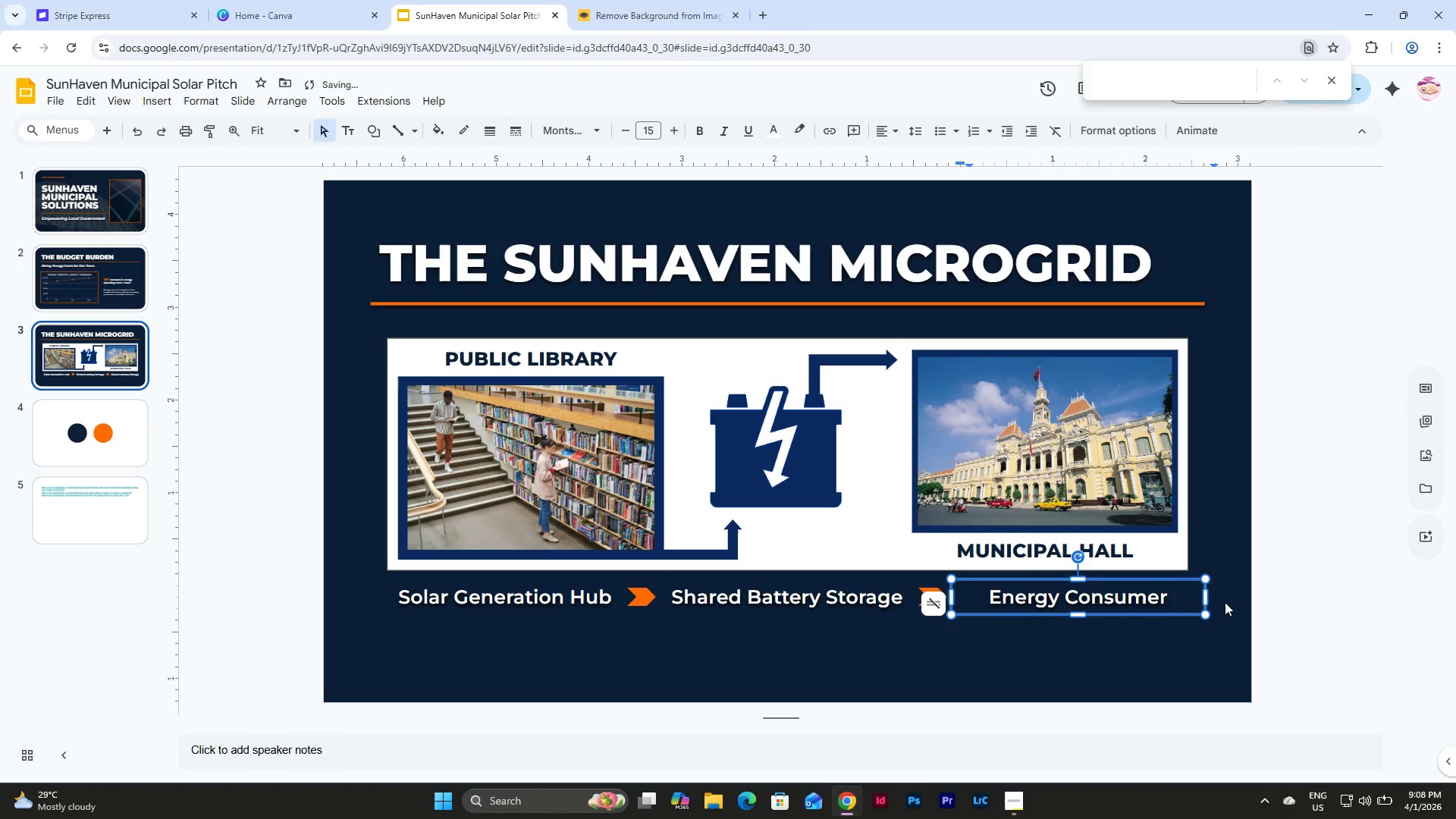 
left_click_drag(start_coordinate=[1208, 598], to_coordinate=[1145, 604])
 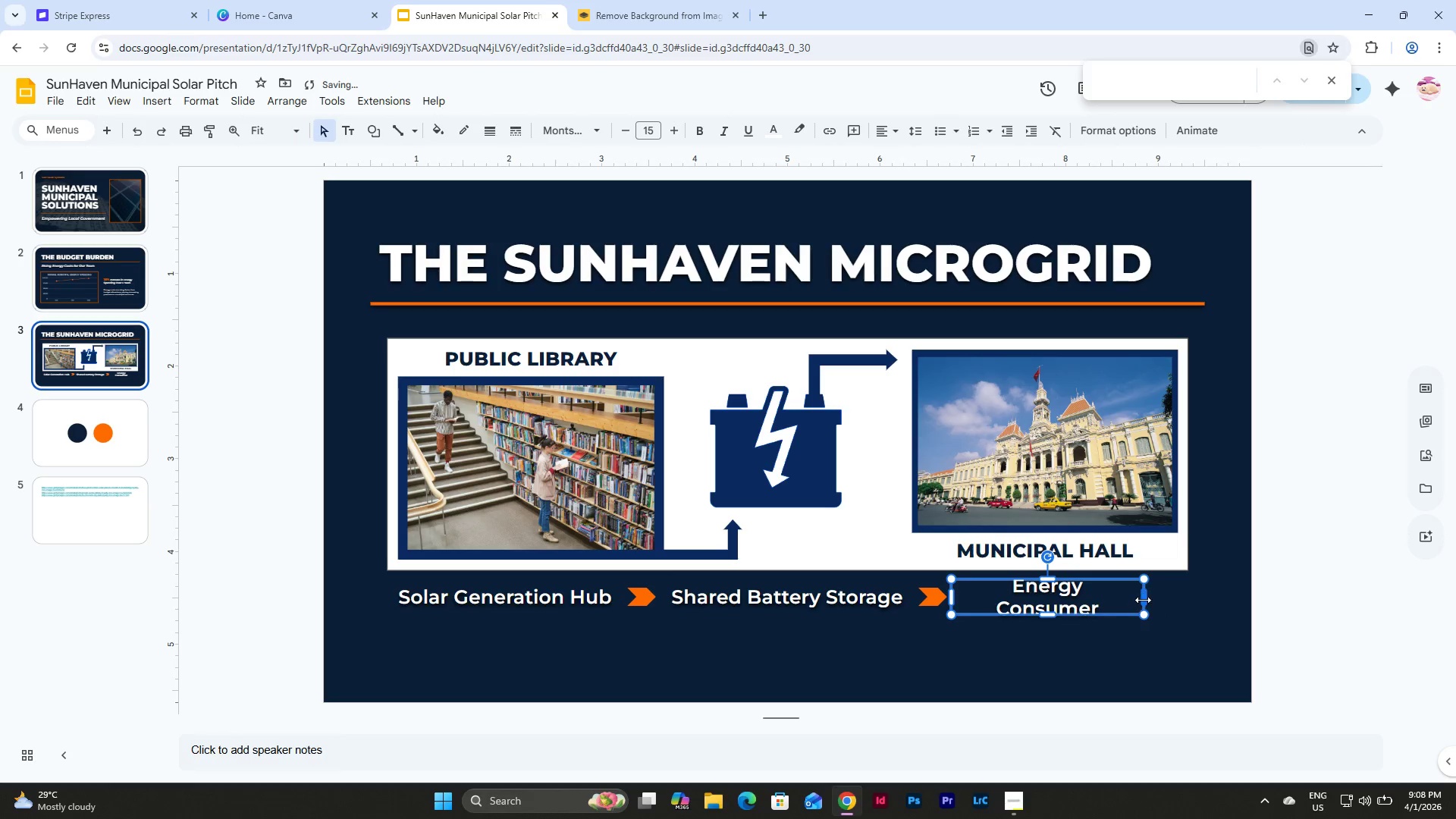 
left_click_drag(start_coordinate=[1144, 600], to_coordinate=[1158, 600])
 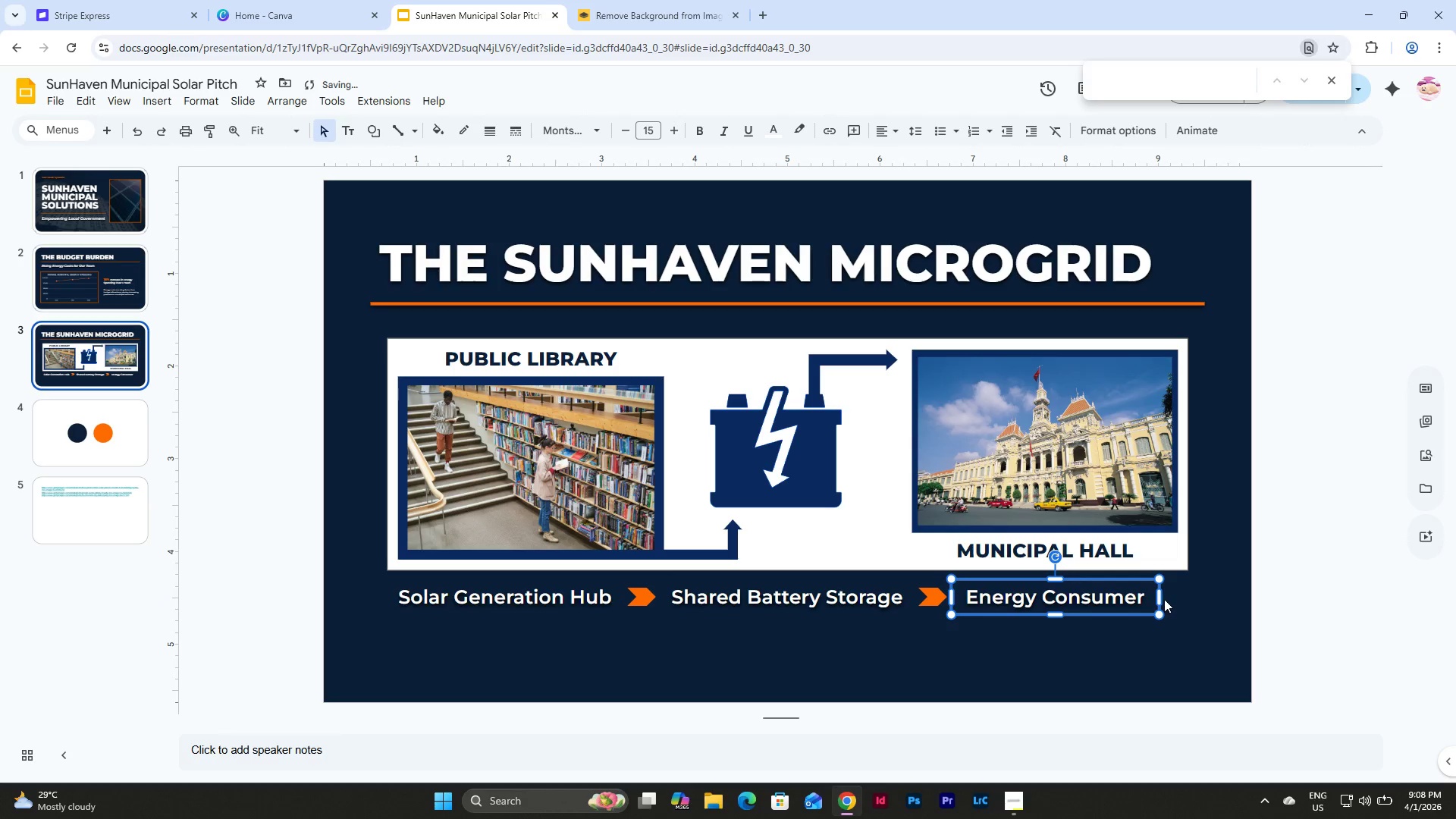 
left_click([1174, 617])
 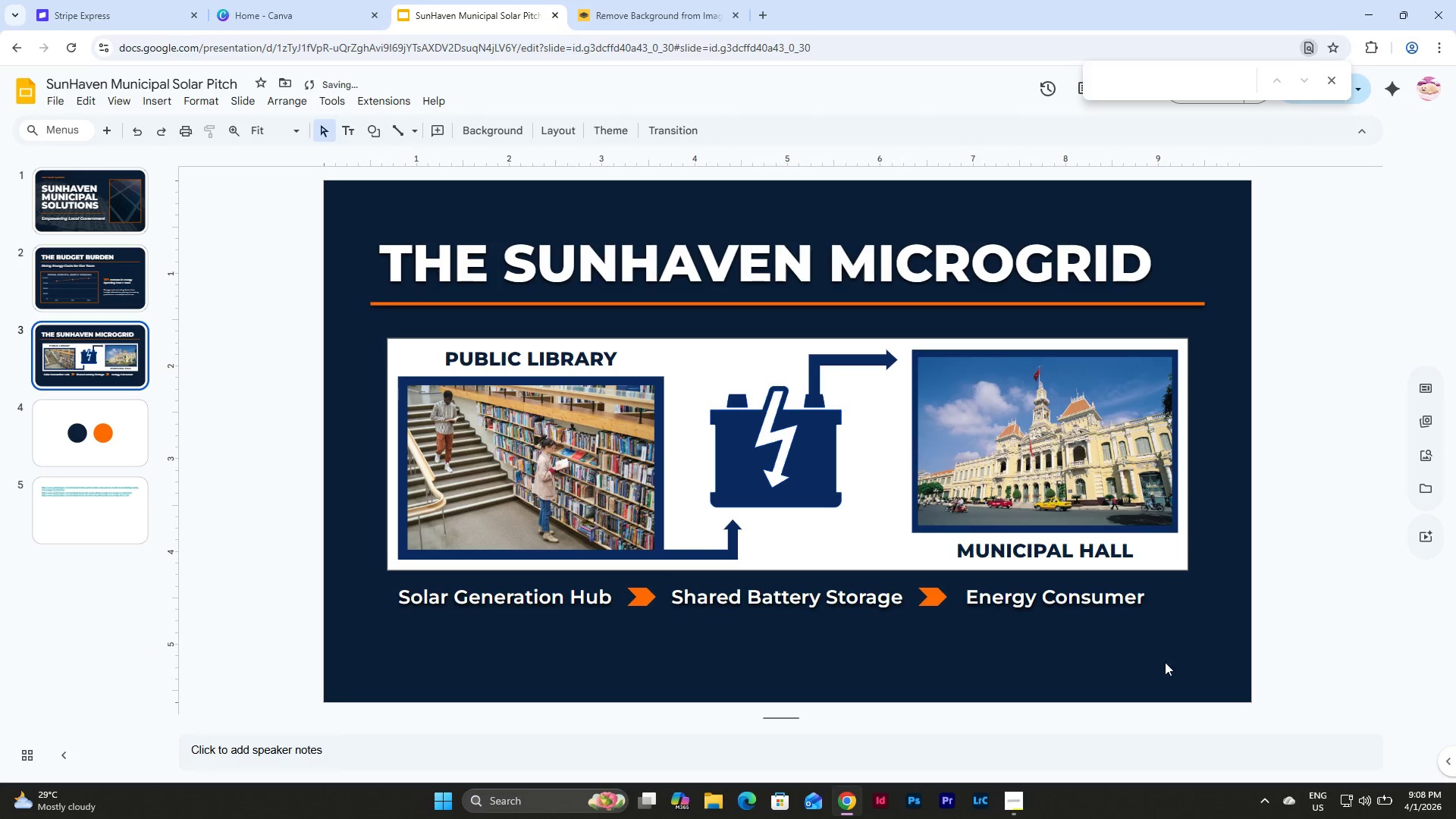 
left_click_drag(start_coordinate=[1165, 662], to_coordinate=[863, 656])
 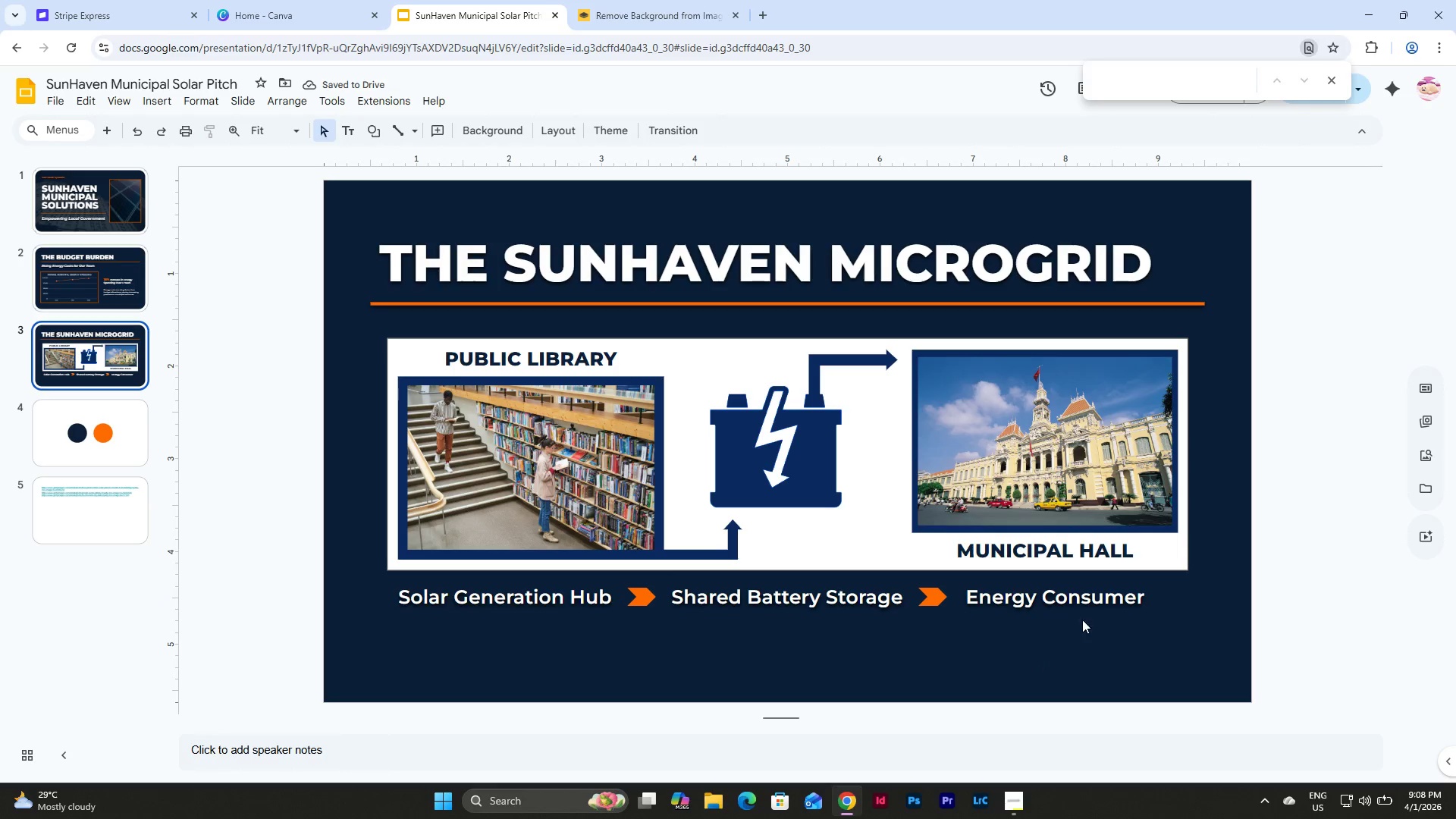 
left_click([1080, 607])
 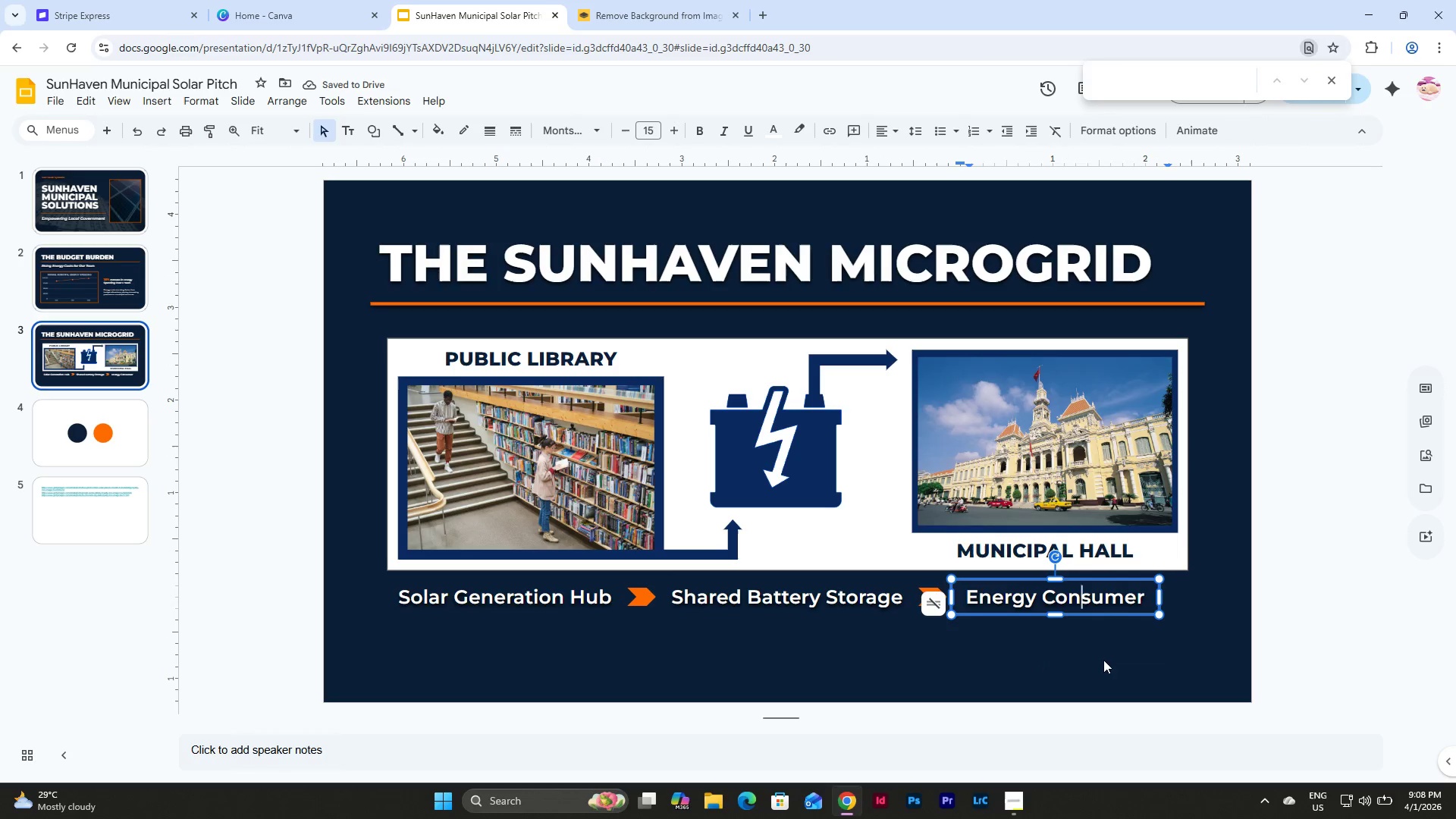 
left_click([1095, 670])
 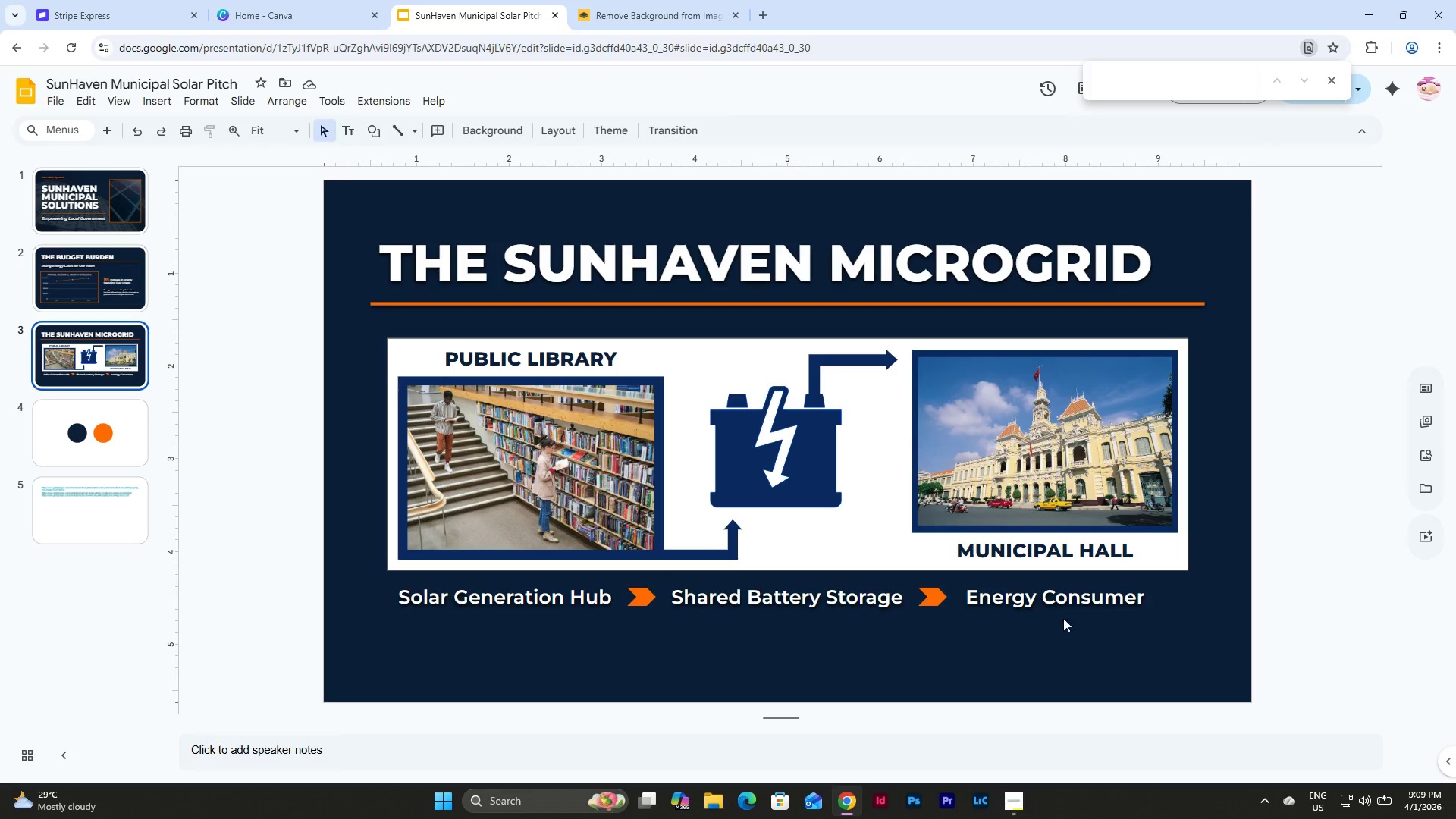 
left_click_drag(start_coordinate=[1100, 651], to_coordinate=[380, 587])
 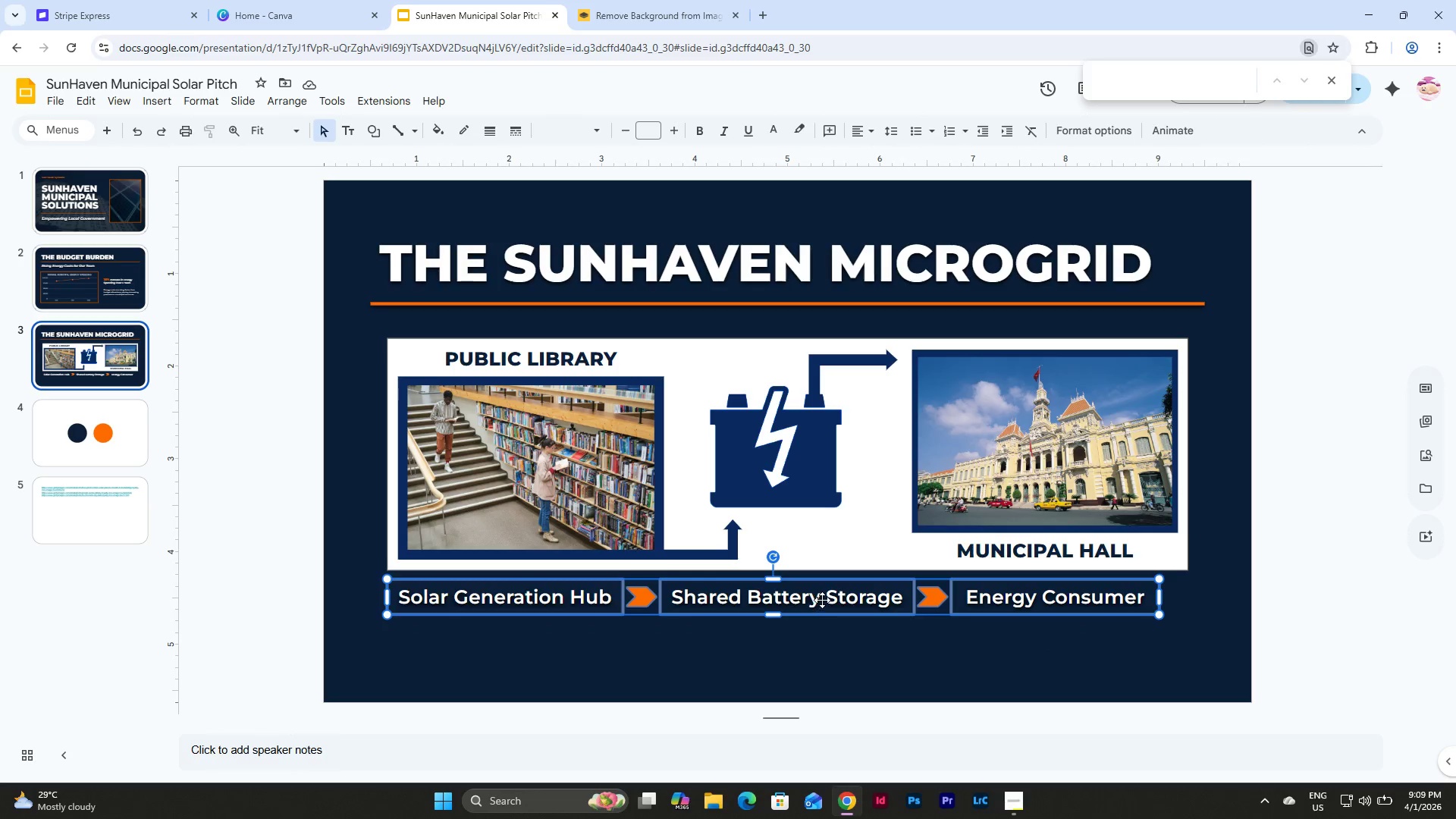 
left_click_drag(start_coordinate=[822, 600], to_coordinate=[822, 605])
 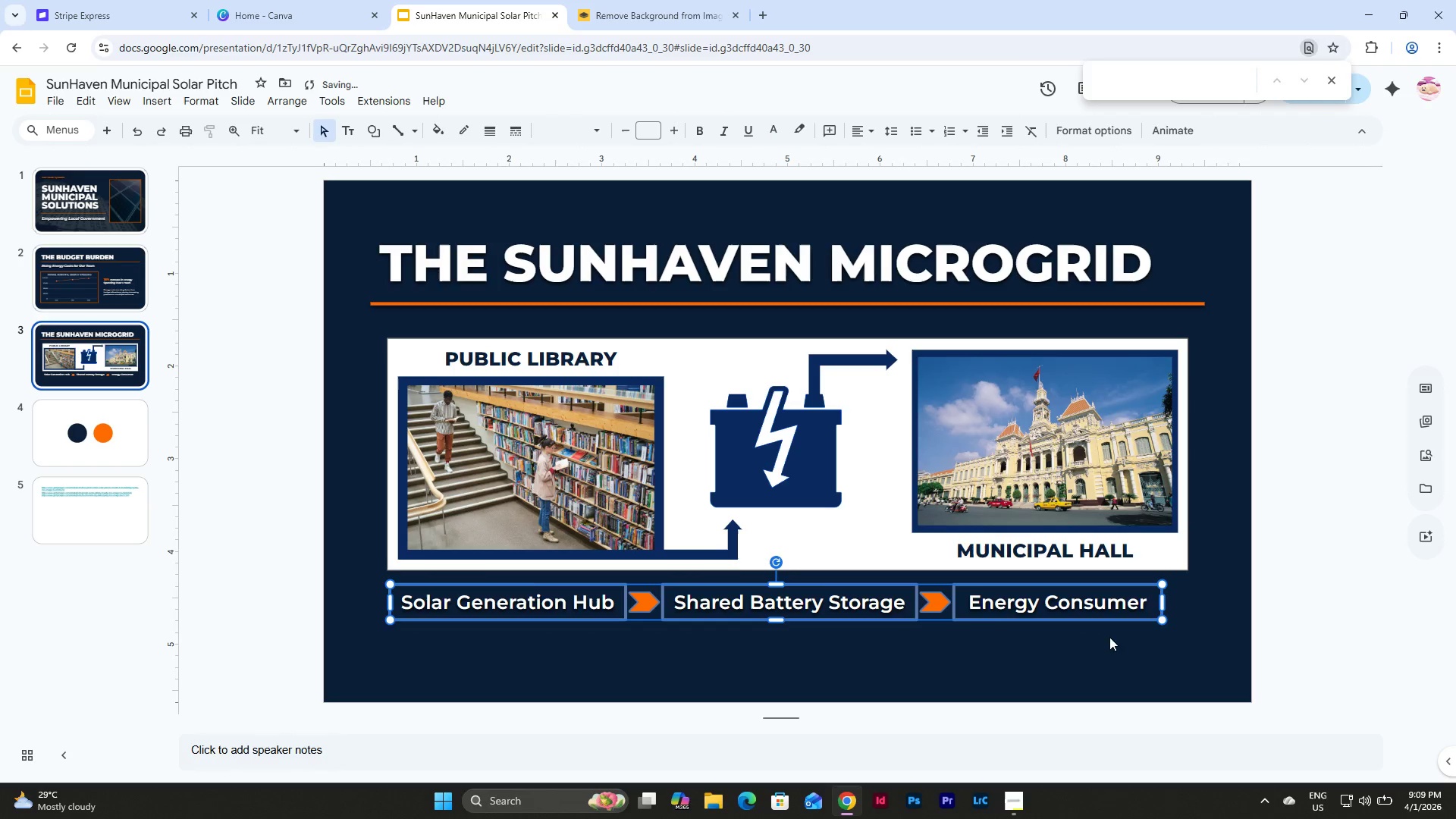 
left_click([1161, 644])
 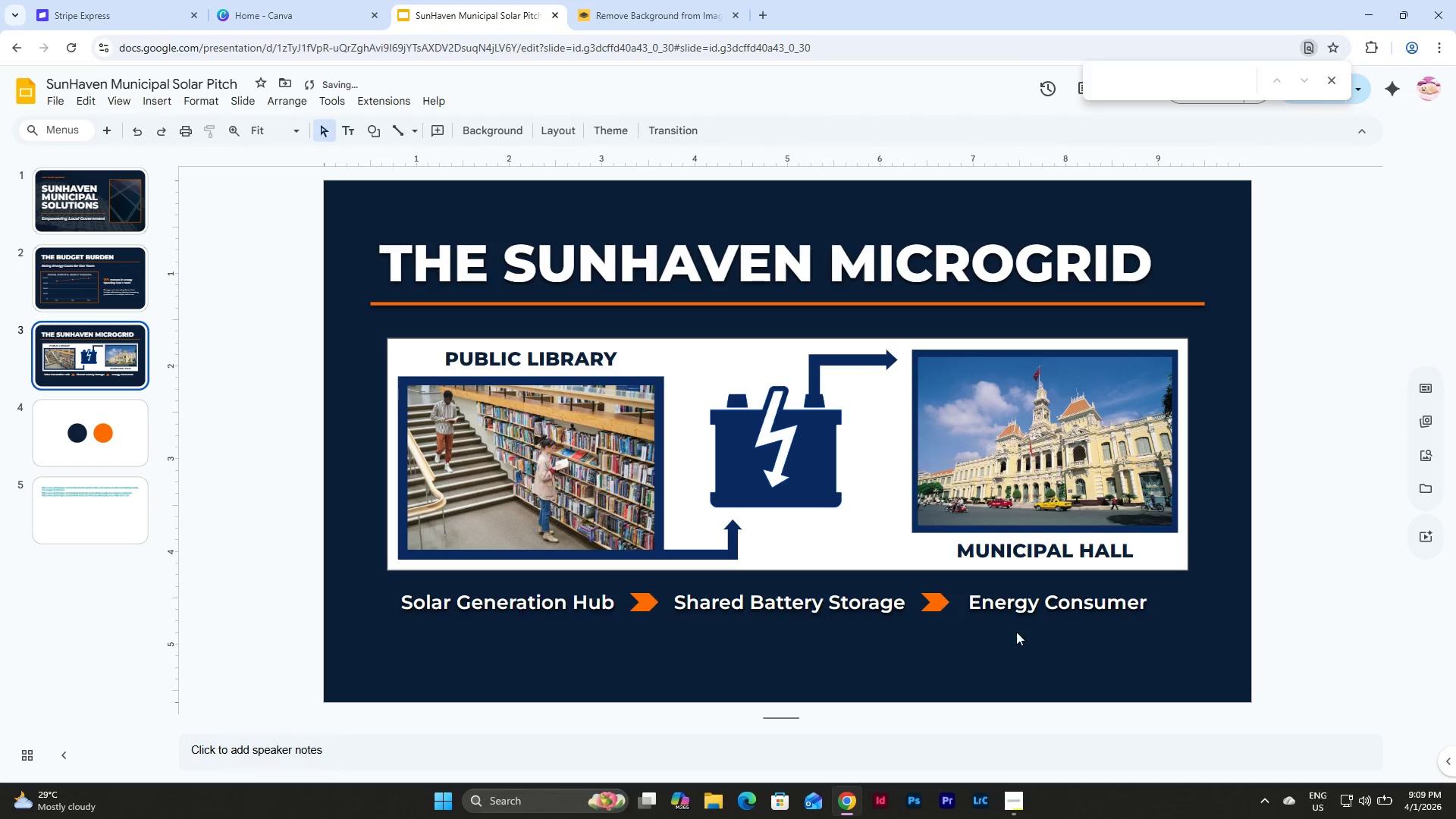 
left_click_drag(start_coordinate=[1156, 657], to_coordinate=[381, 583])
 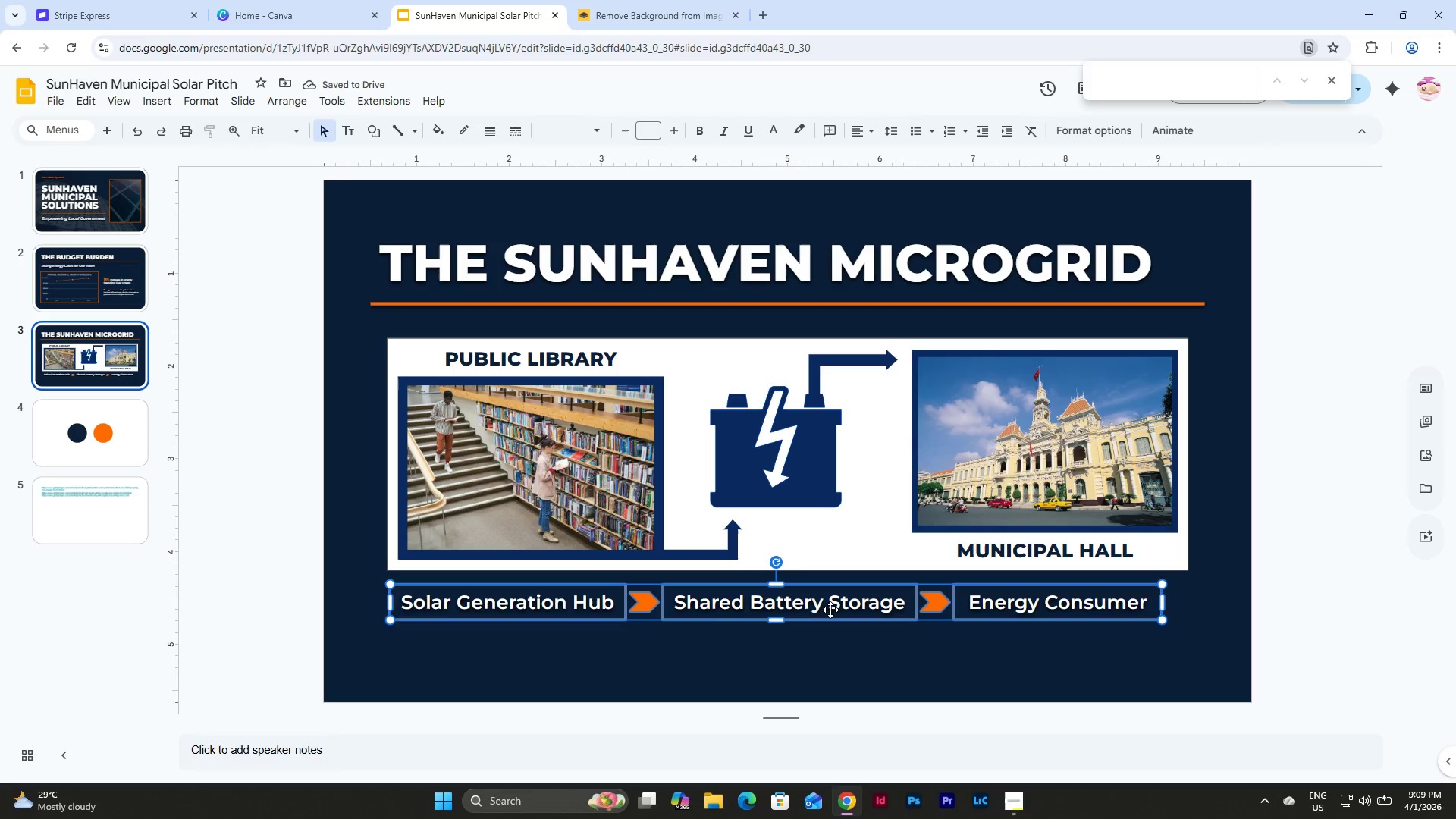 
left_click_drag(start_coordinate=[833, 610], to_coordinate=[843, 608])
 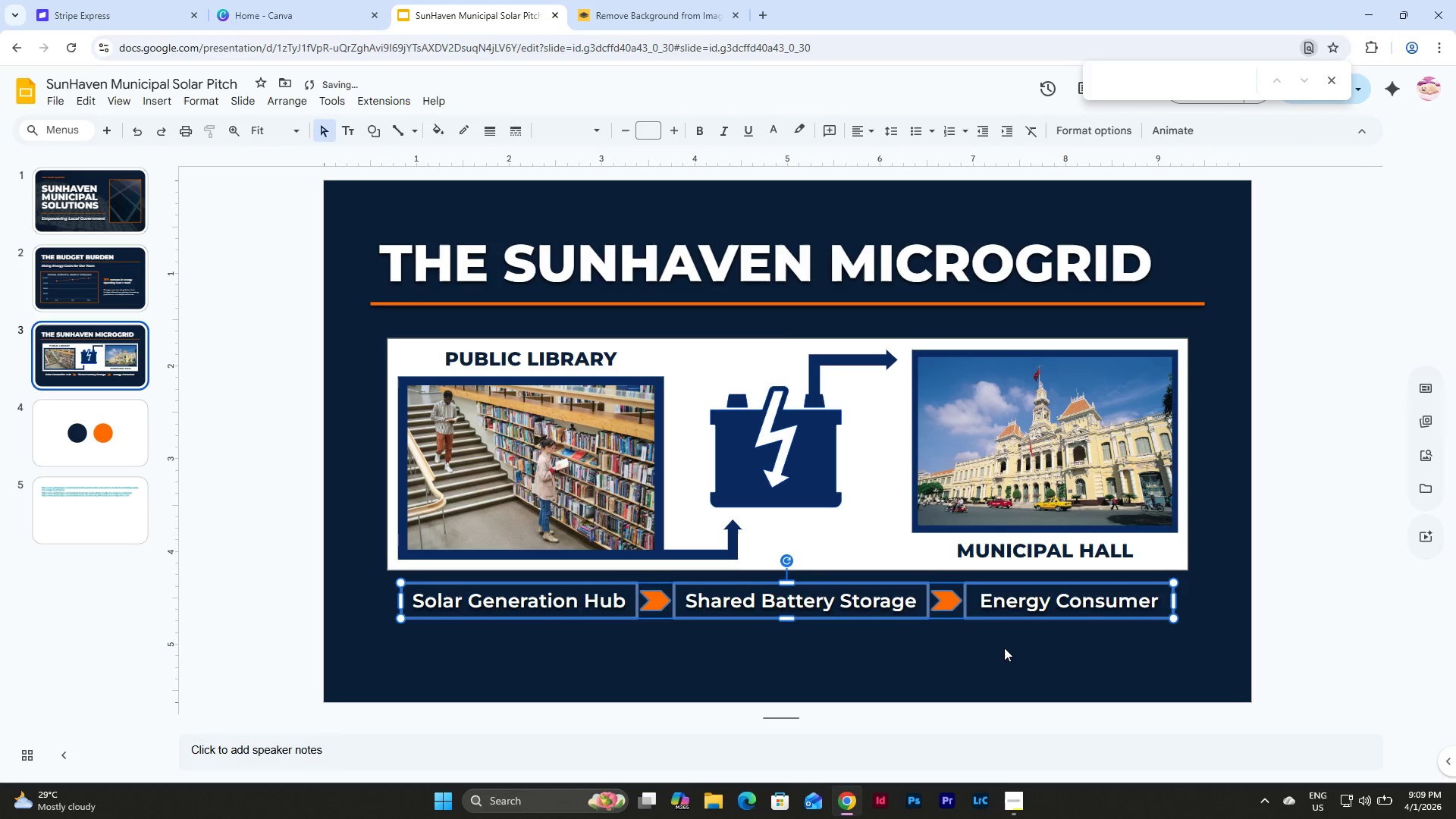 
left_click([1012, 649])
 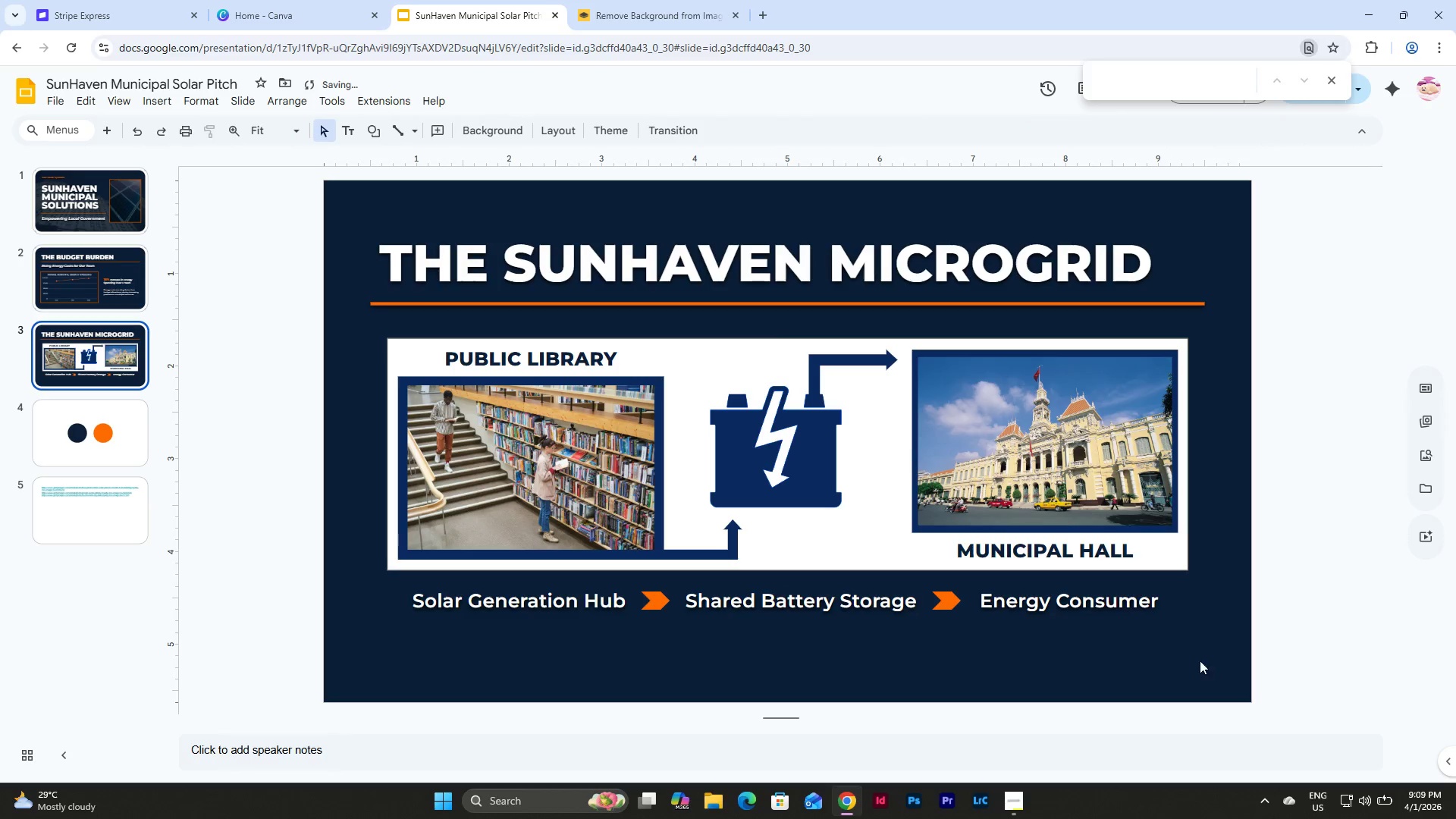 
left_click_drag(start_coordinate=[1181, 670], to_coordinate=[445, 600])
 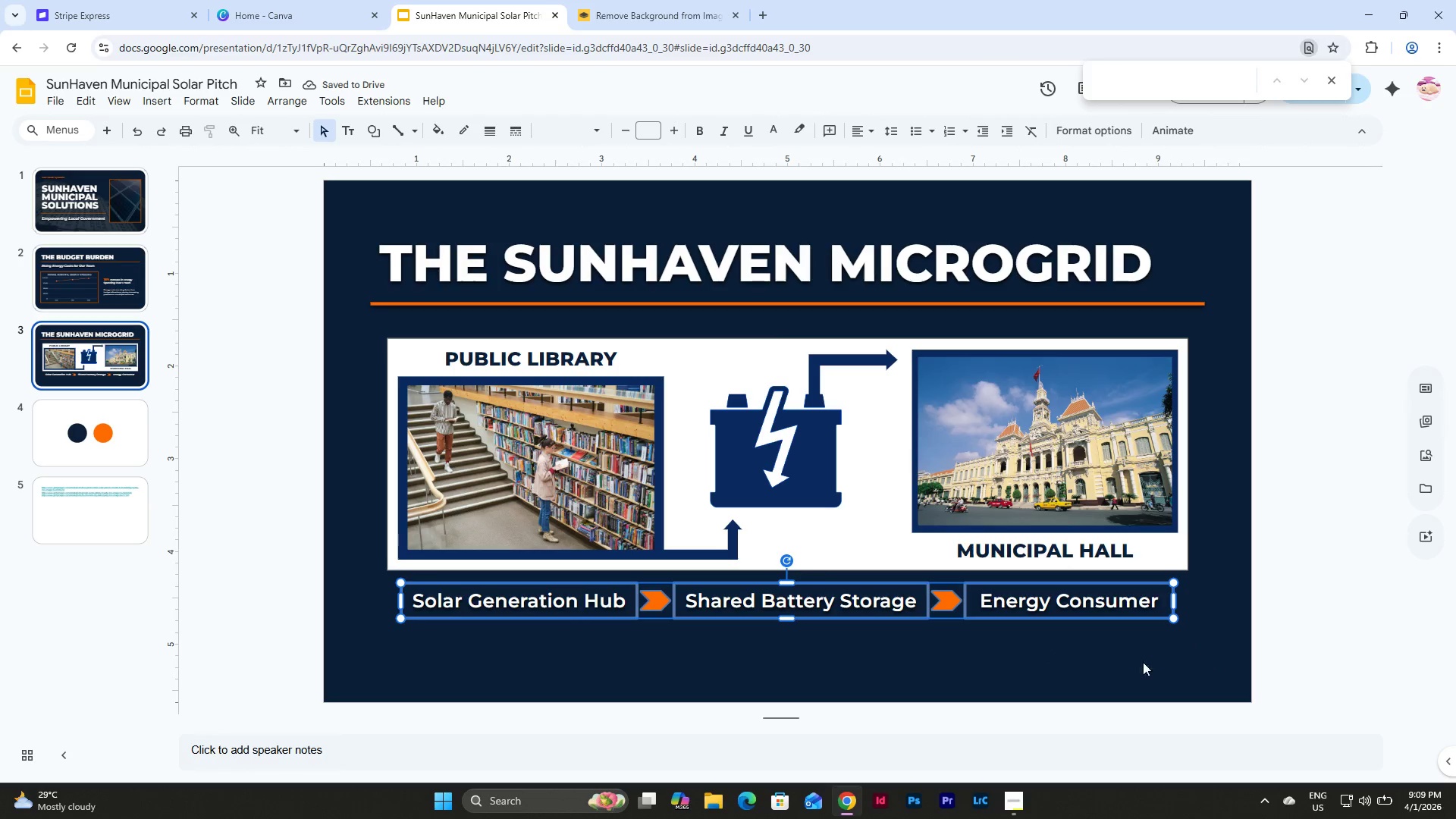 
left_click_drag(start_coordinate=[1237, 670], to_coordinate=[370, 423])
 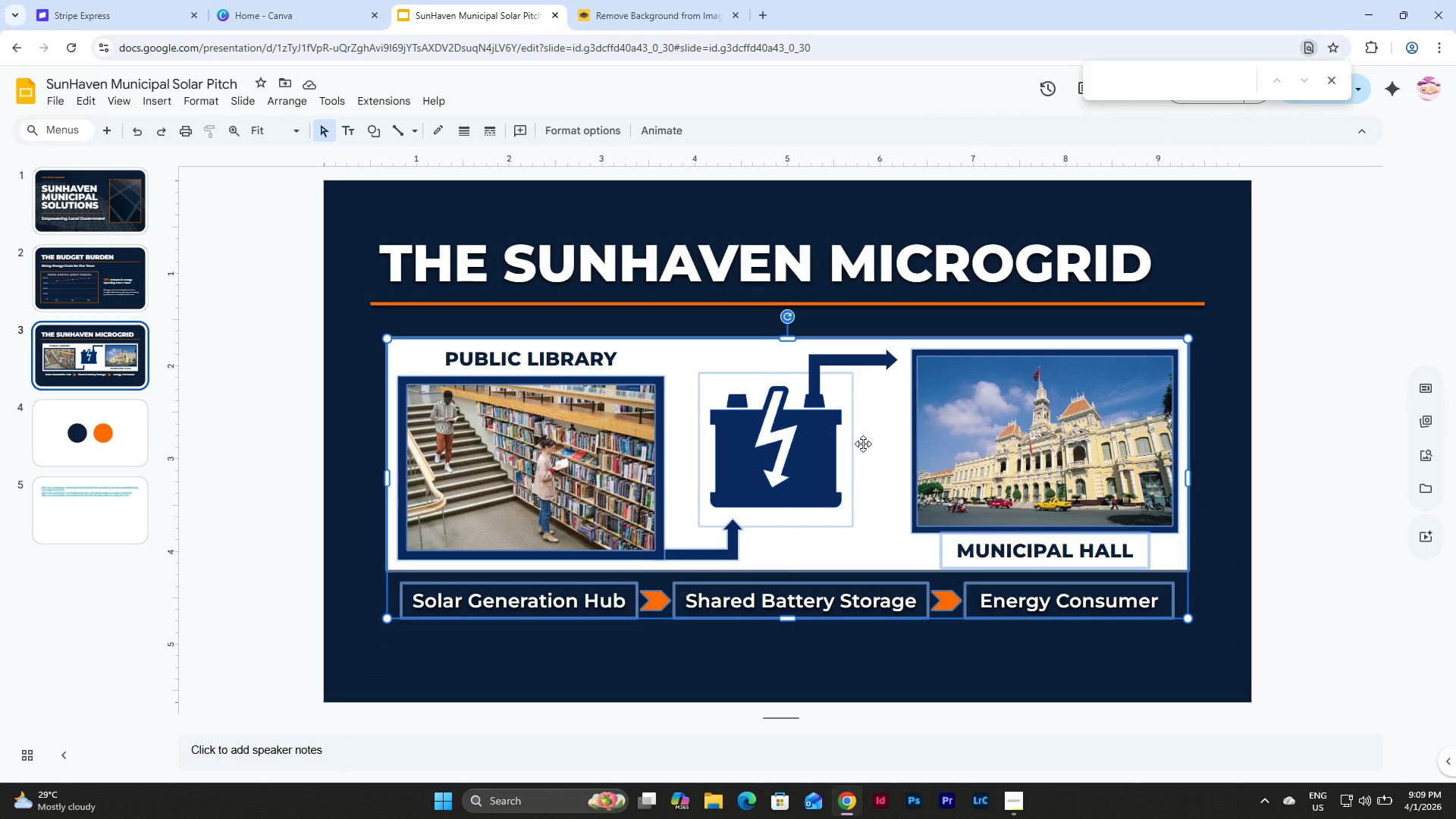 
left_click_drag(start_coordinate=[863, 444], to_coordinate=[864, 448])
 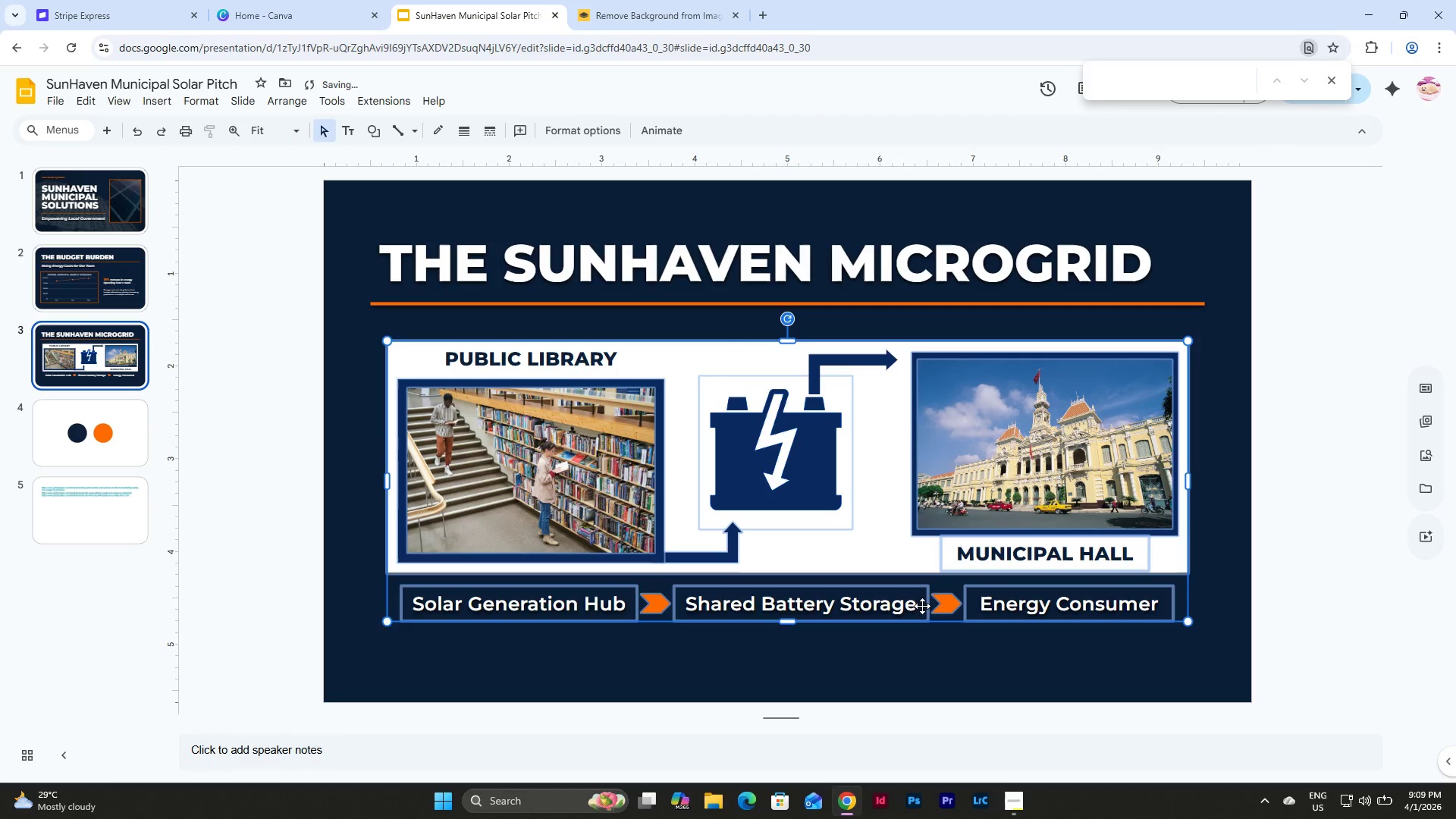 
left_click([958, 650])
 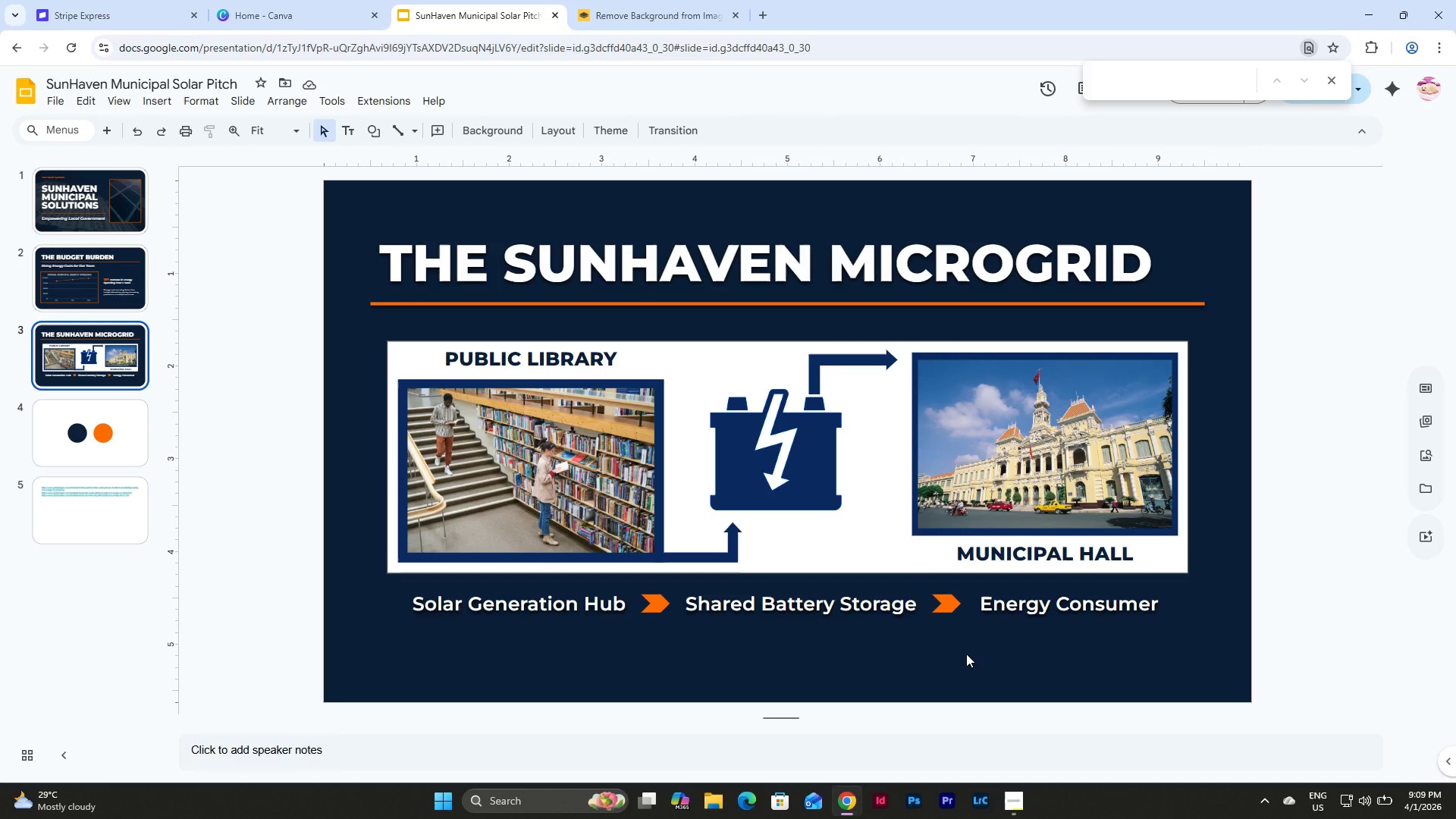 
wait(12.33)
 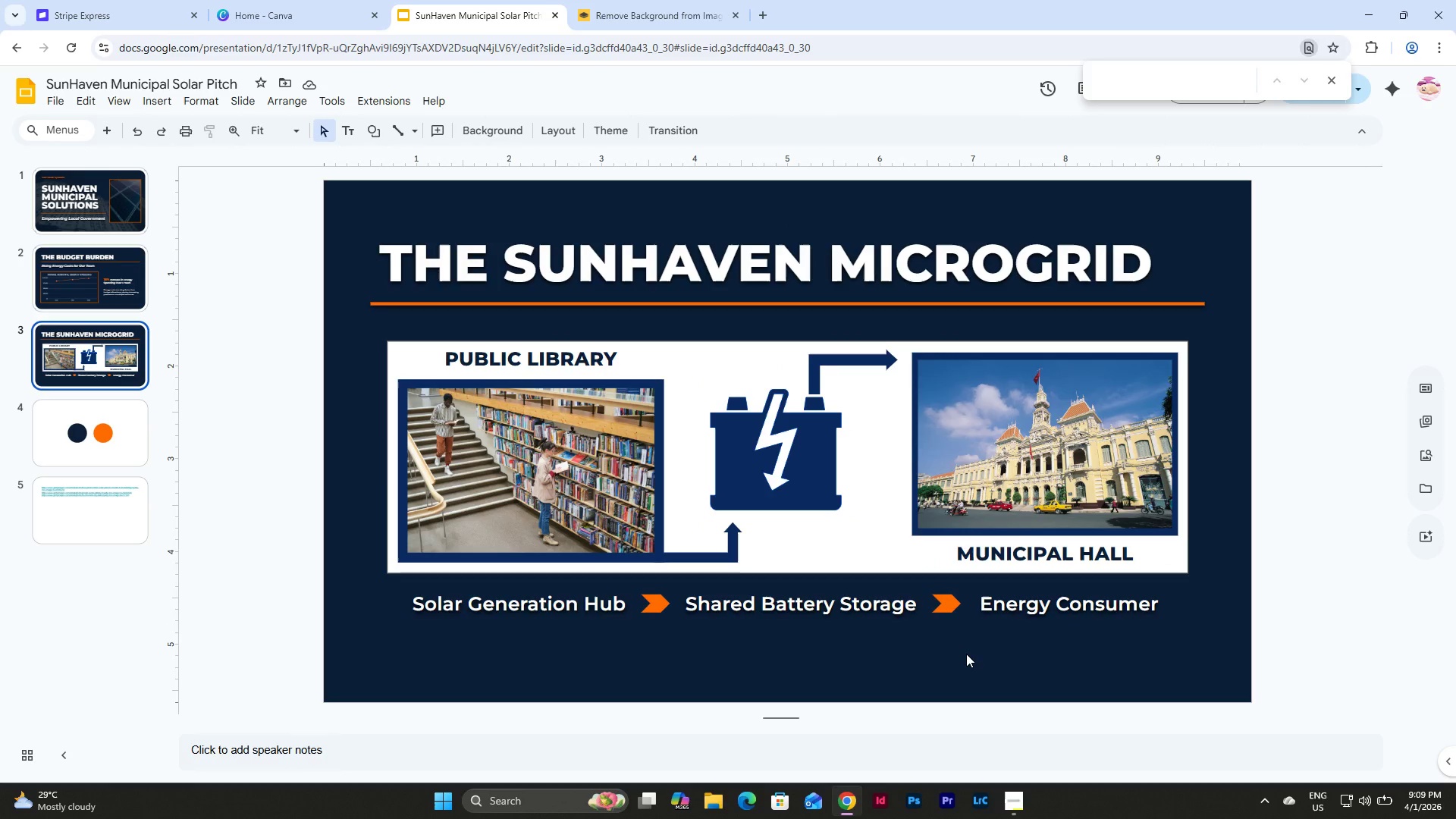 
left_click_drag(start_coordinate=[1181, 642], to_coordinate=[375, 325])
 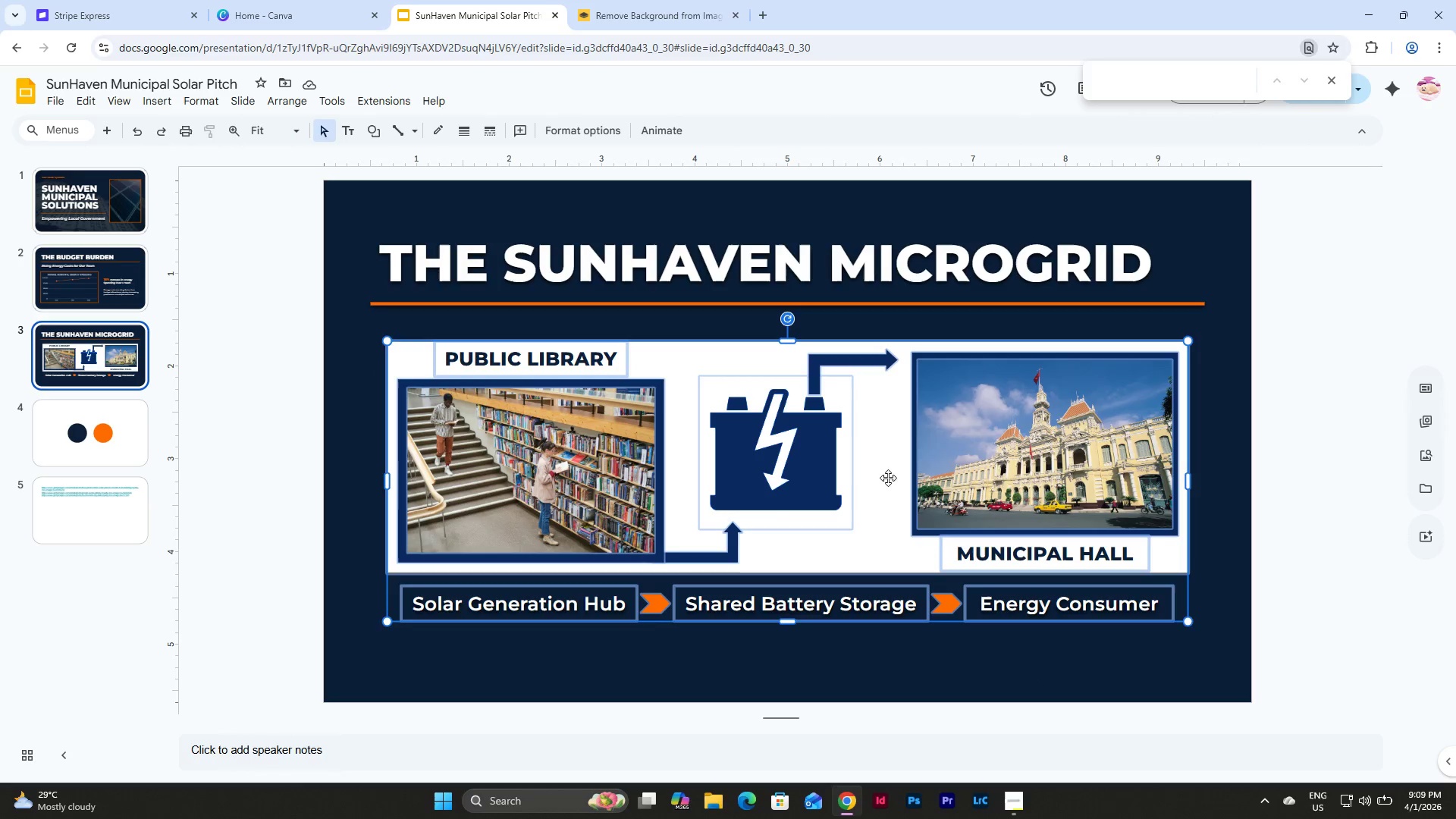 
left_click_drag(start_coordinate=[875, 466], to_coordinate=[875, 450])
 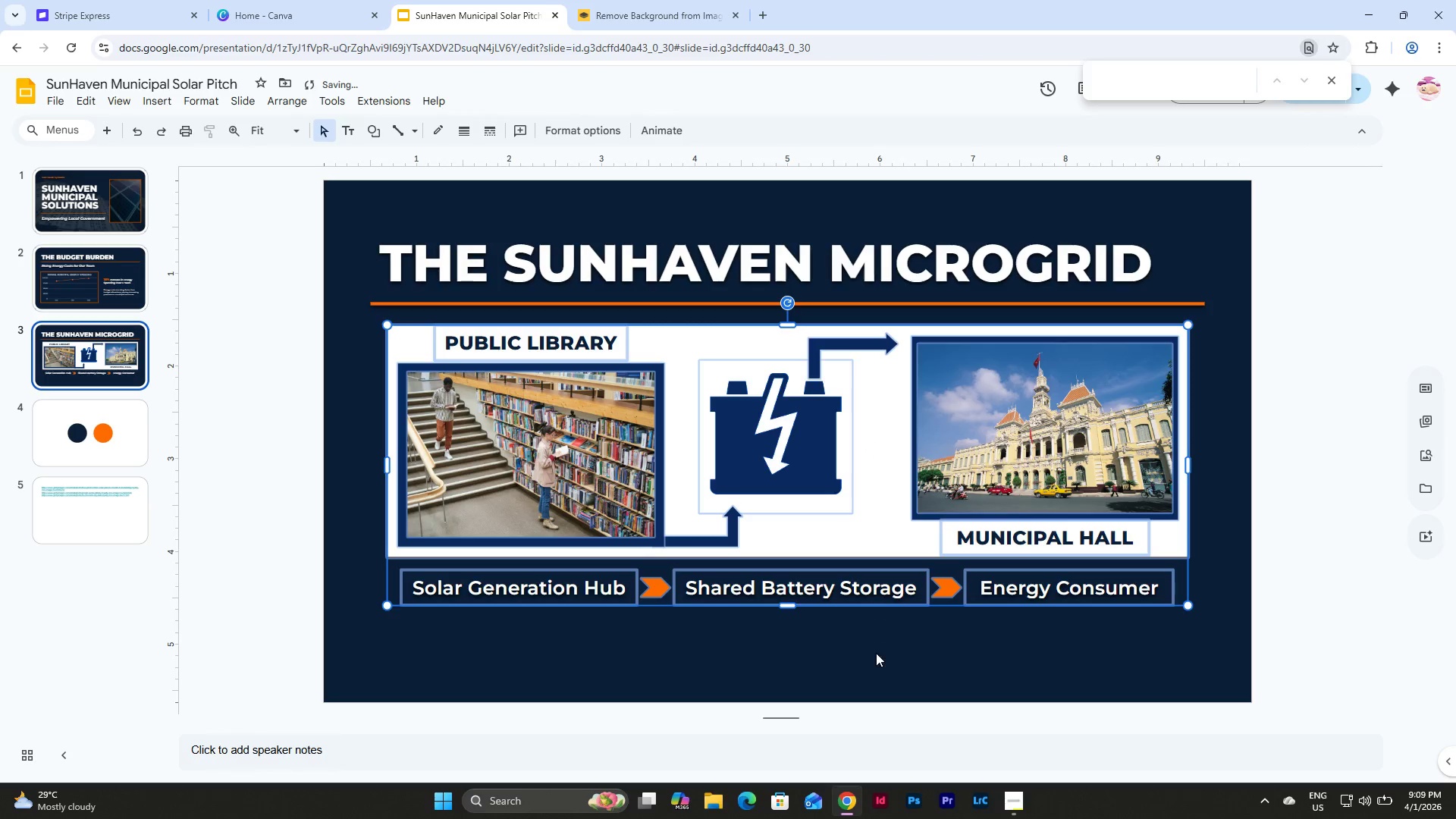 
left_click([870, 651])
 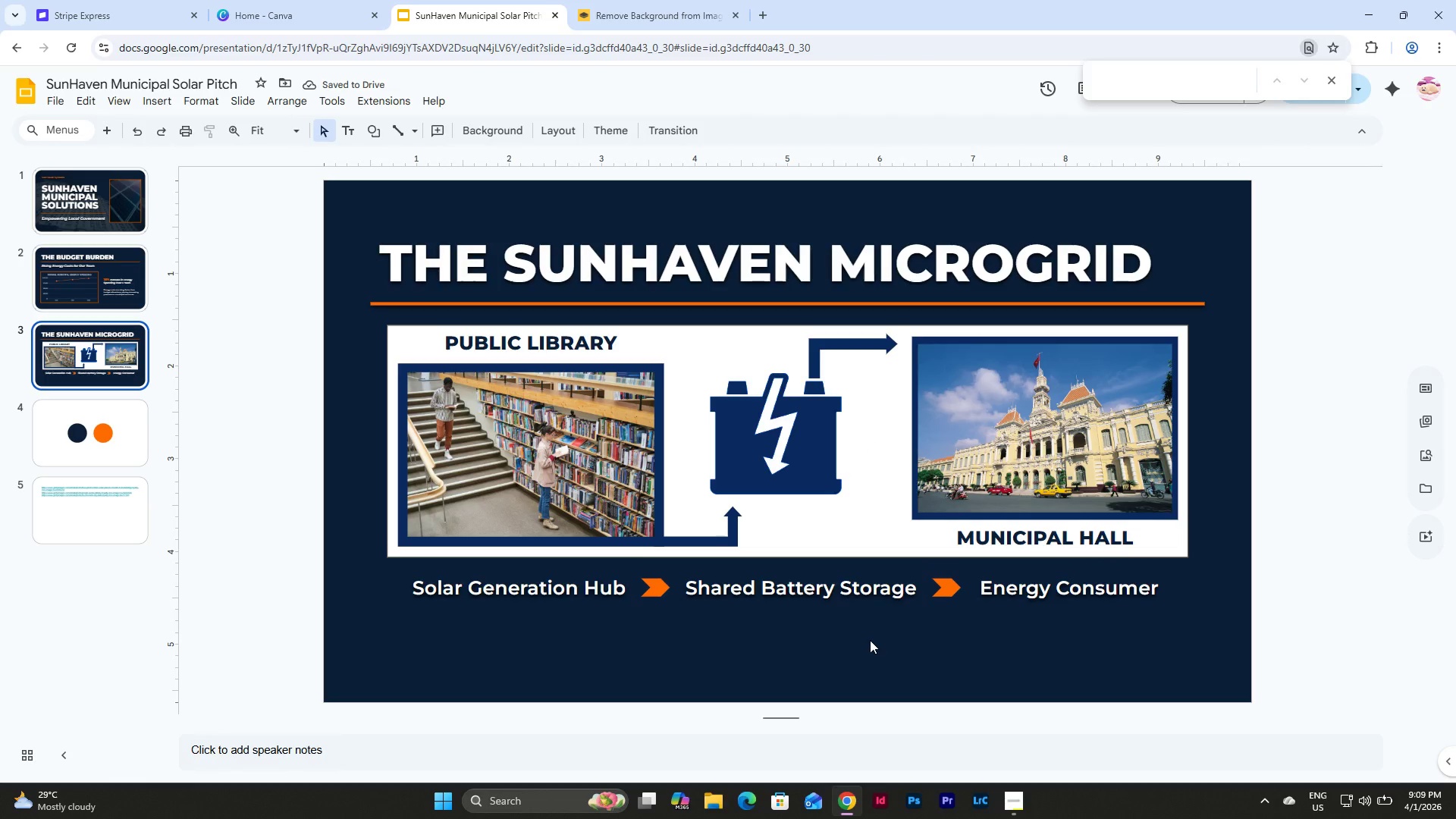 
wait(5.17)
 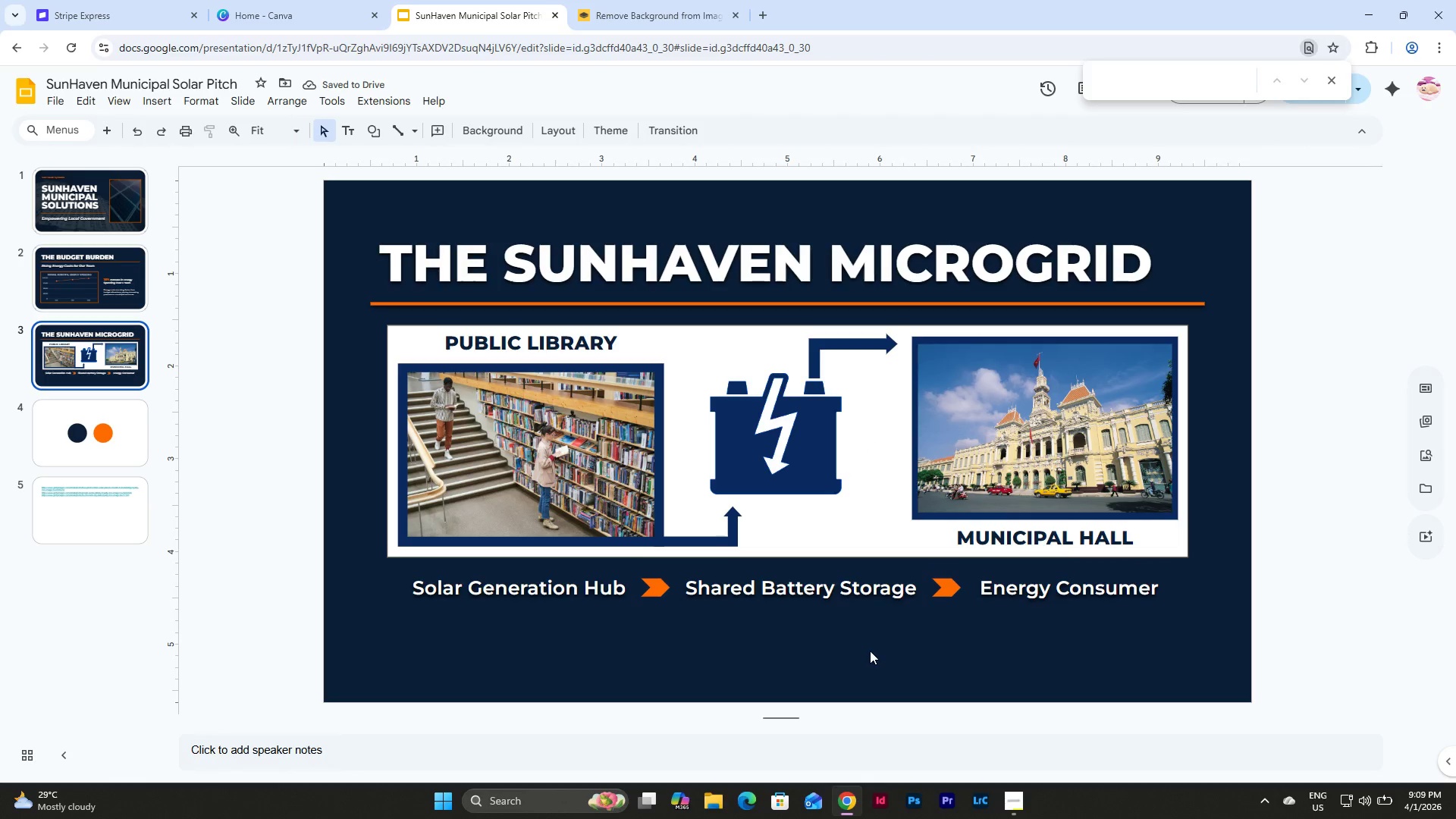 
left_click([871, 505])
 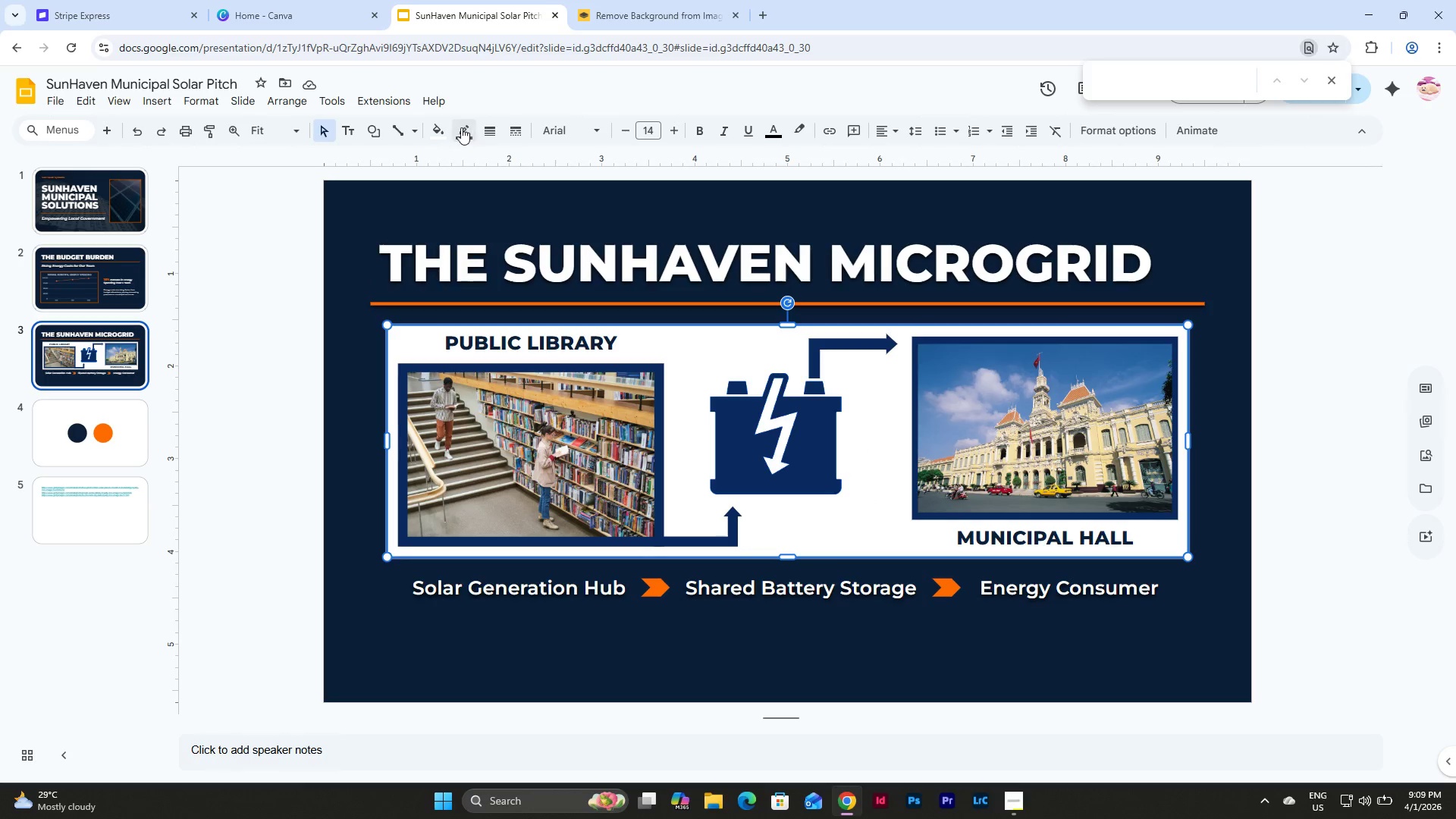 
left_click([441, 127])
 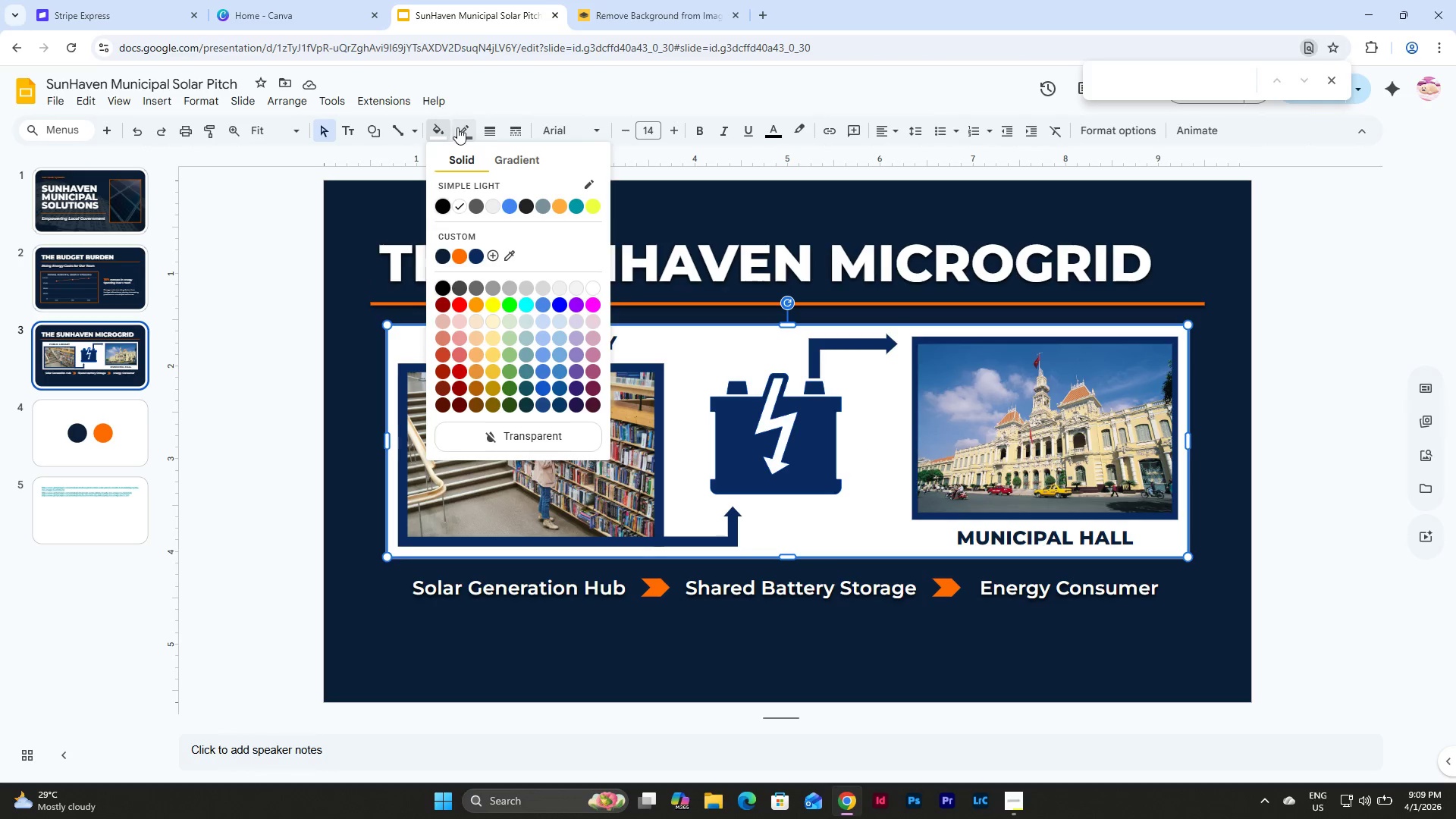 
left_click([468, 127])
 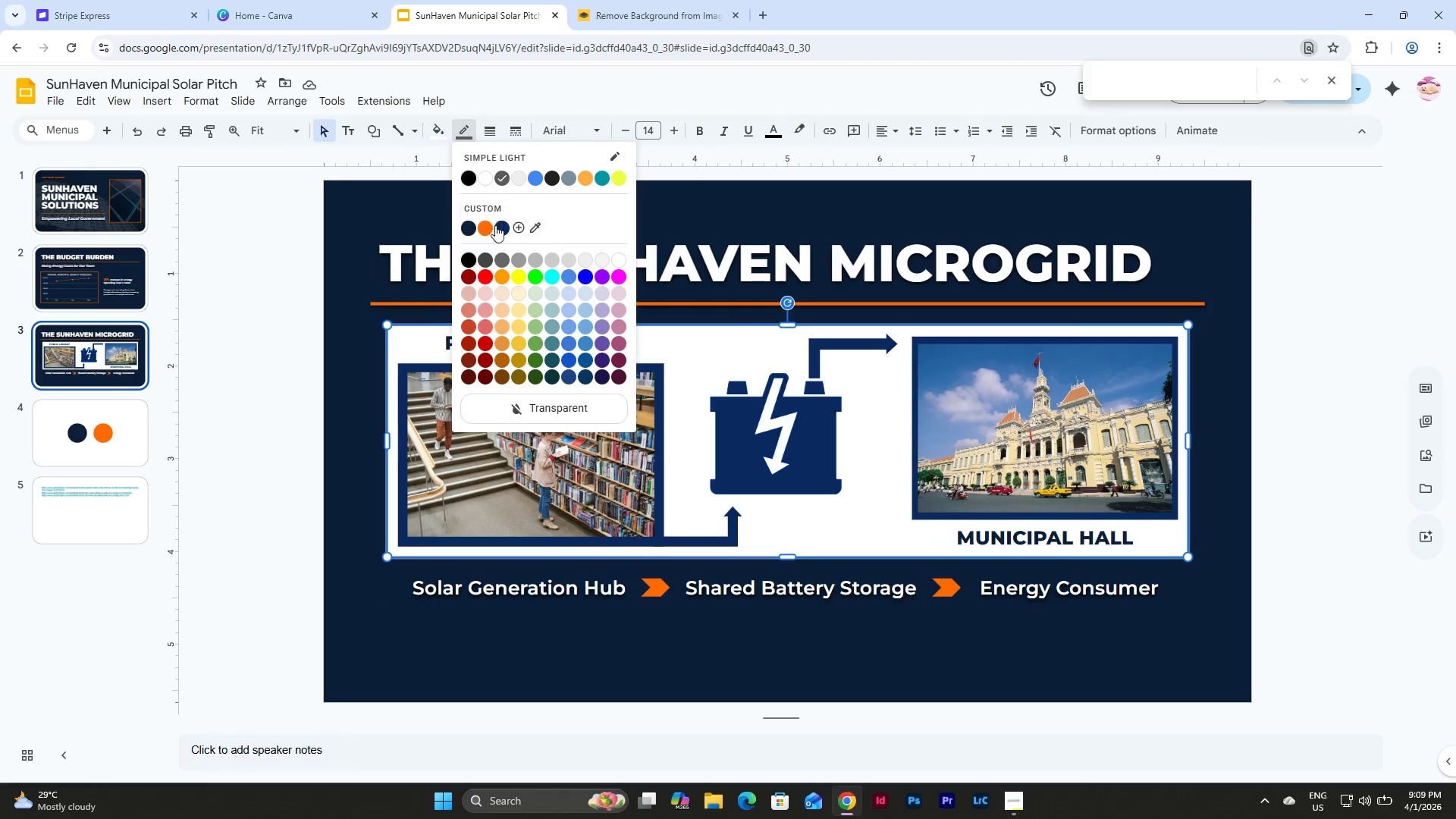 
left_click([483, 228])
 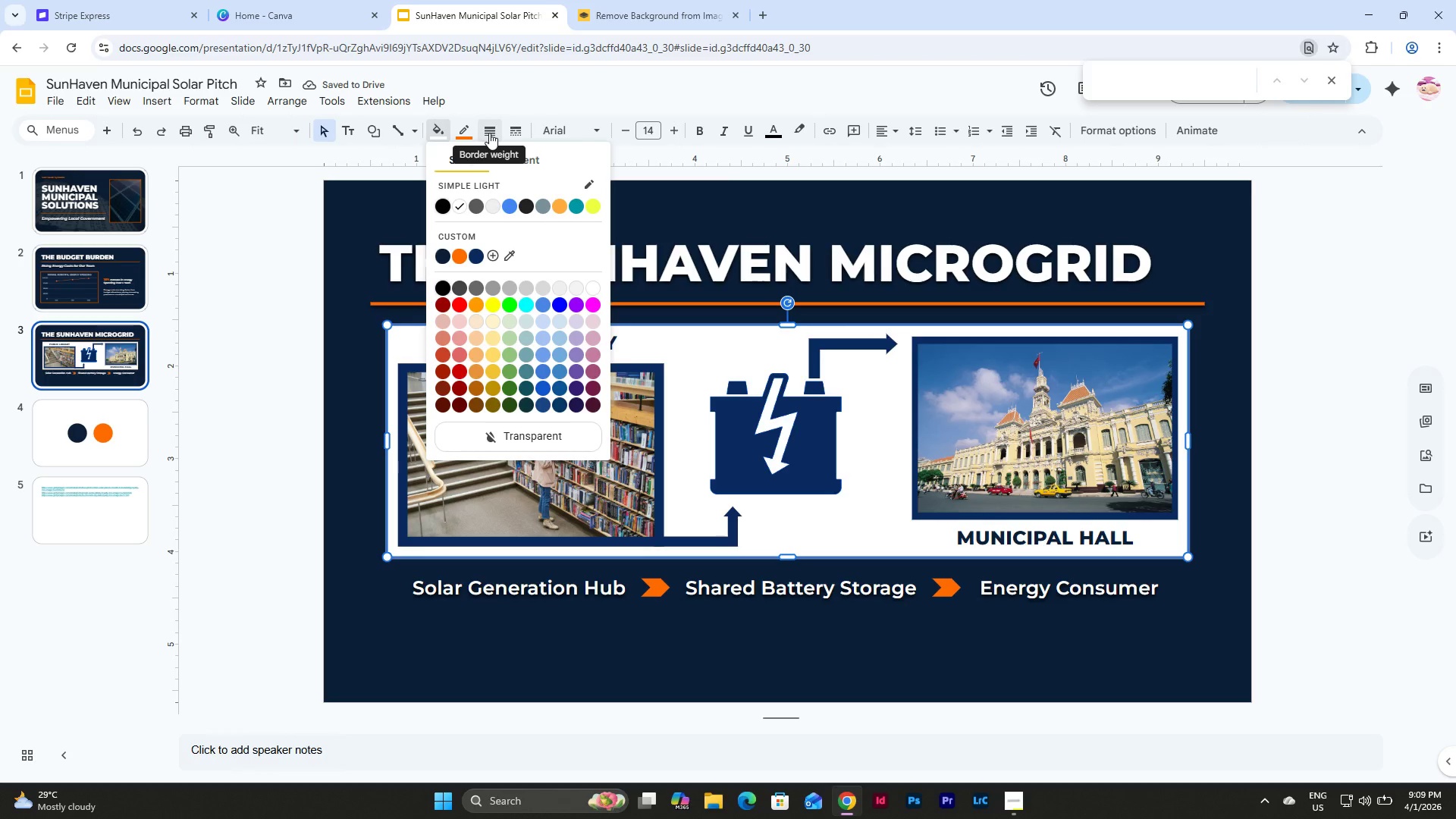 
left_click([489, 133])
 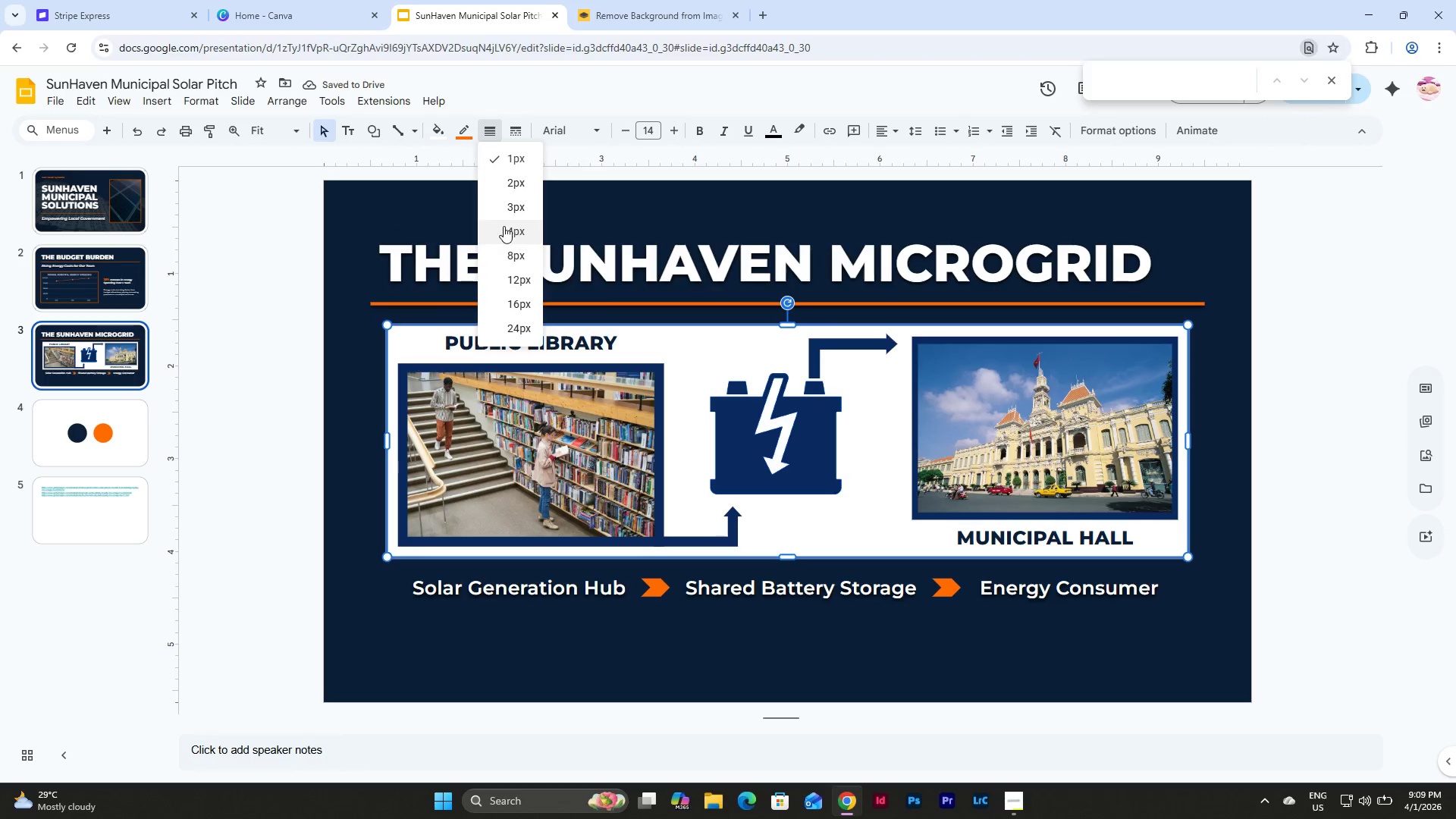 
left_click([504, 226])
 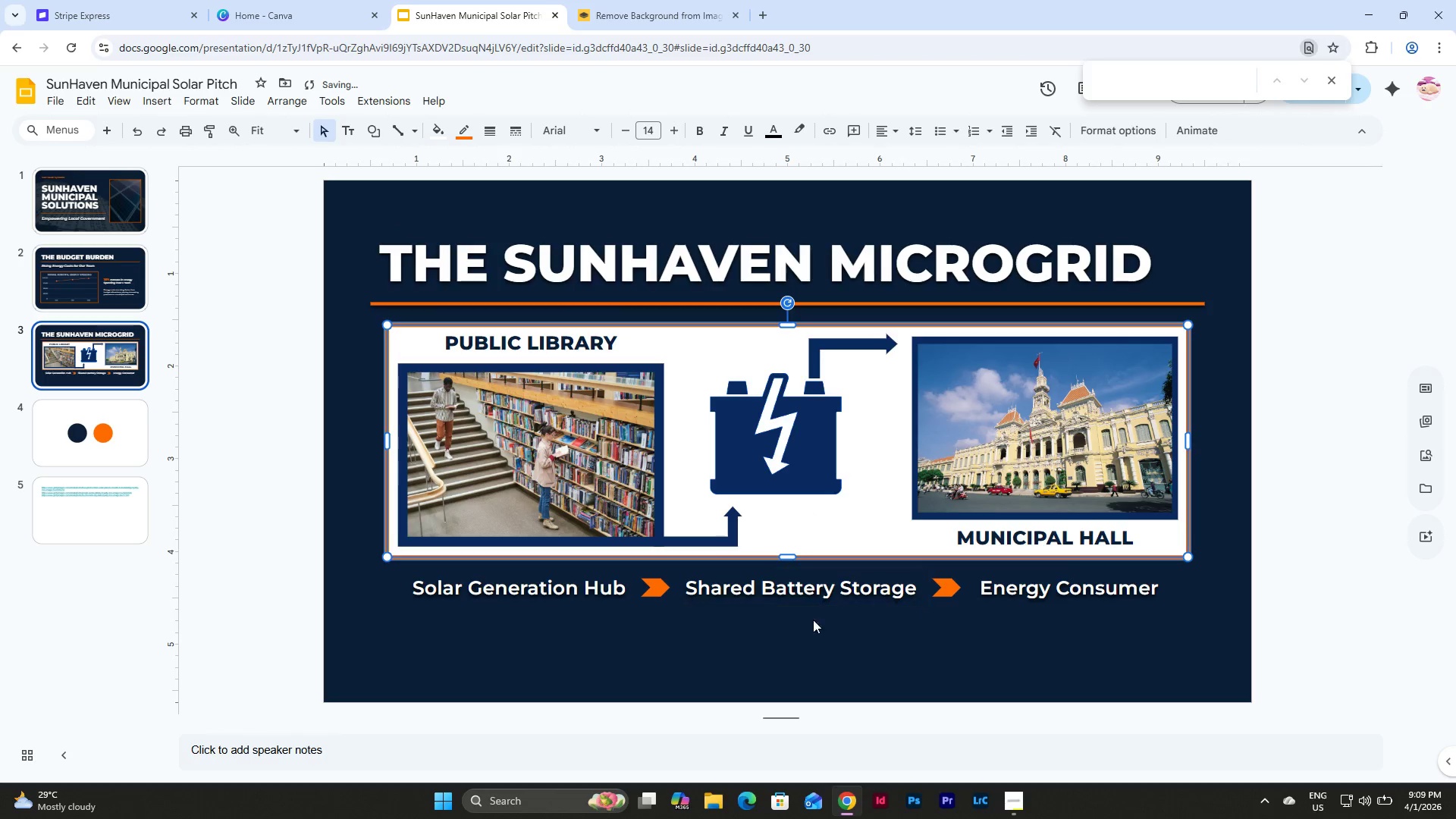 
left_click([804, 652])
 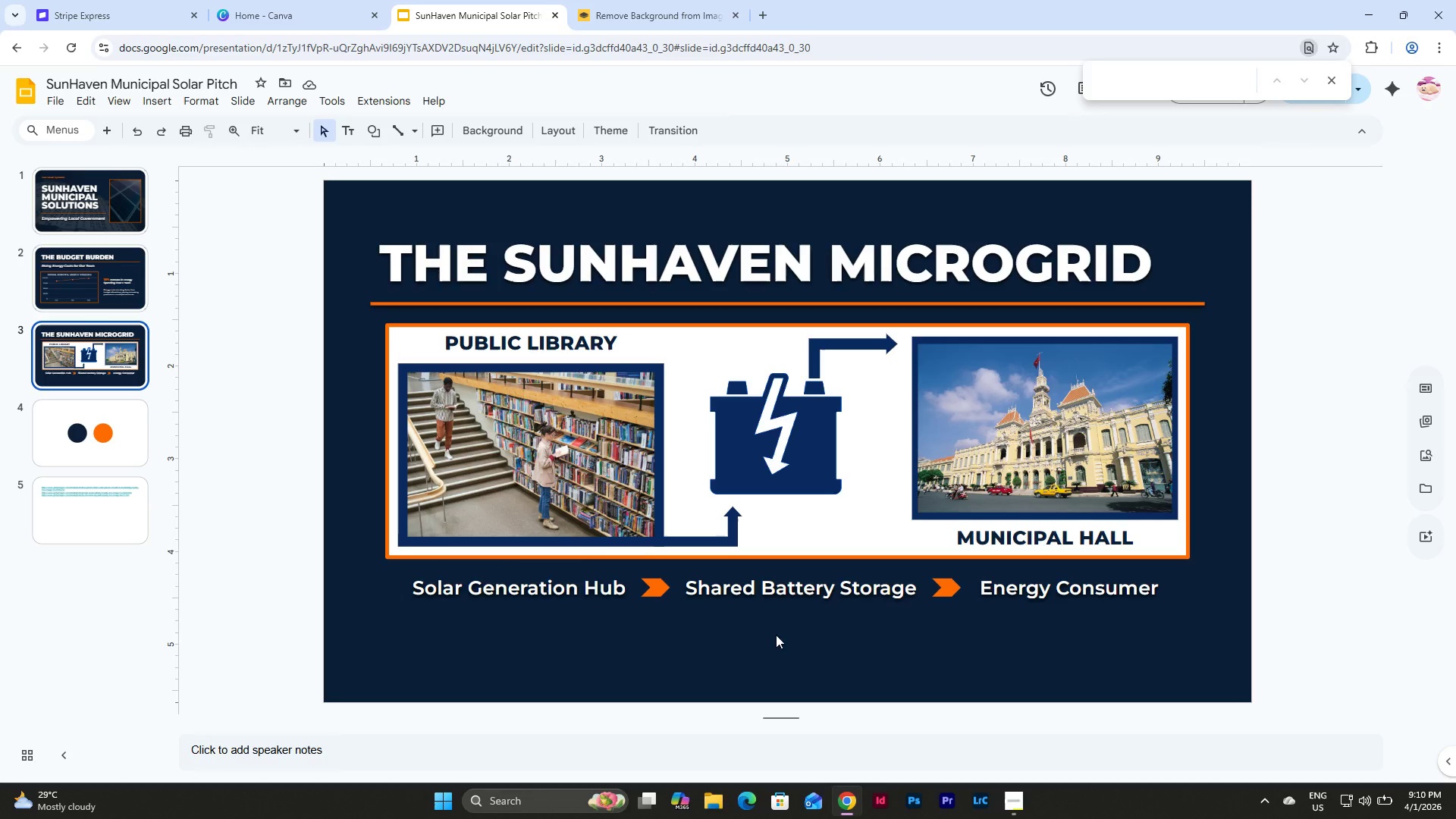 
wait(6.97)
 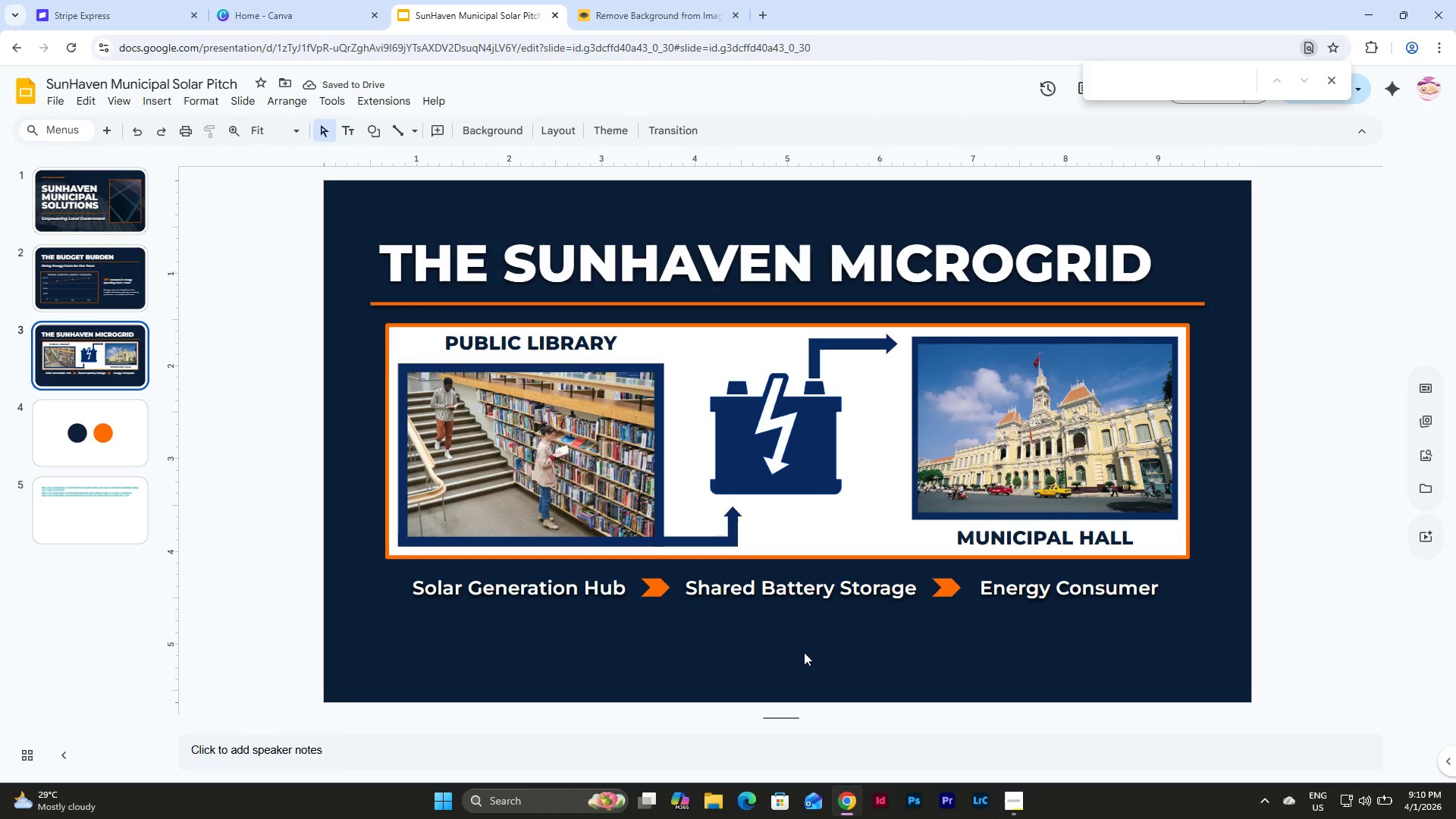 
left_click_drag(start_coordinate=[1109, 666], to_coordinate=[429, 581])
 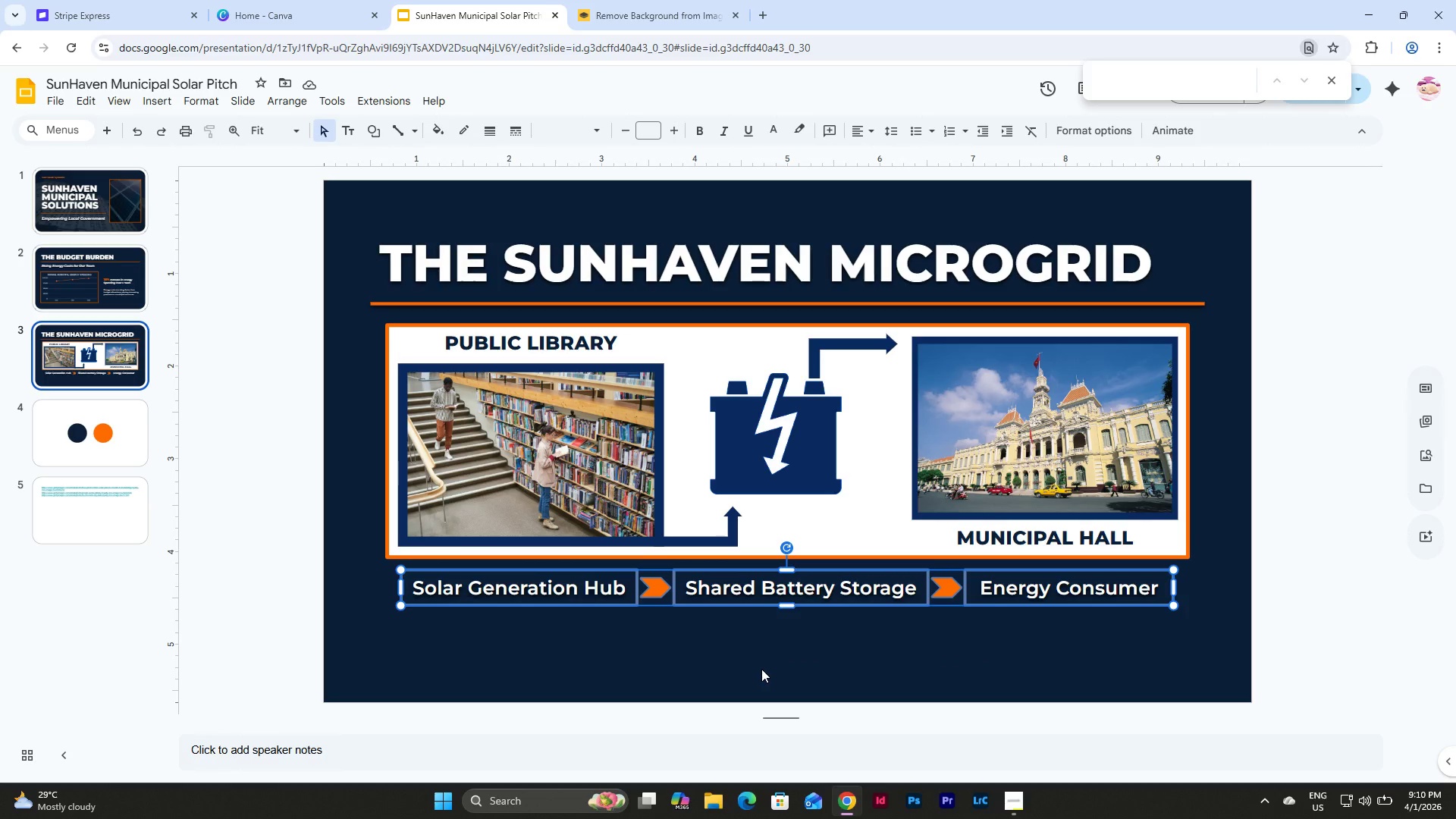 
key(ArrowUp)
 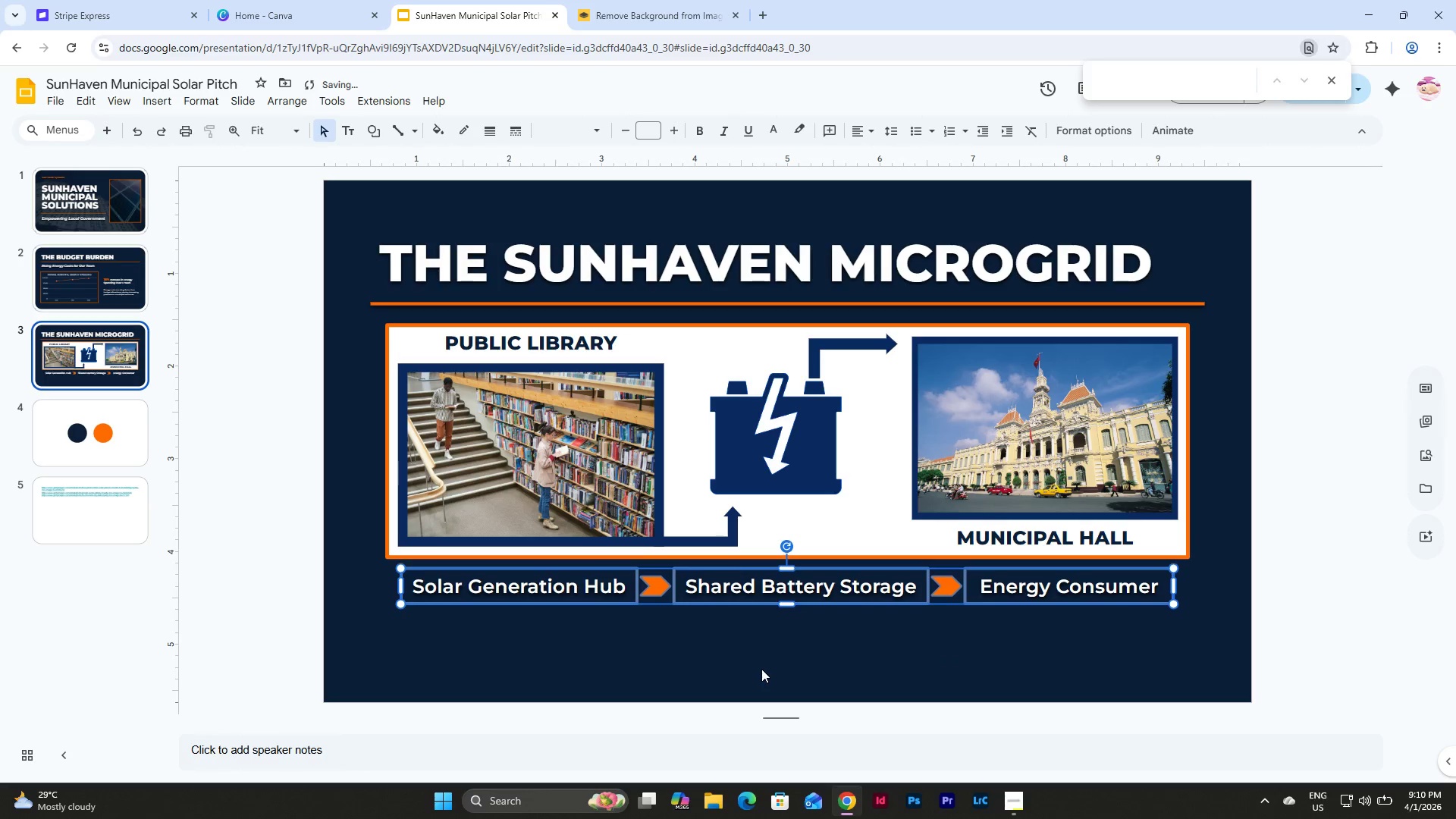 
key(ArrowUp)
 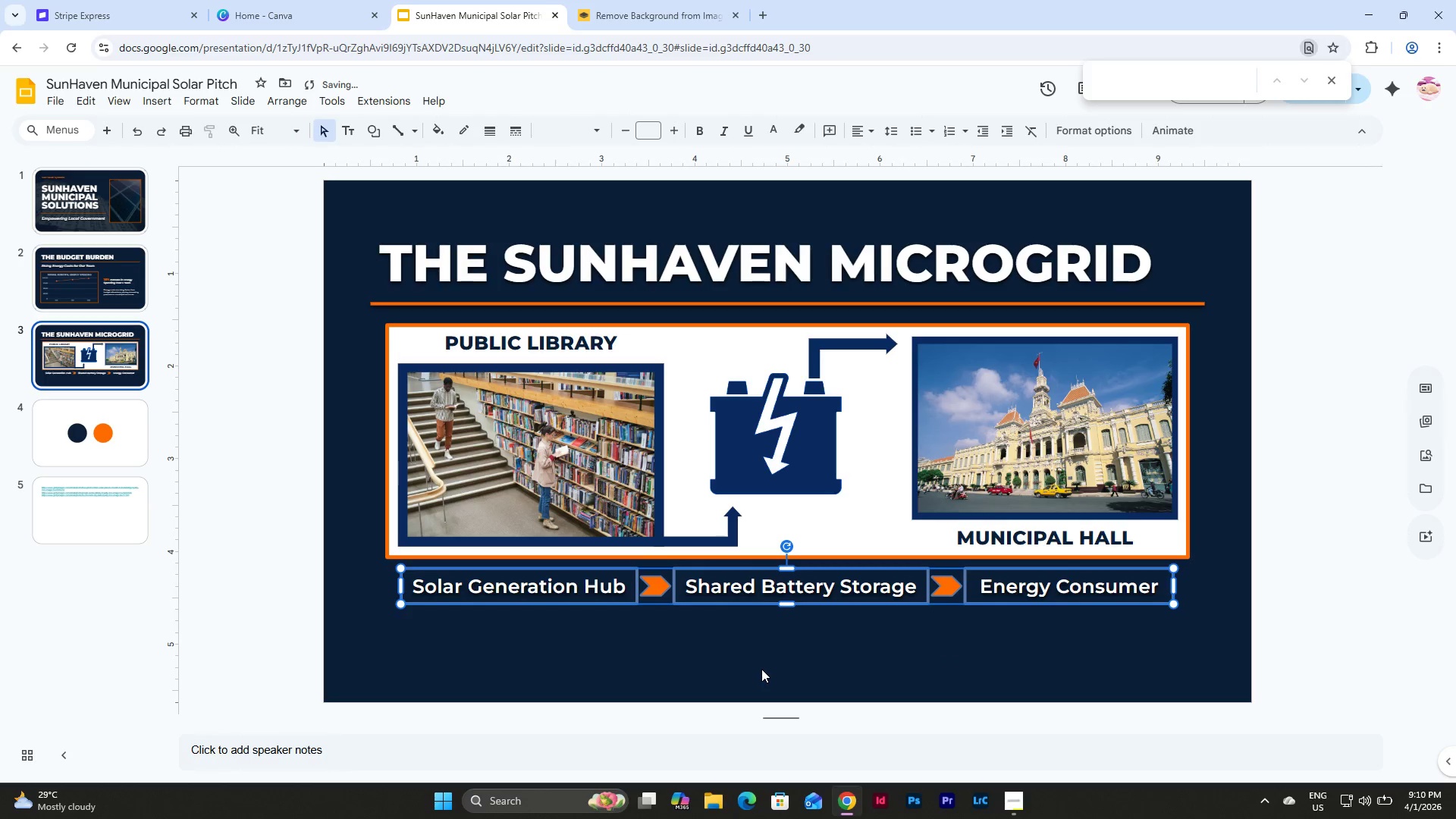 
key(ArrowUp)
 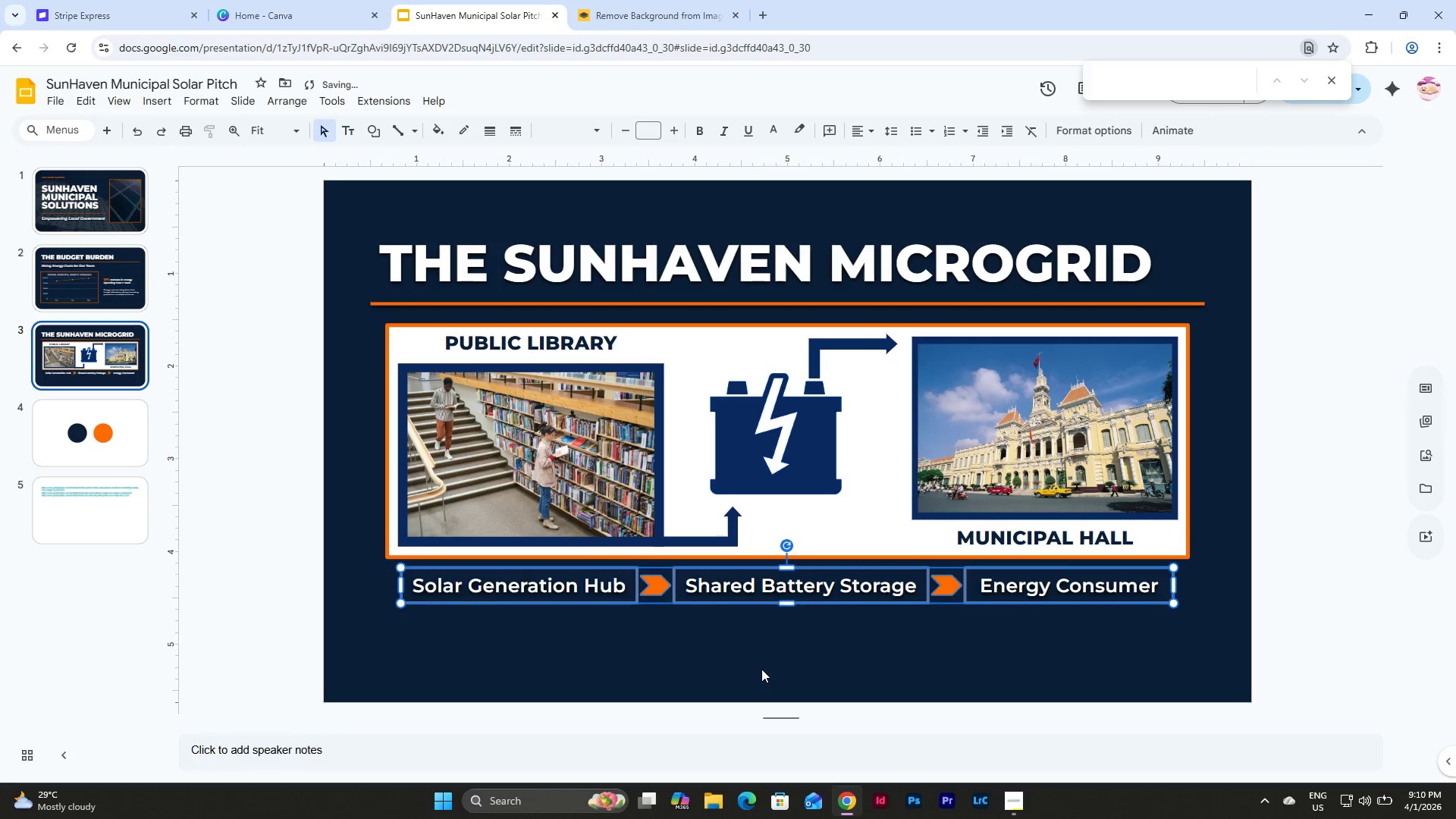 
key(ArrowUp)
 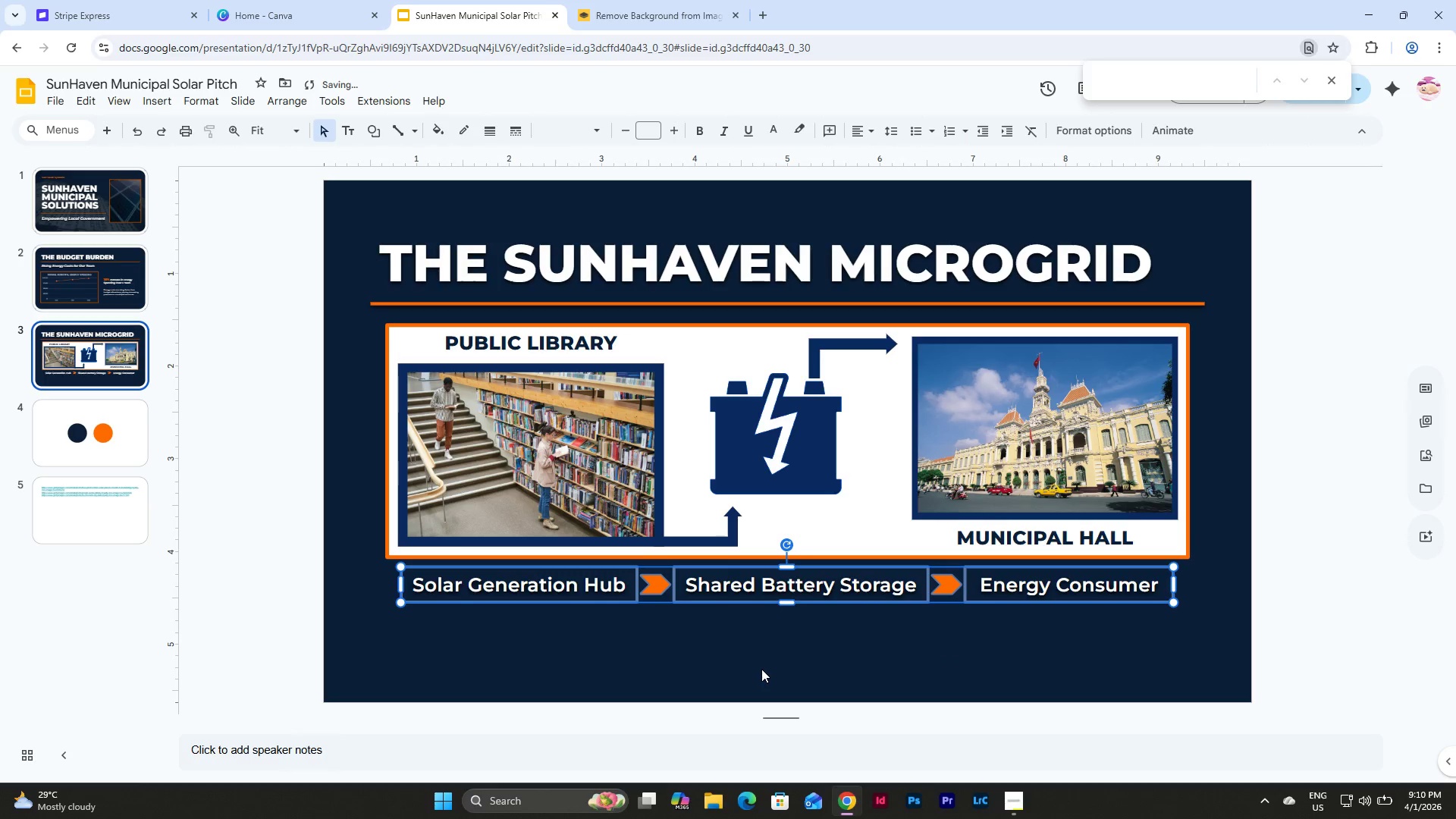 
key(ArrowUp)
 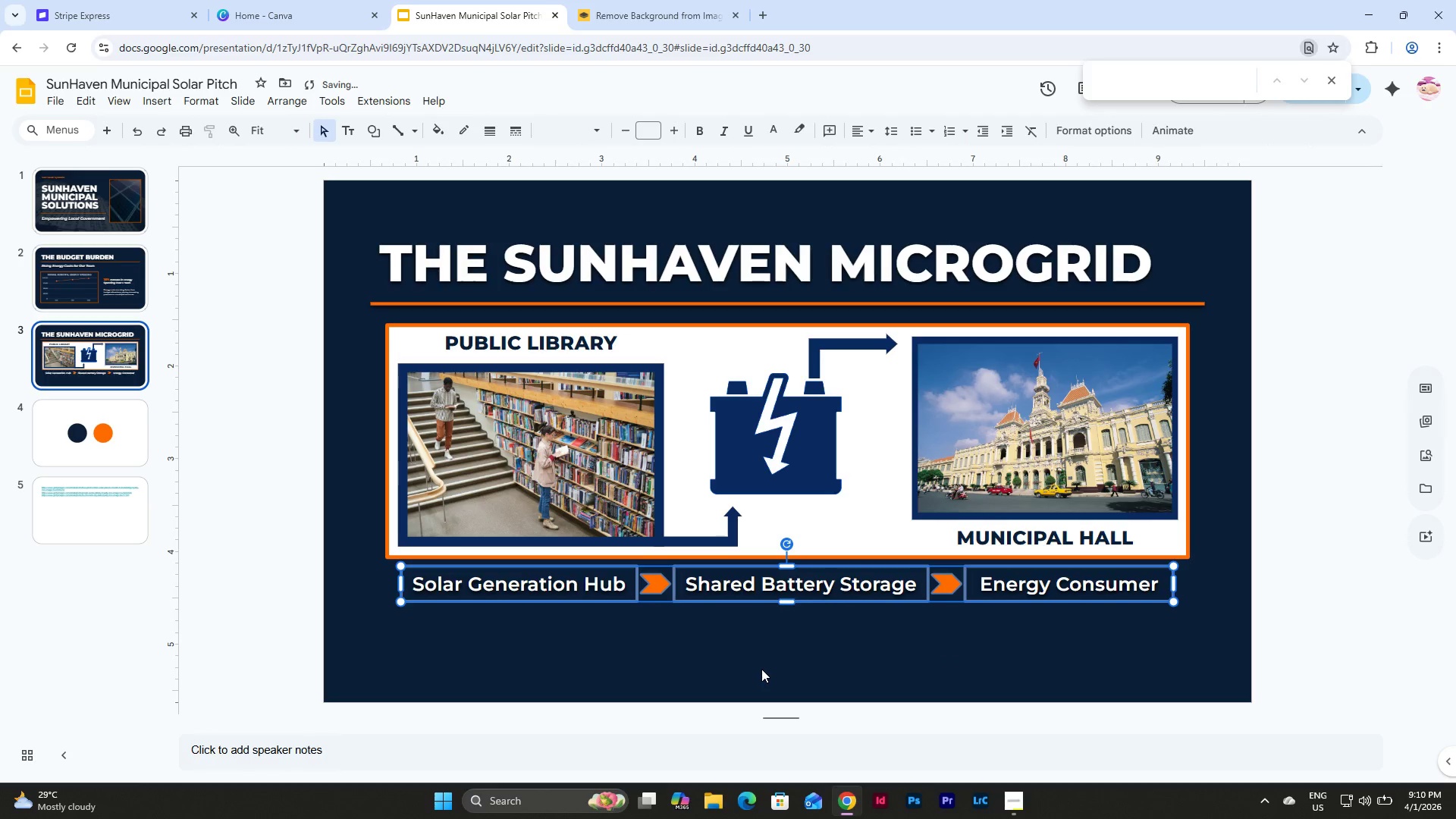 
key(ArrowUp)
 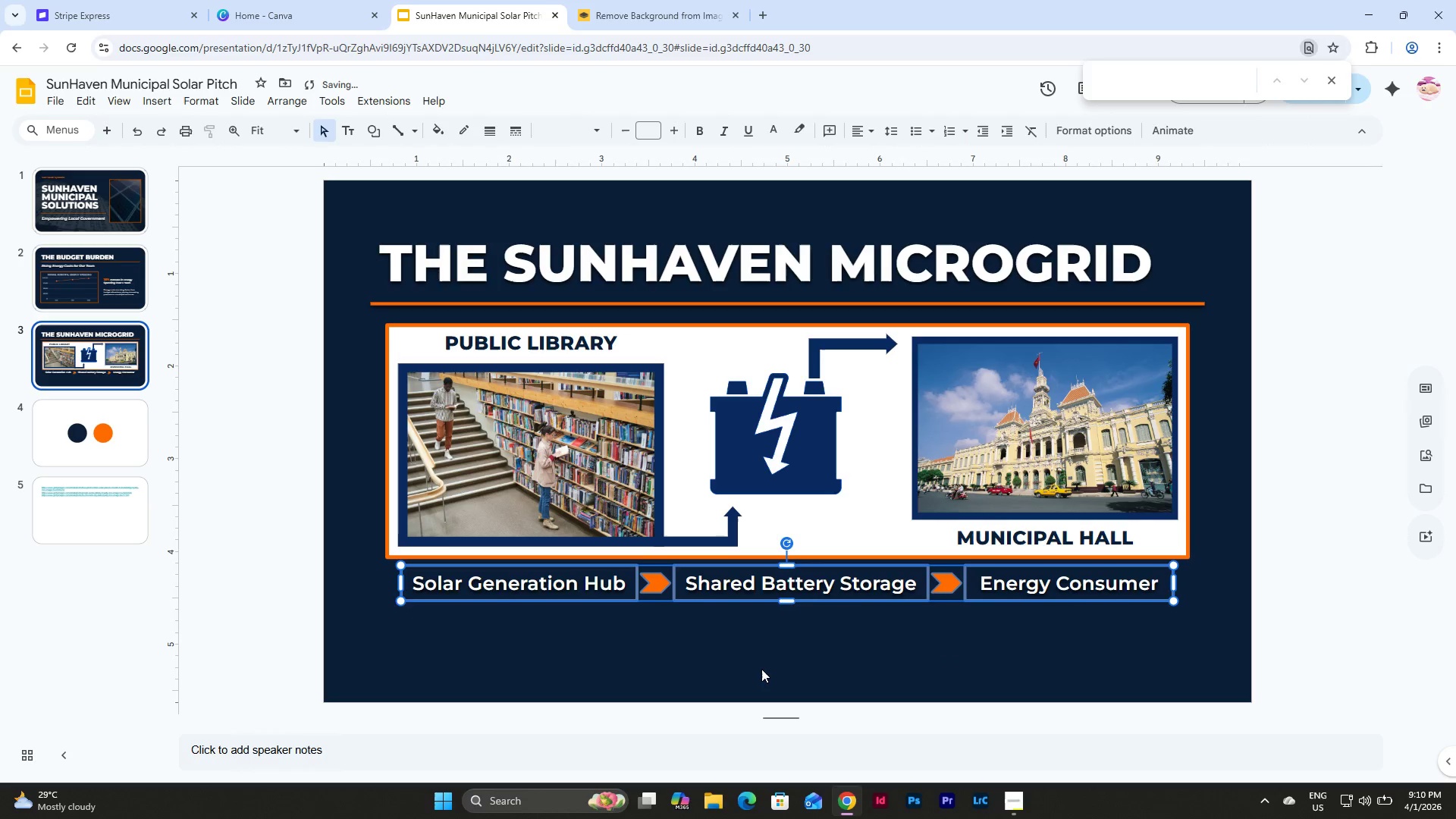 
key(ArrowUp)
 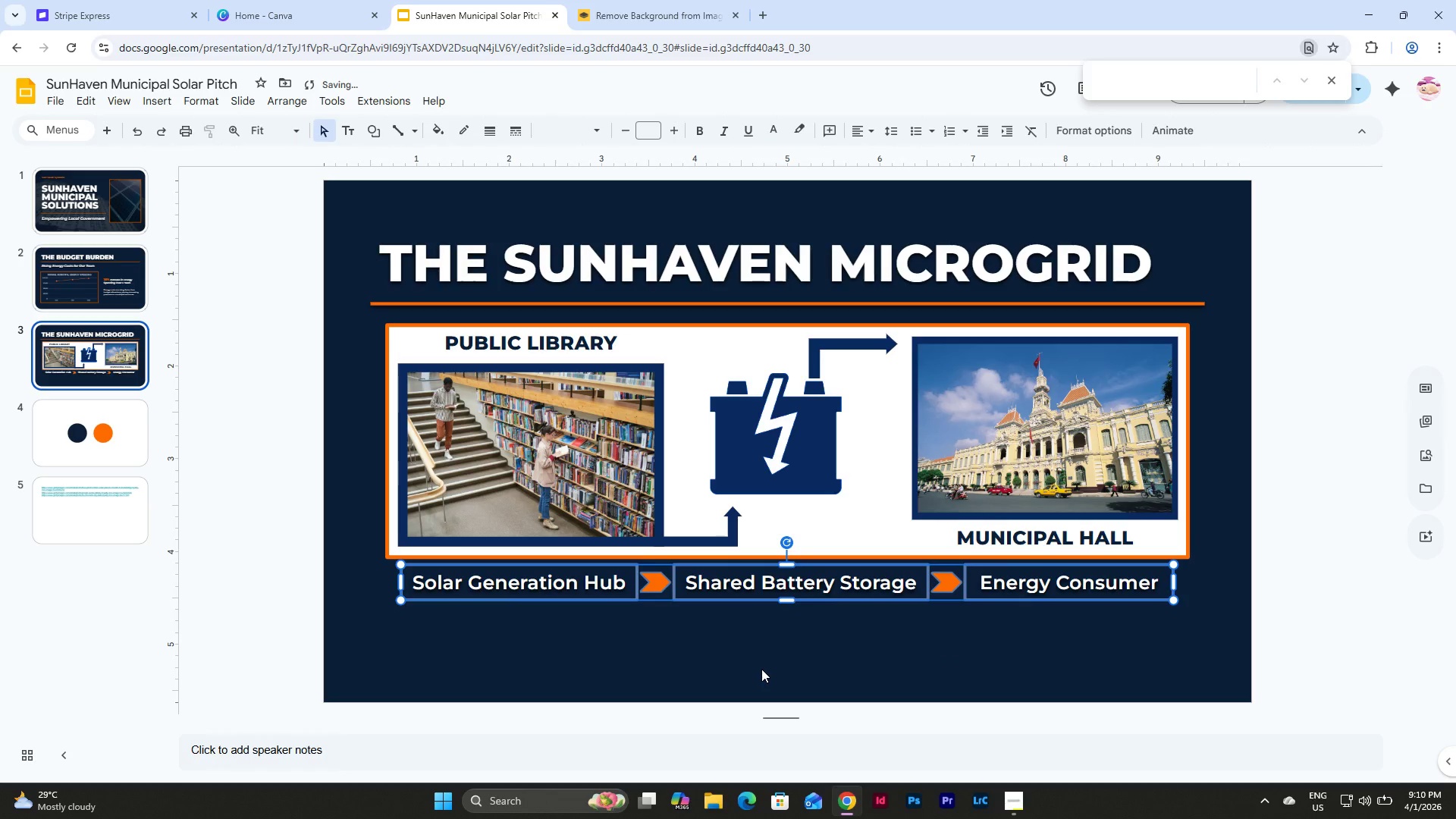 
key(ArrowUp)
 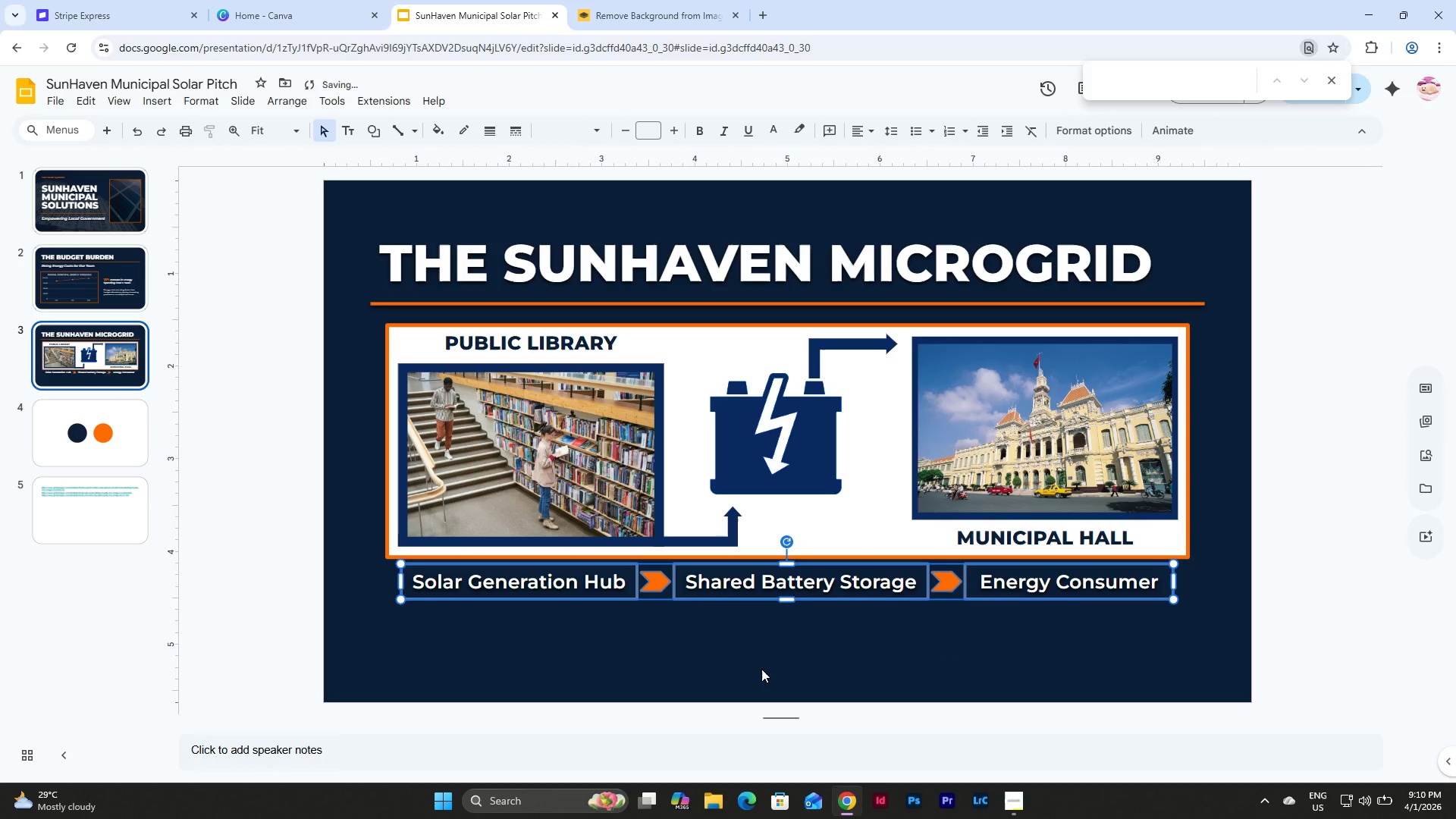 
key(ArrowUp)
 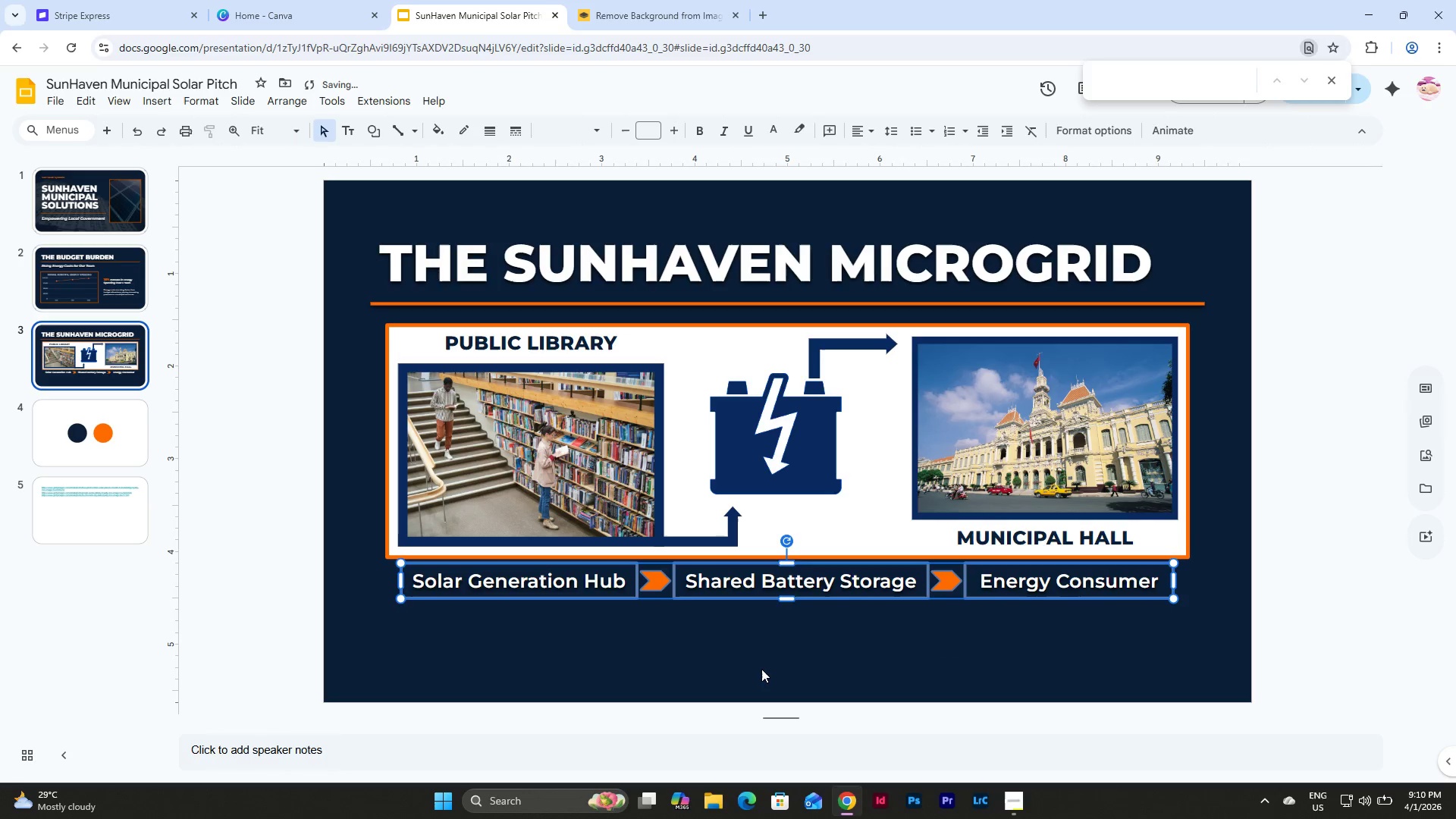 
key(ArrowUp)
 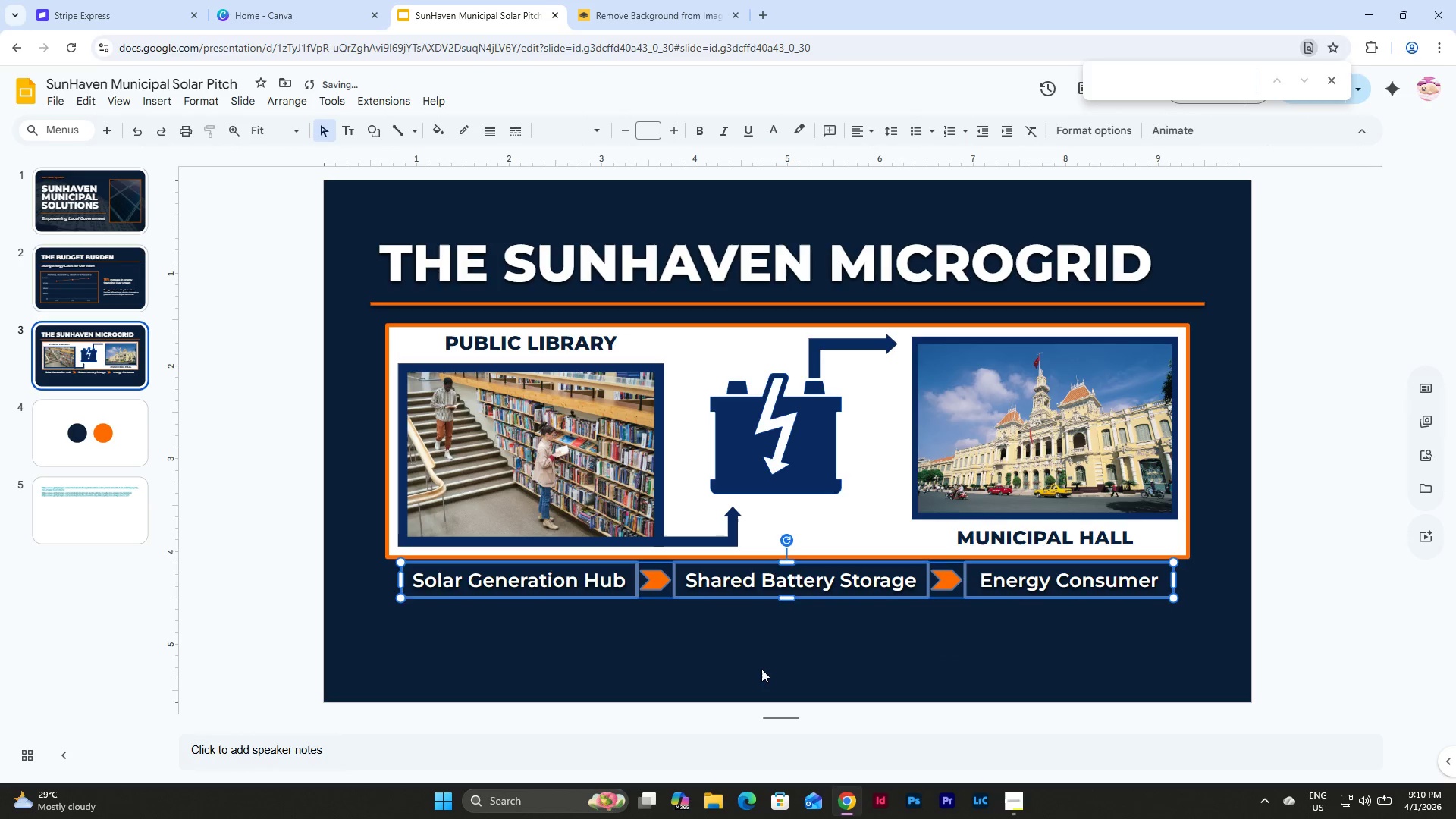 
key(ArrowUp)
 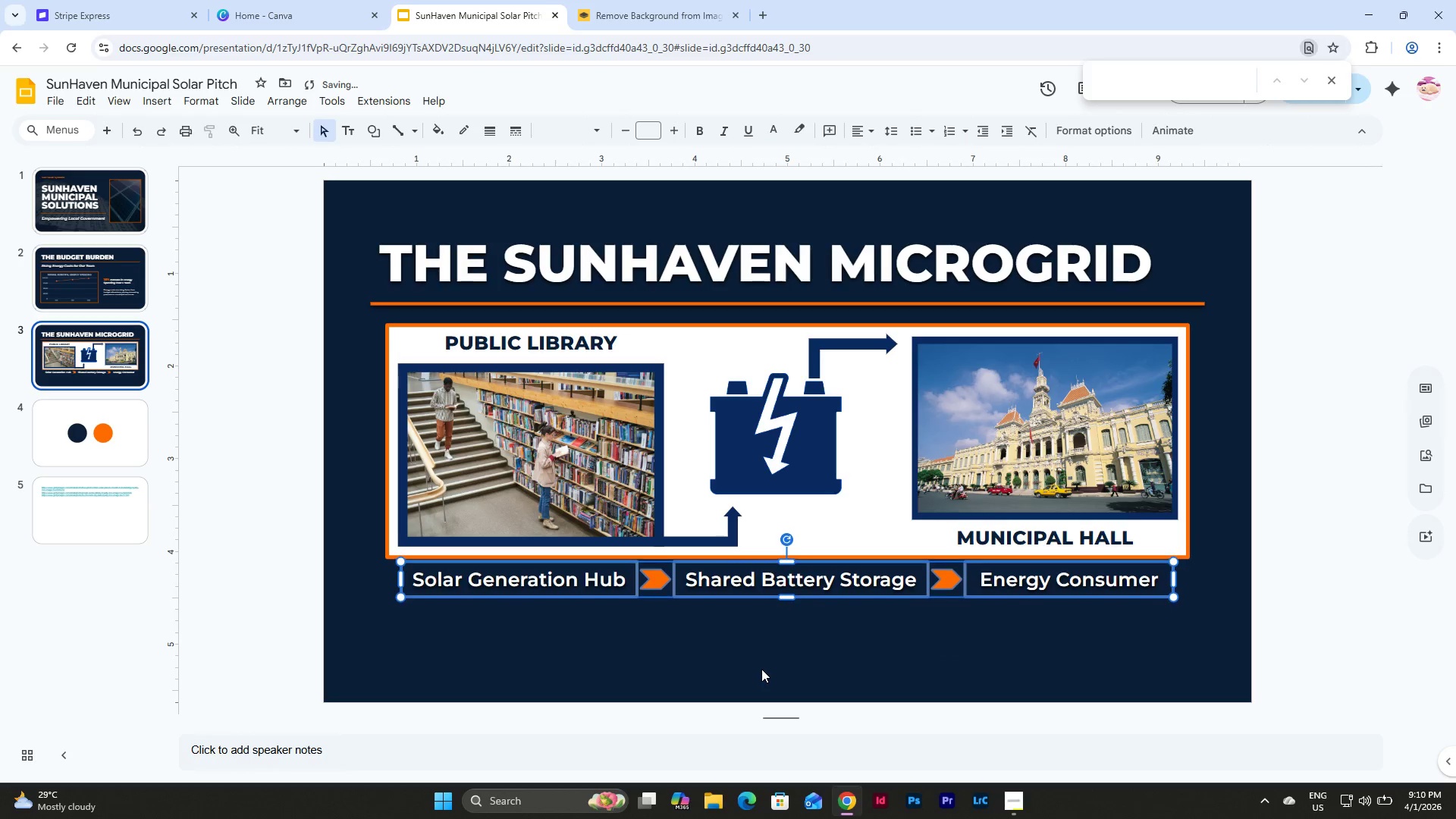 
key(ArrowUp)
 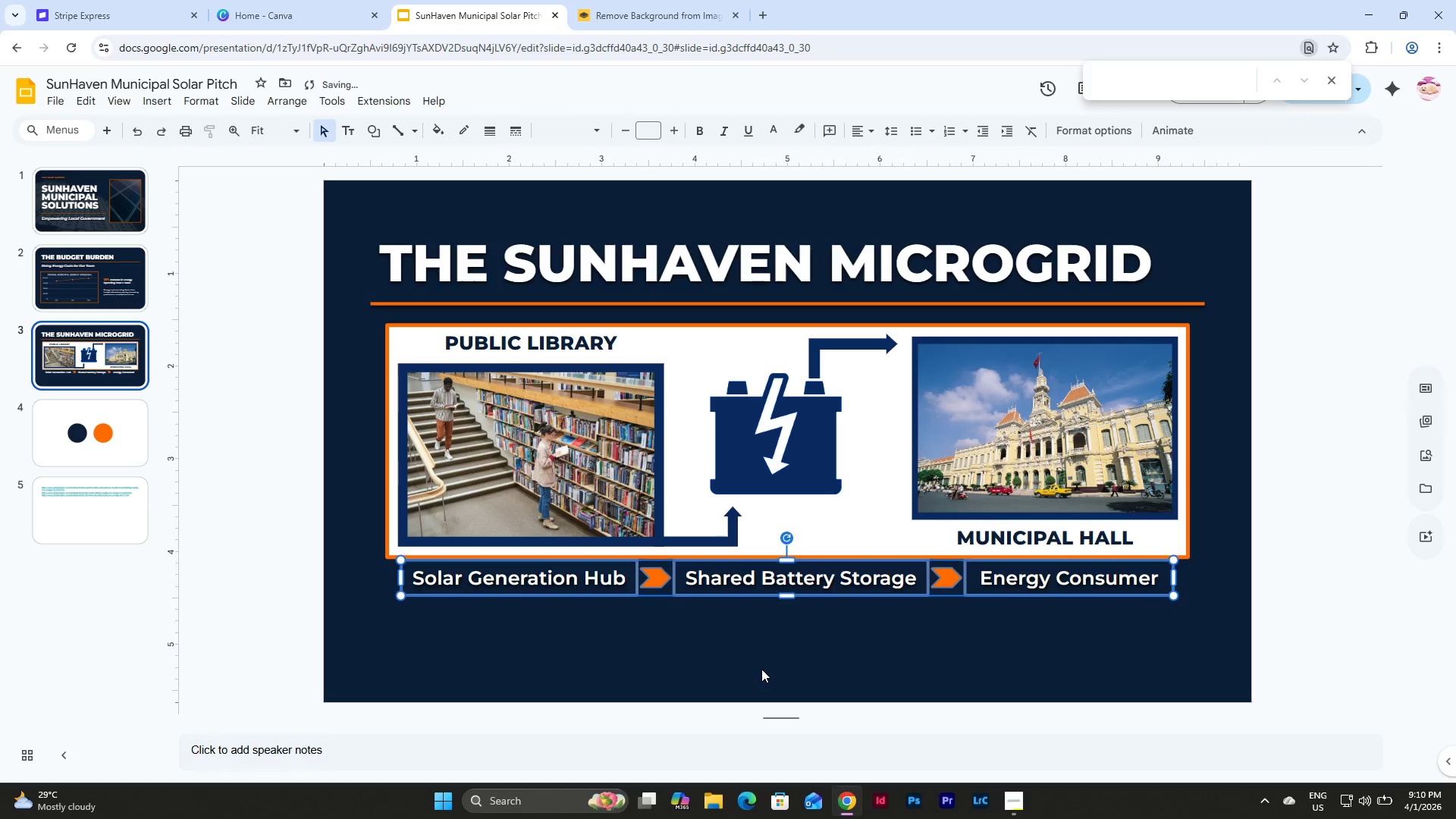 
key(ArrowUp)
 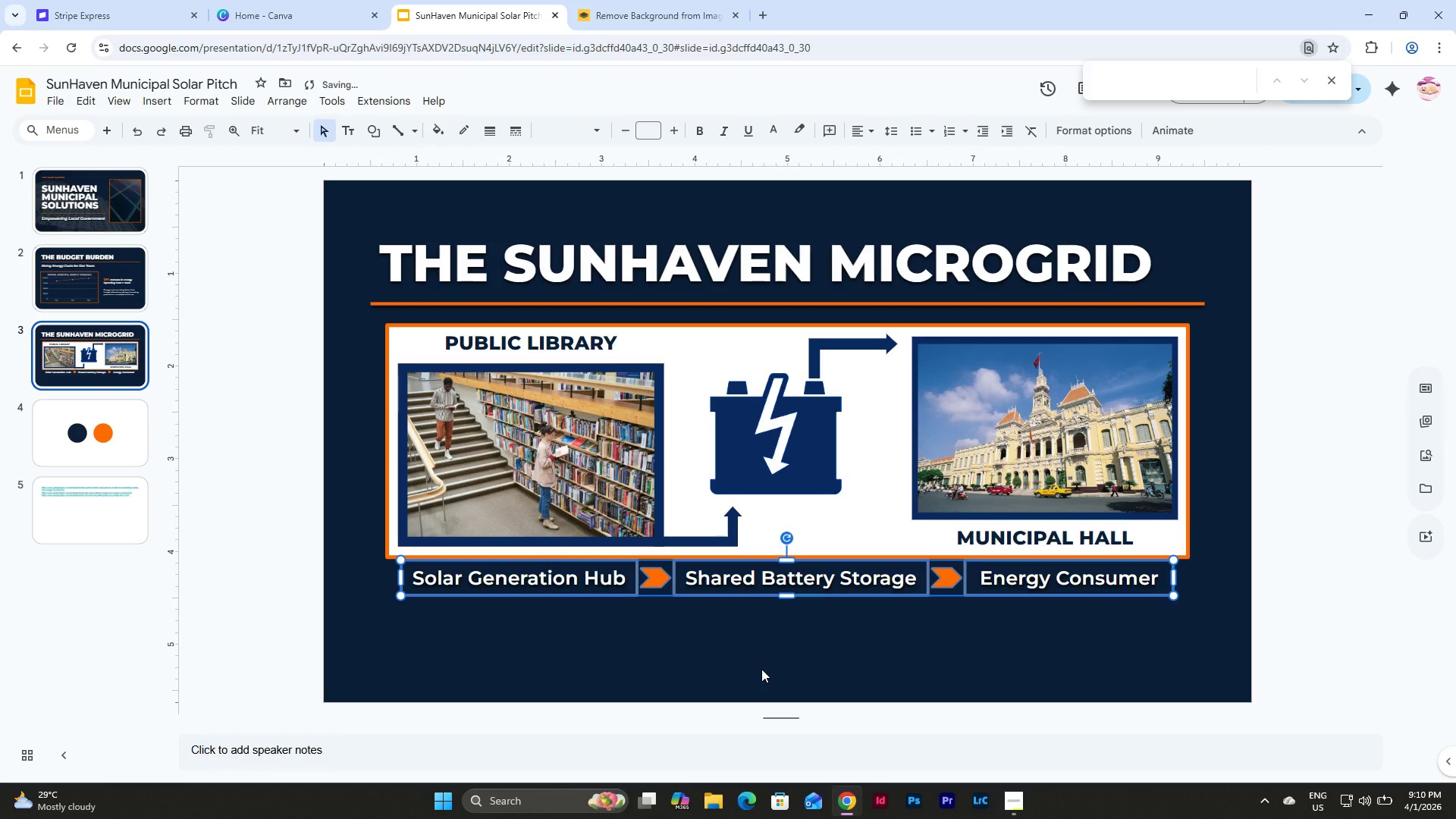 
left_click([761, 669])
 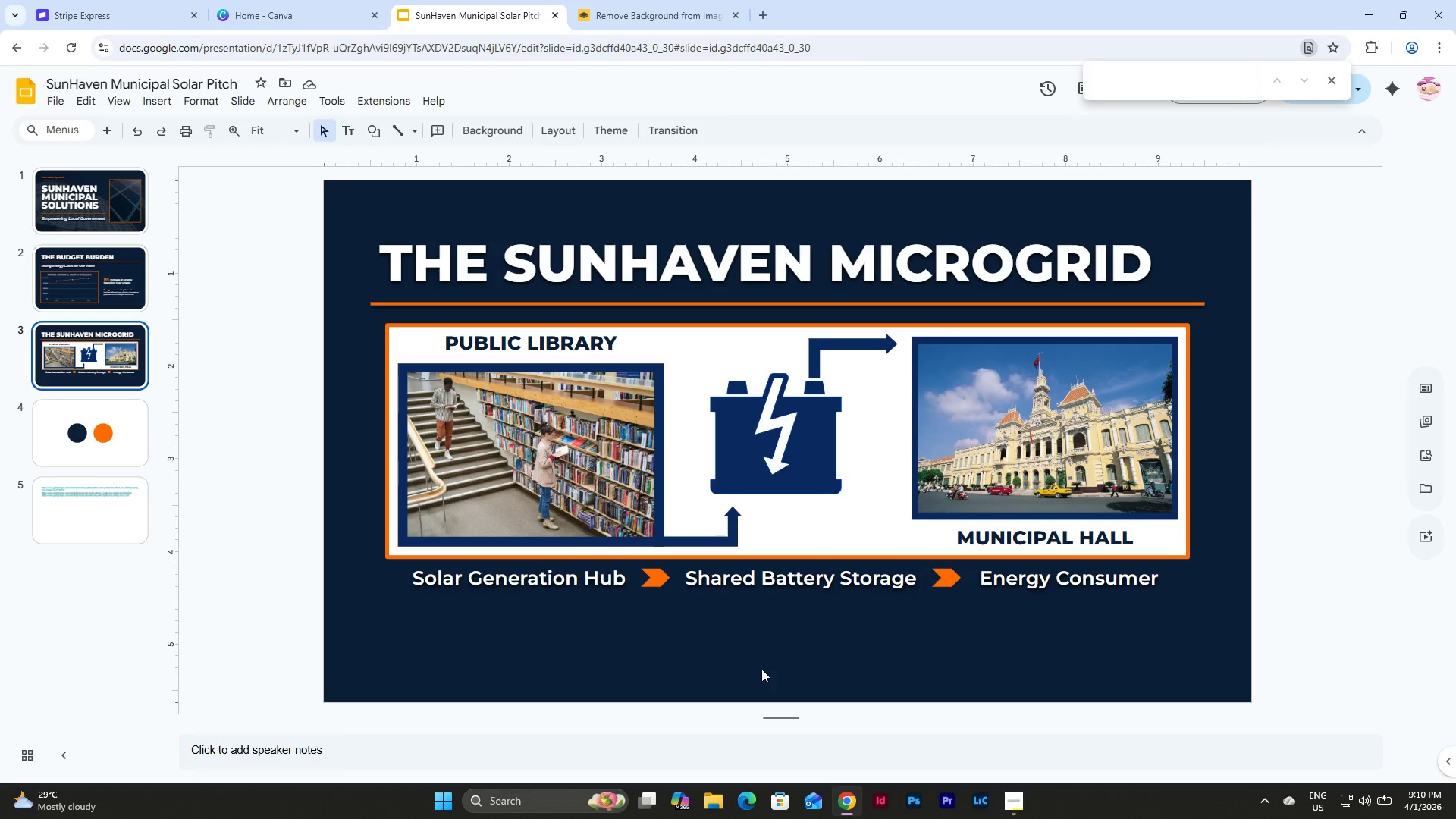 
wait(5.28)
 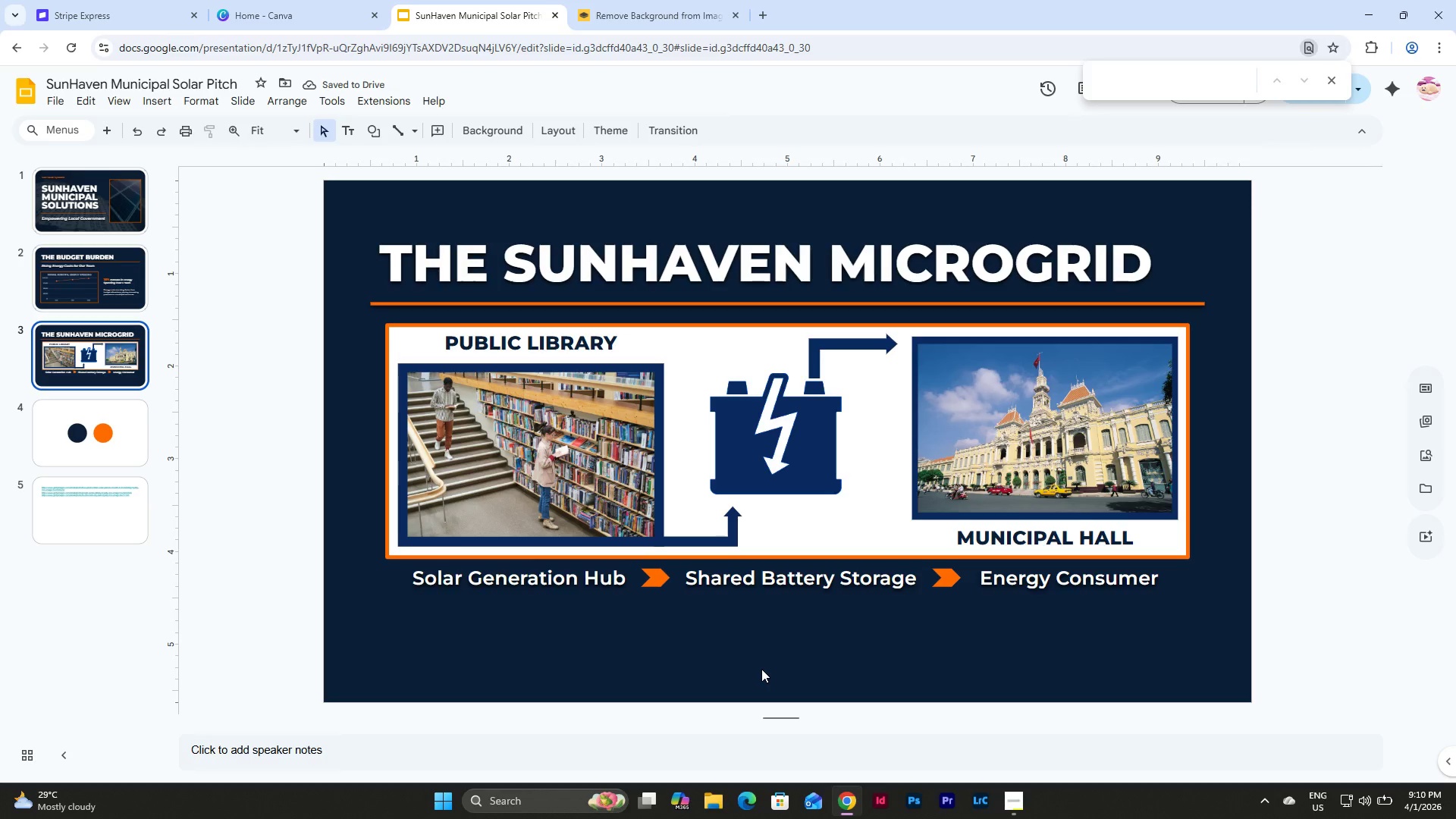 
left_click([80, 288])
 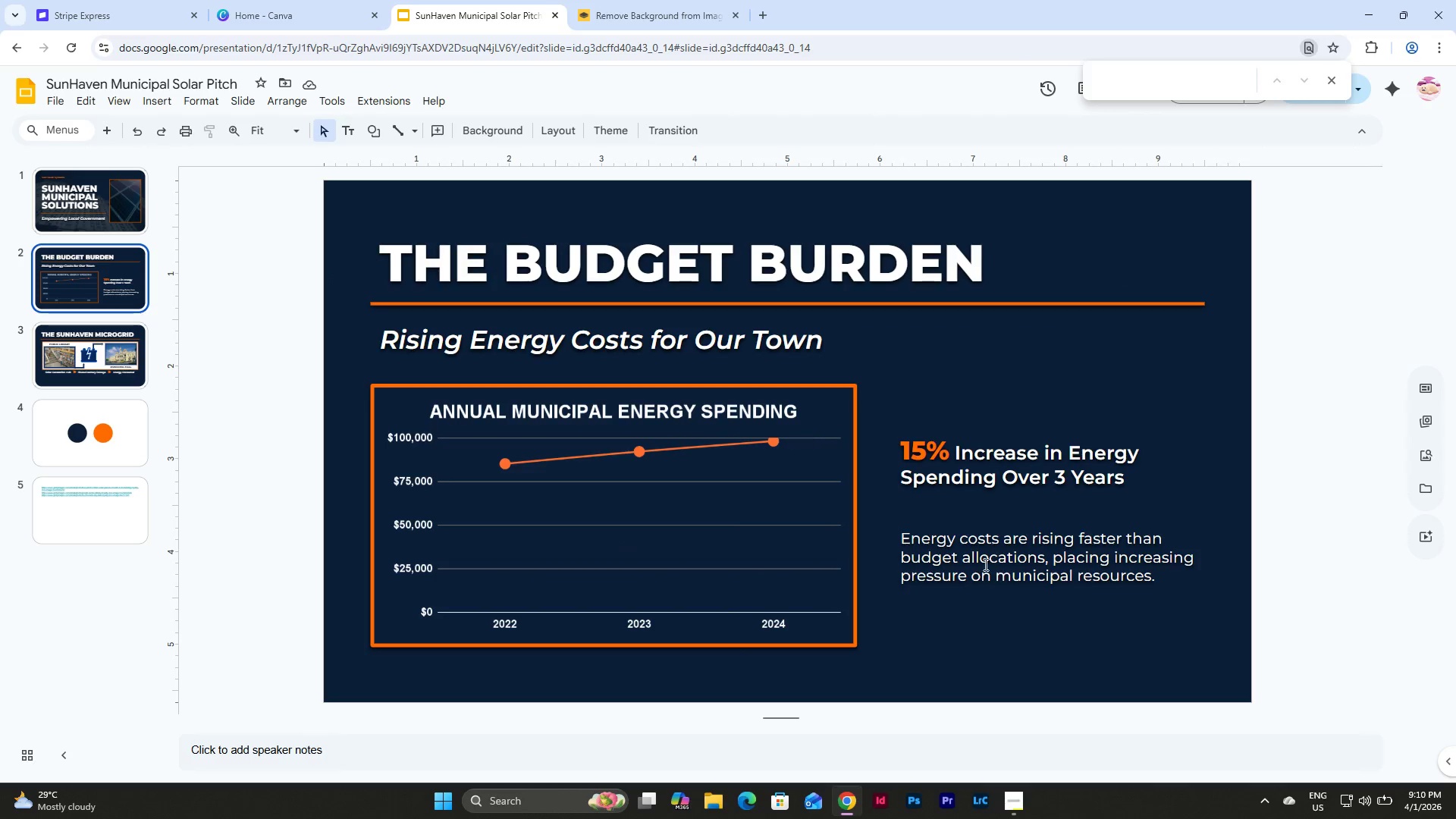 
left_click([1003, 588])
 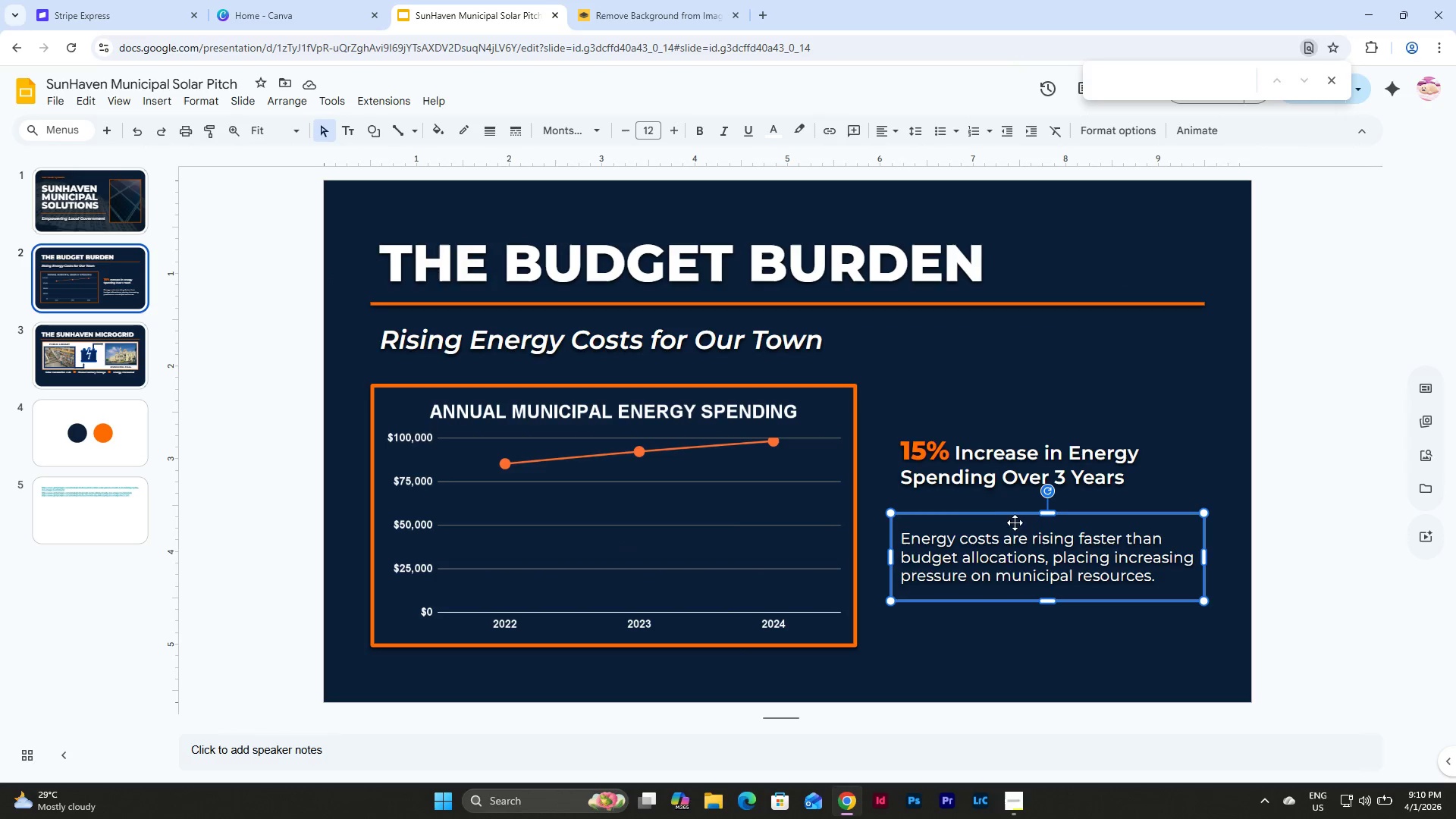 
left_click([1010, 519])
 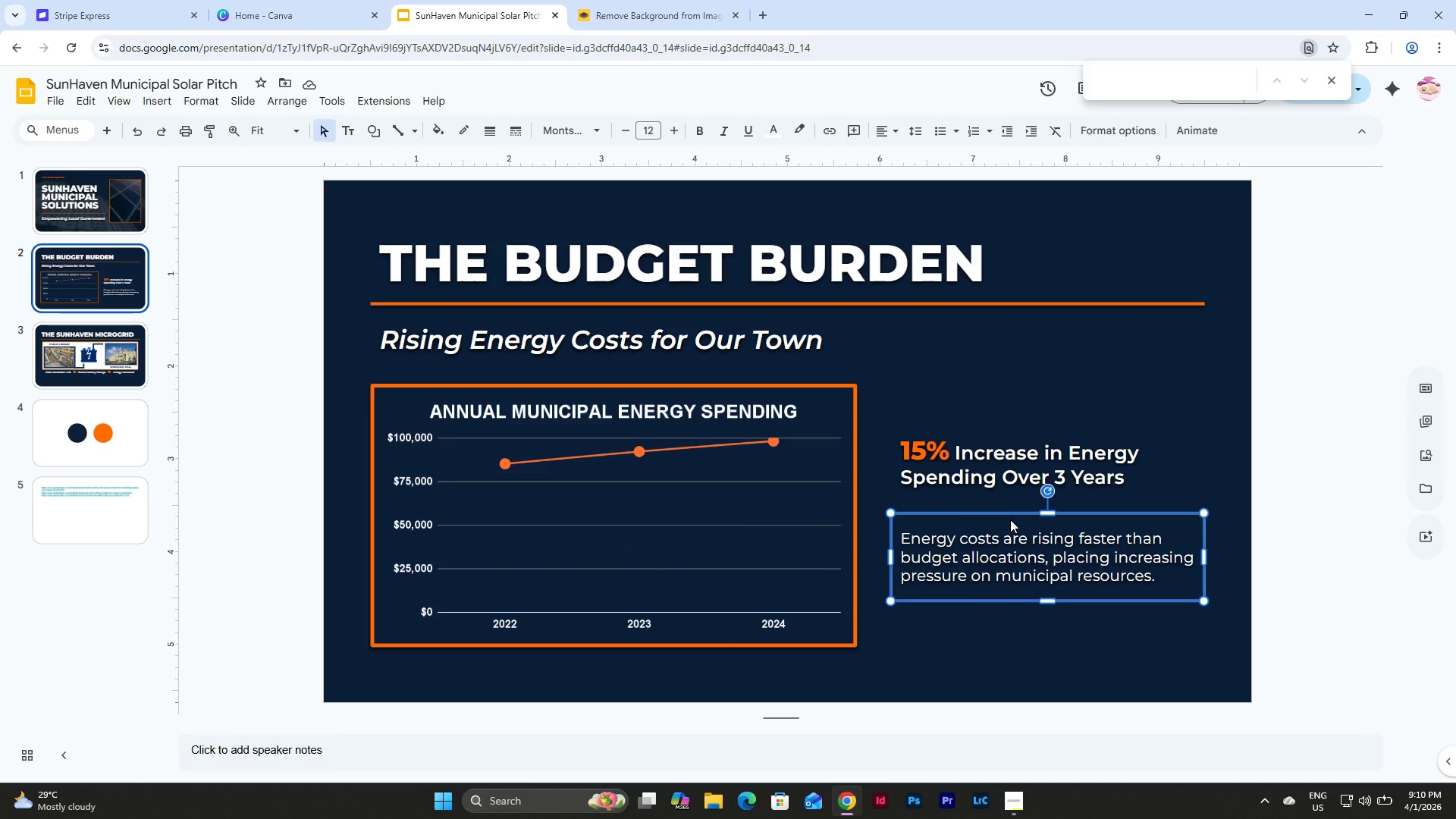 
key(Control+C)
 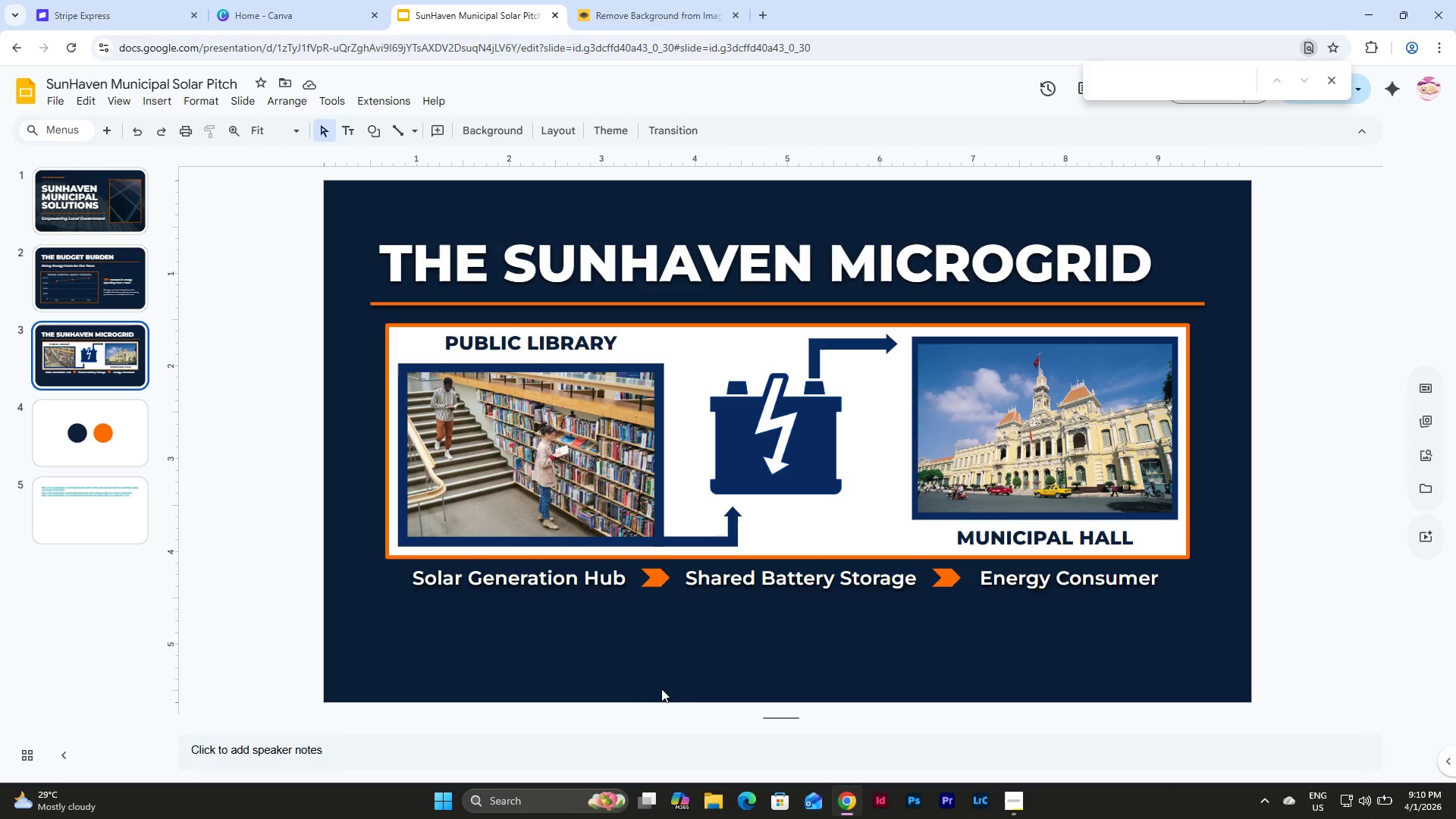 
key(Control+V)
 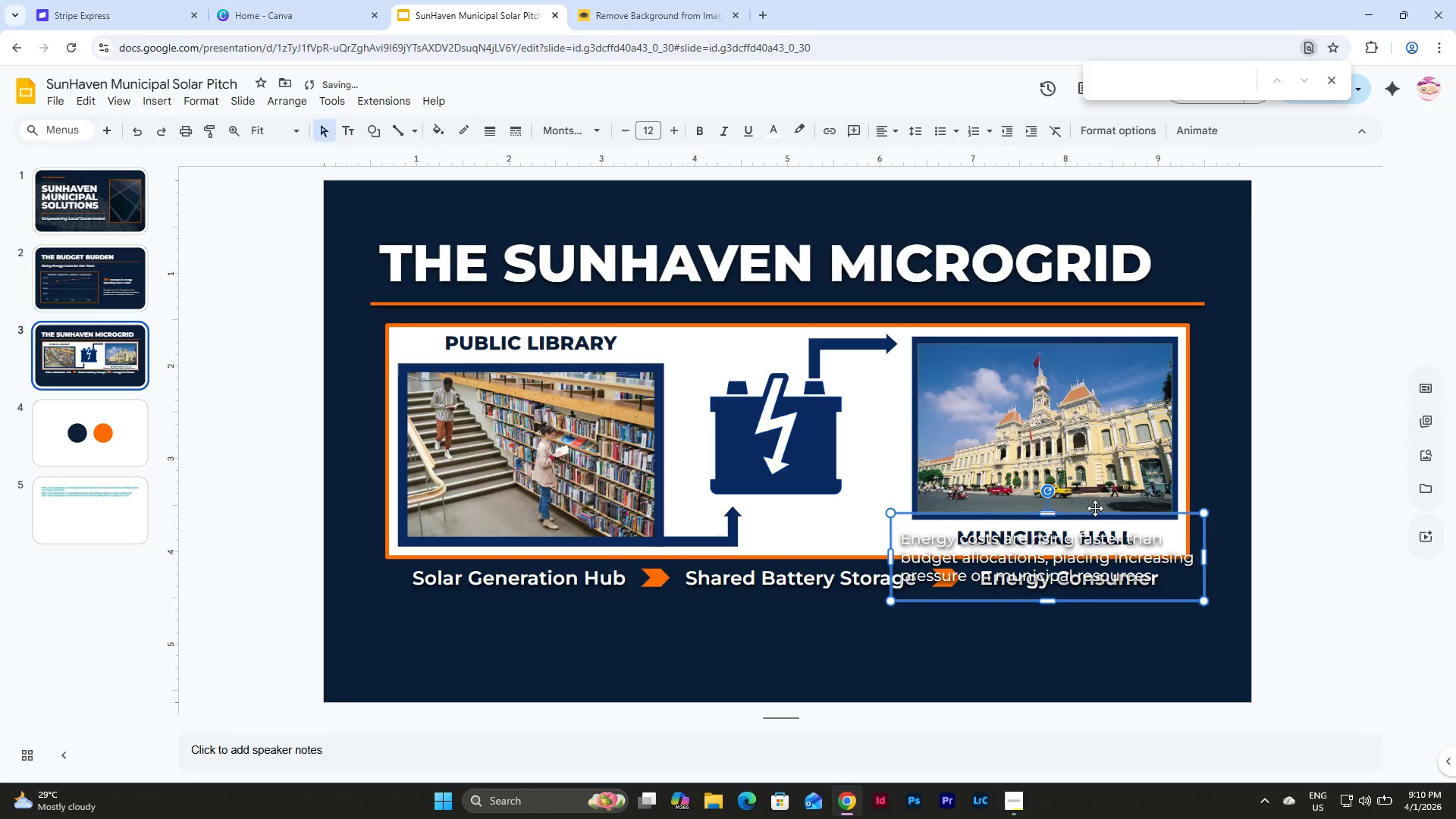 
left_click_drag(start_coordinate=[1097, 516], to_coordinate=[838, 604])
 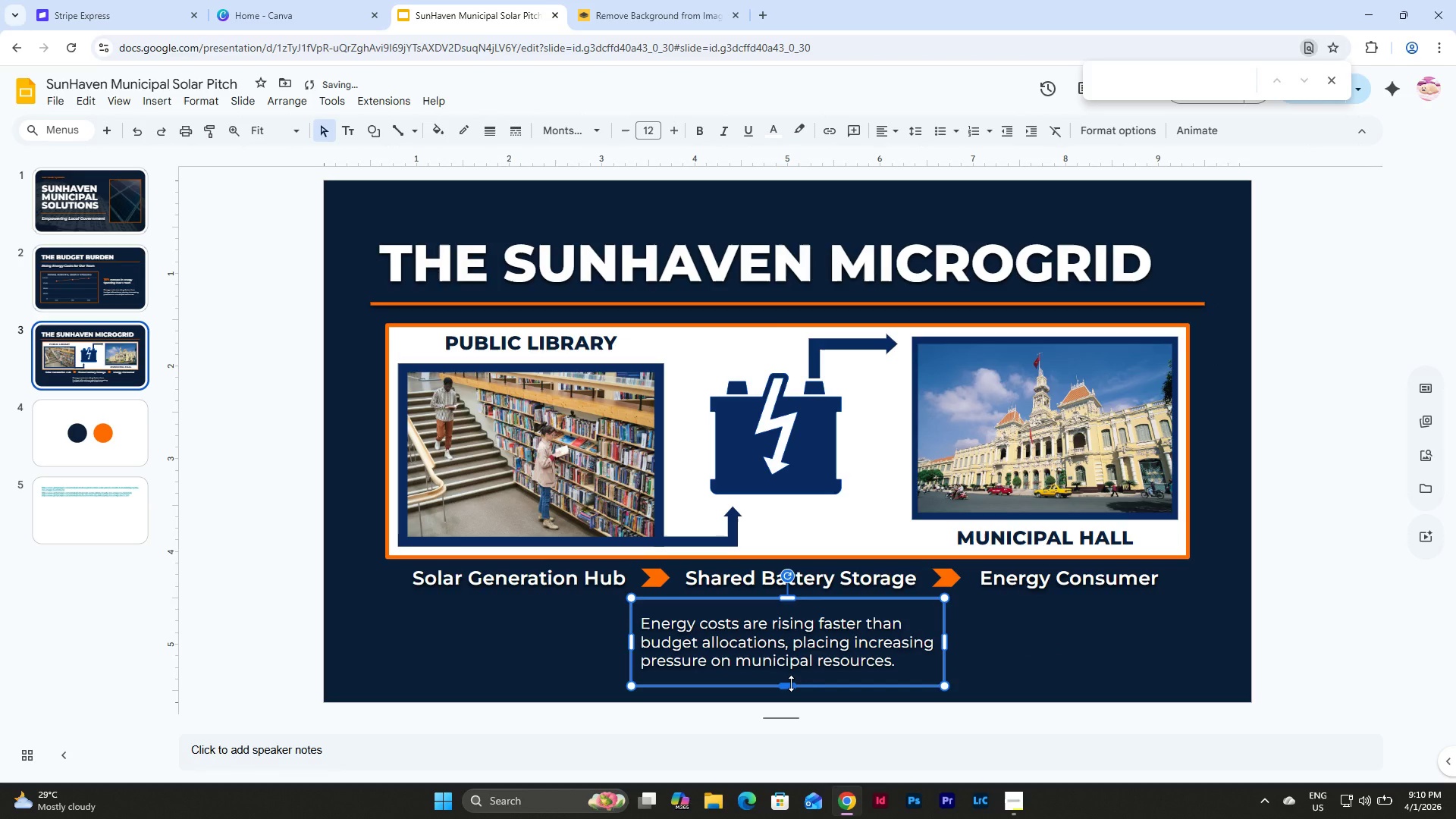 
left_click_drag(start_coordinate=[791, 683], to_coordinate=[793, 668])
 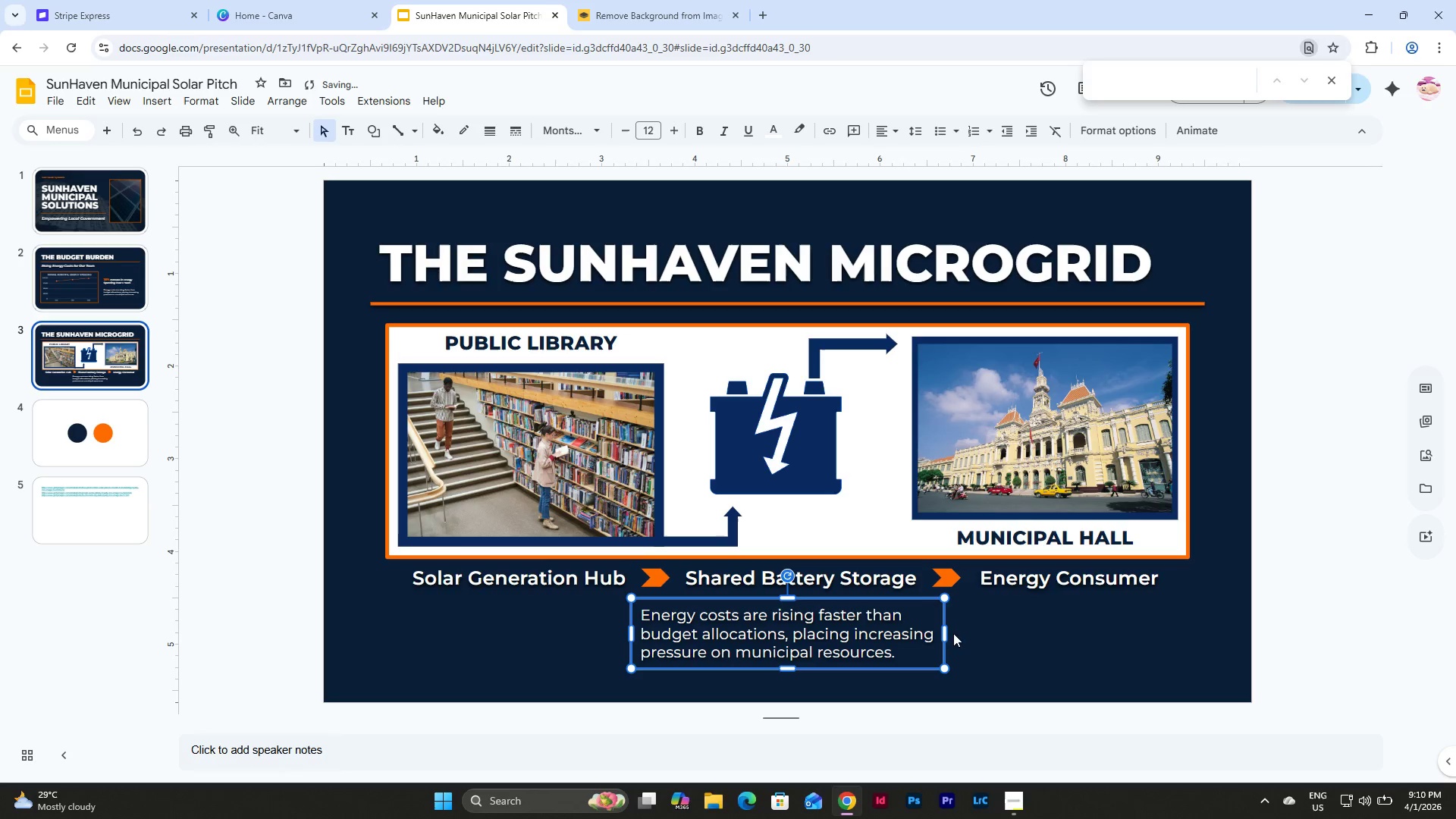 
left_click([899, 645])
 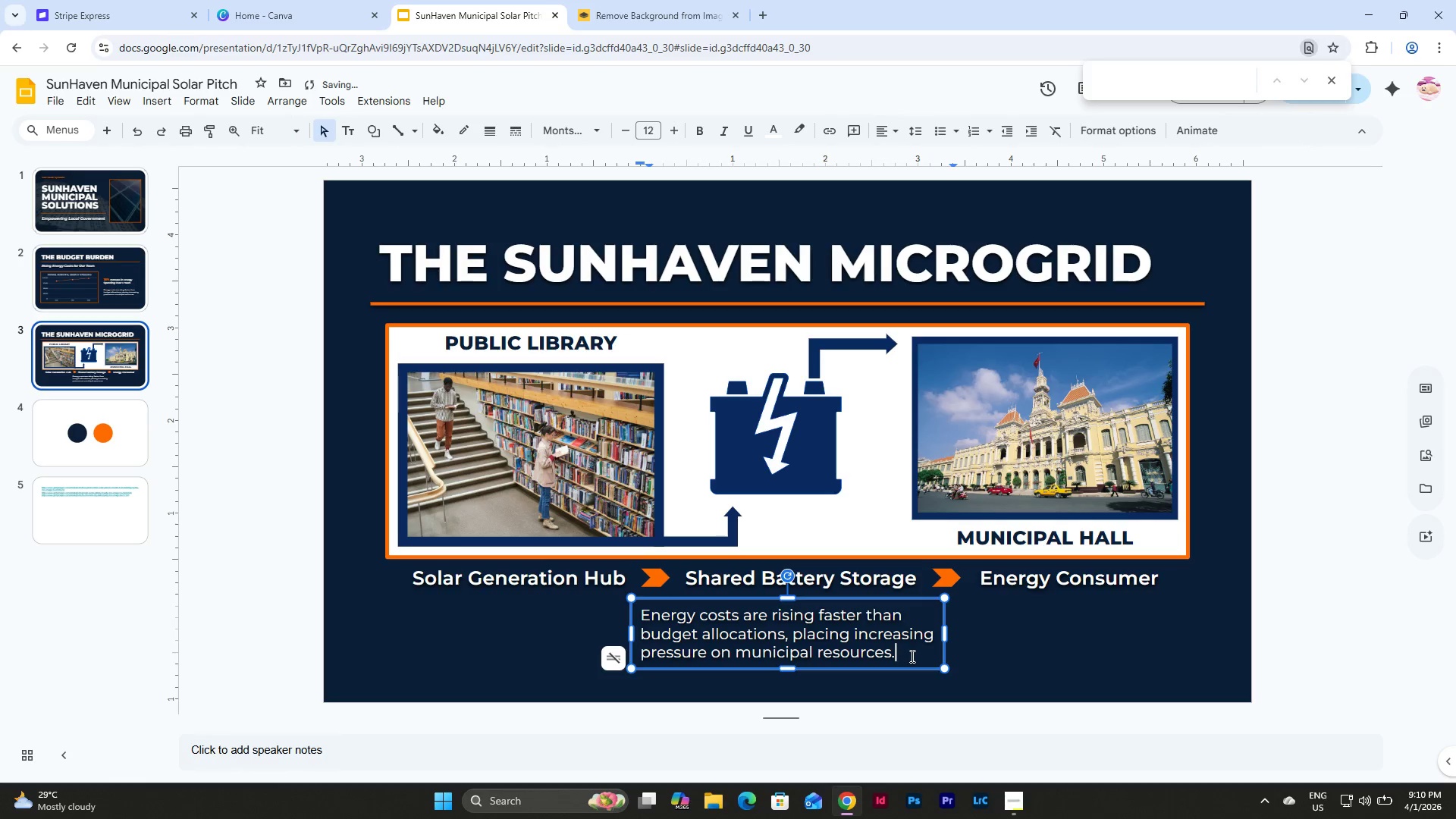 
left_click_drag(start_coordinate=[912, 656], to_coordinate=[630, 613])
 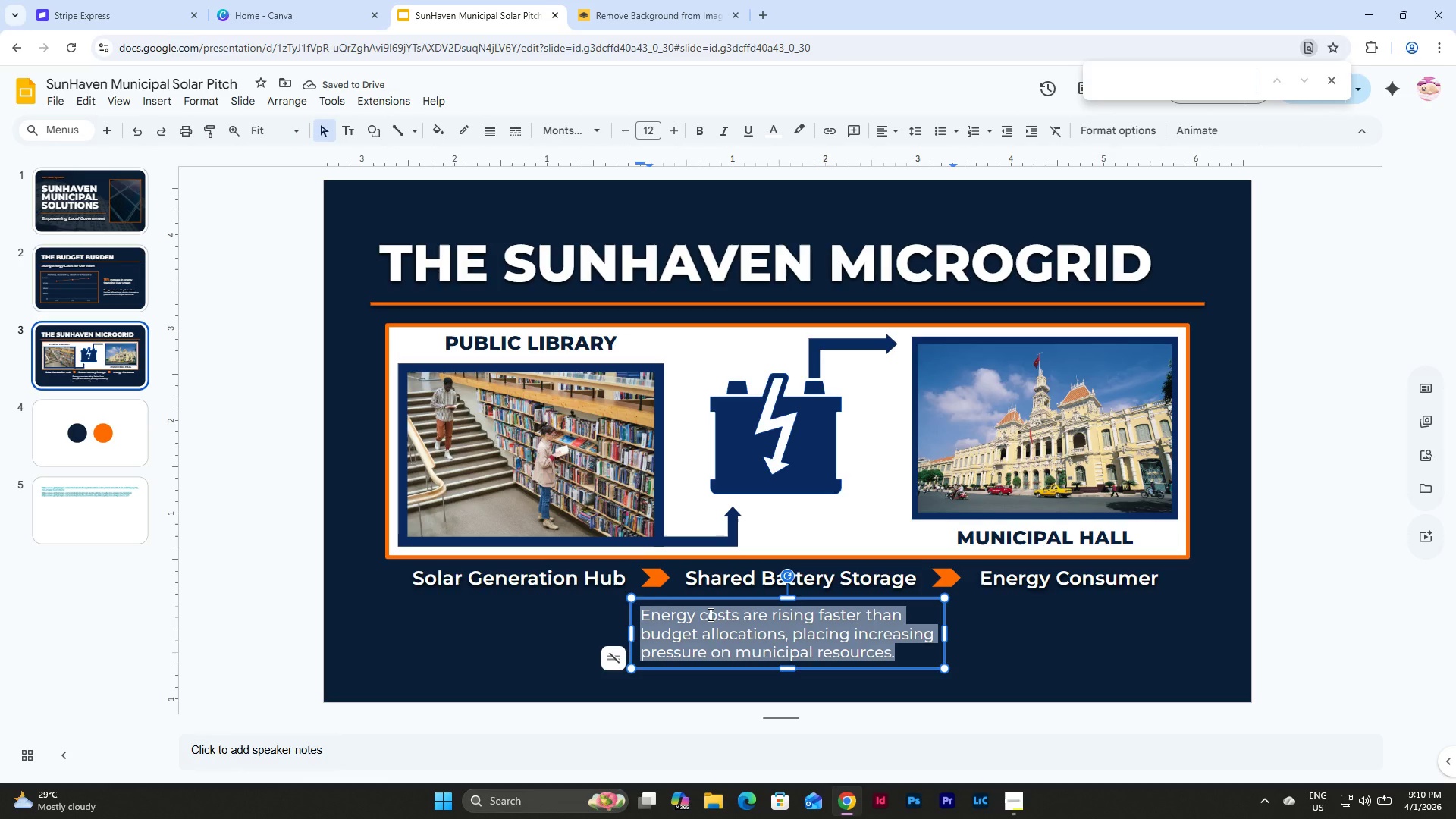 
key(Shift+R)
 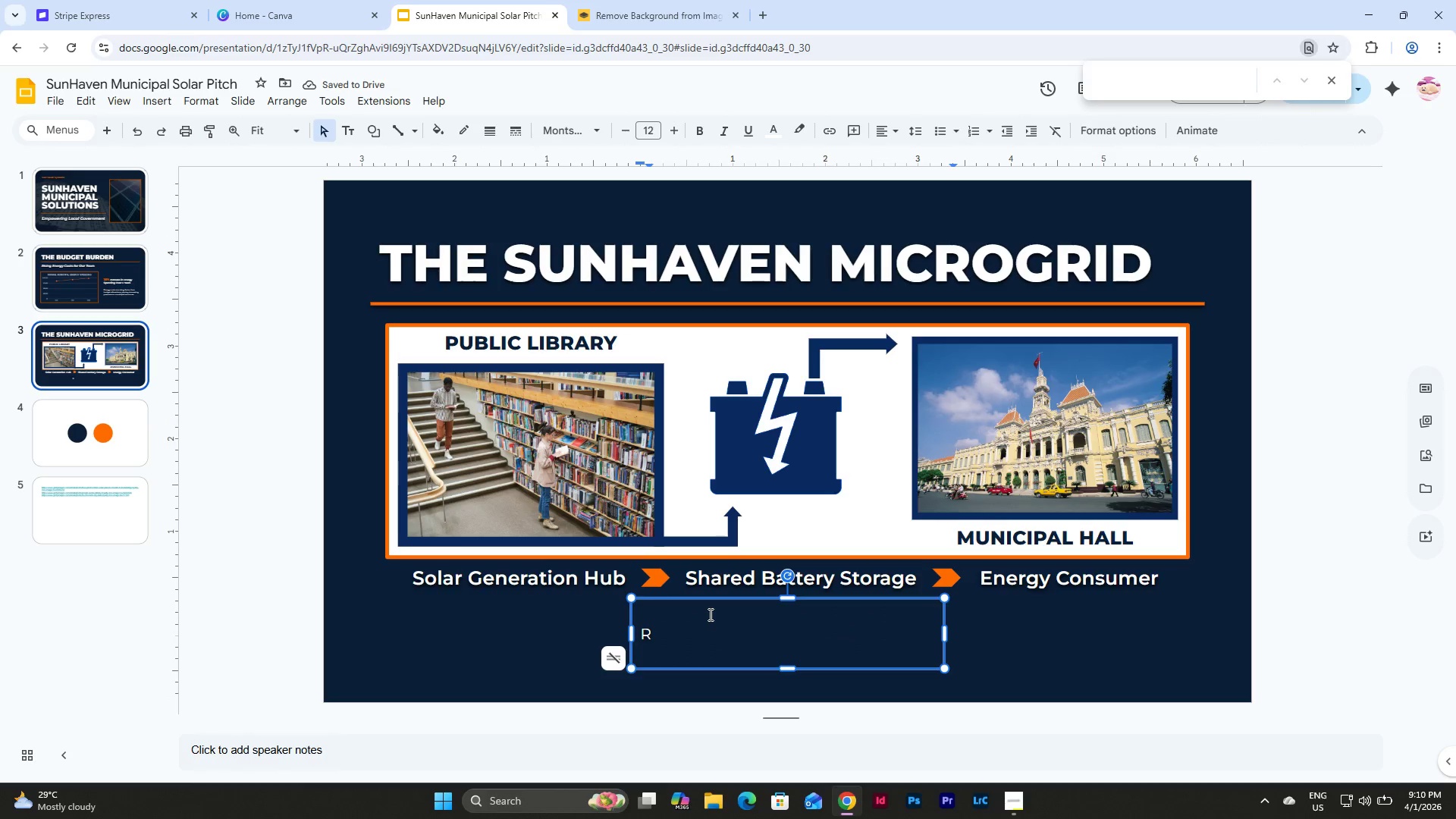 
key(E)
 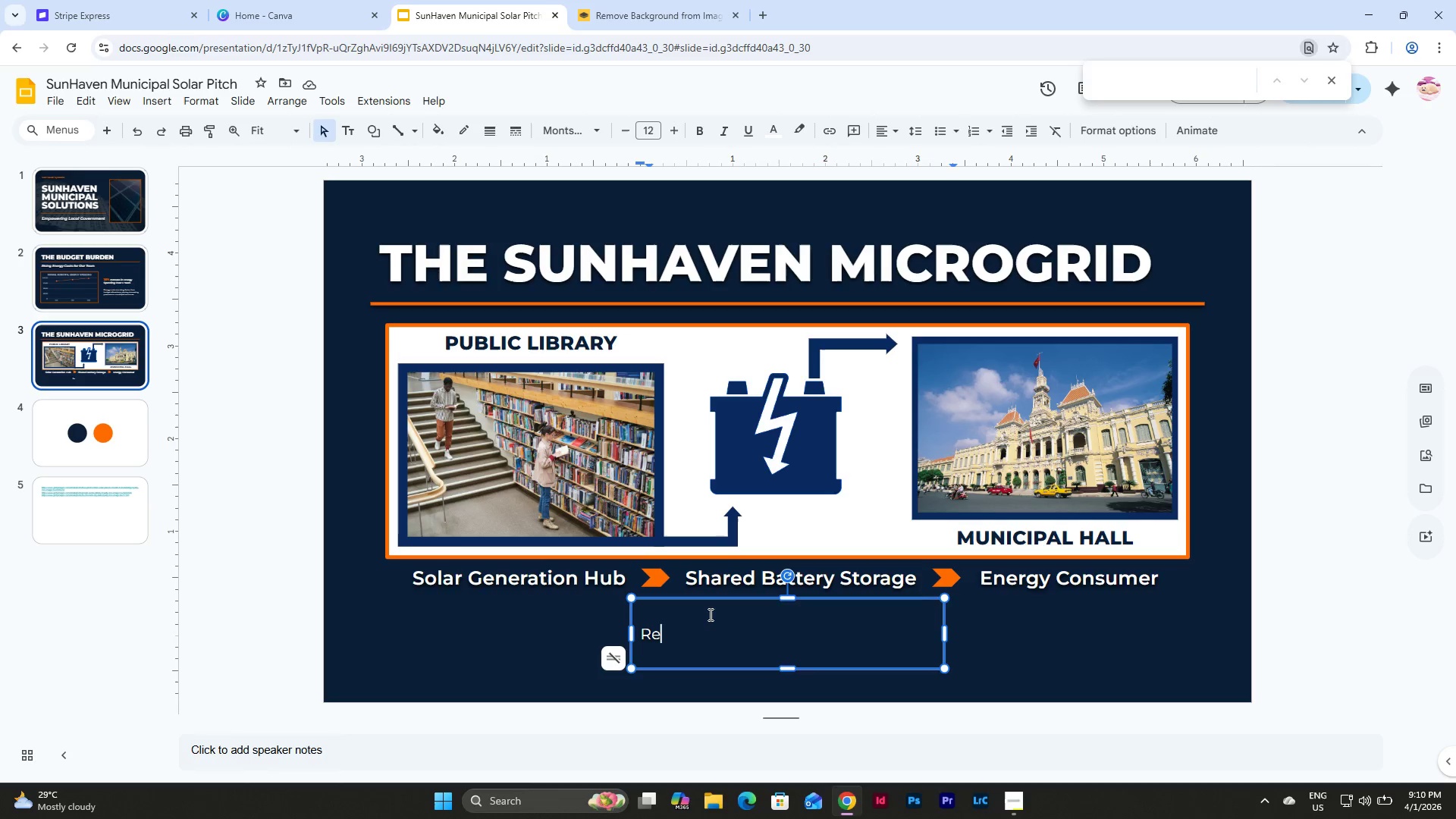 
wait(13.89)
 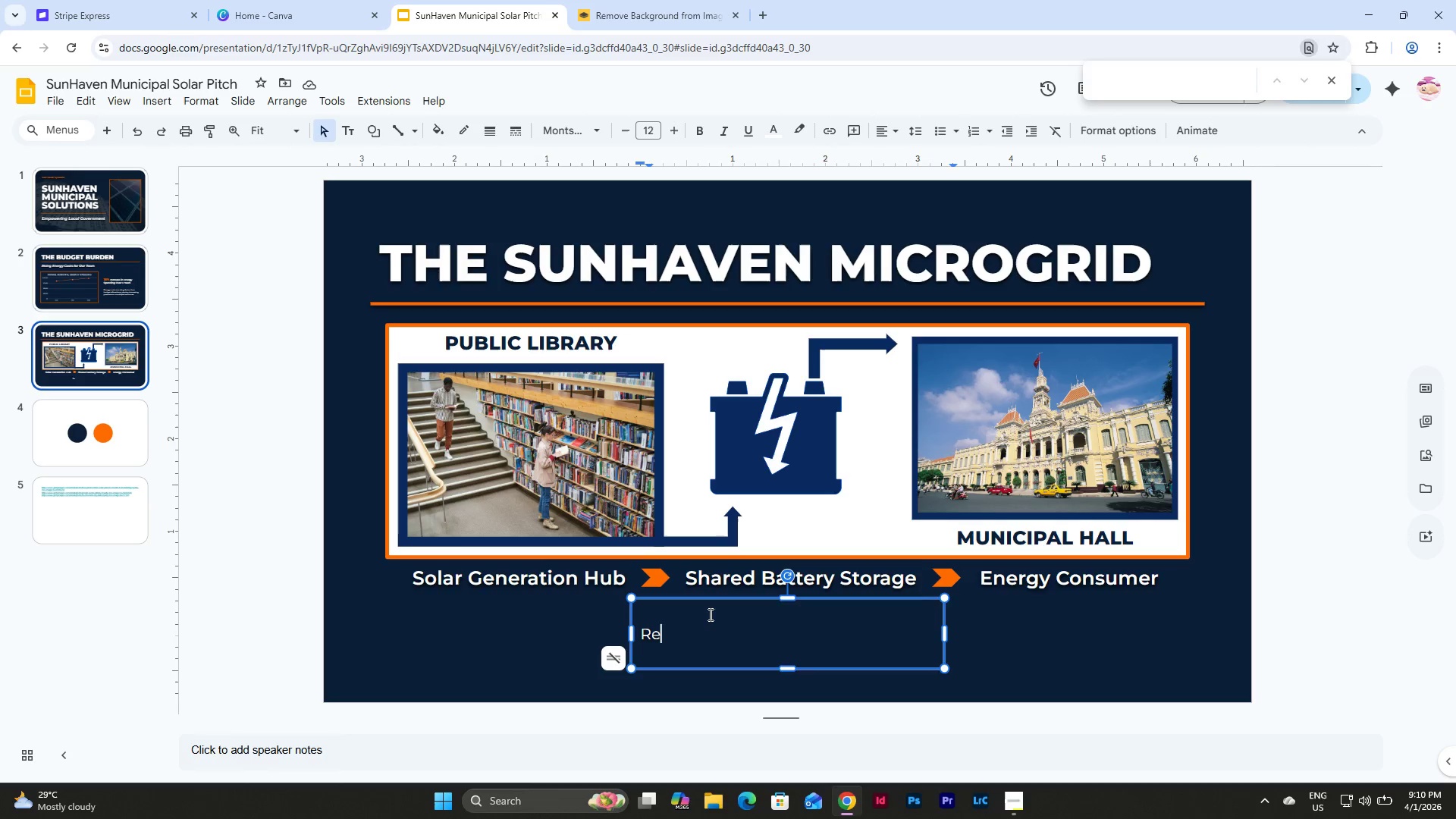 
key(Backspace)
key(Backspace)
key(Backspace)
type(Store excess energy for use u)
key(Backspace)
type(during per)
key(Backspace)
type(ak demand.)
 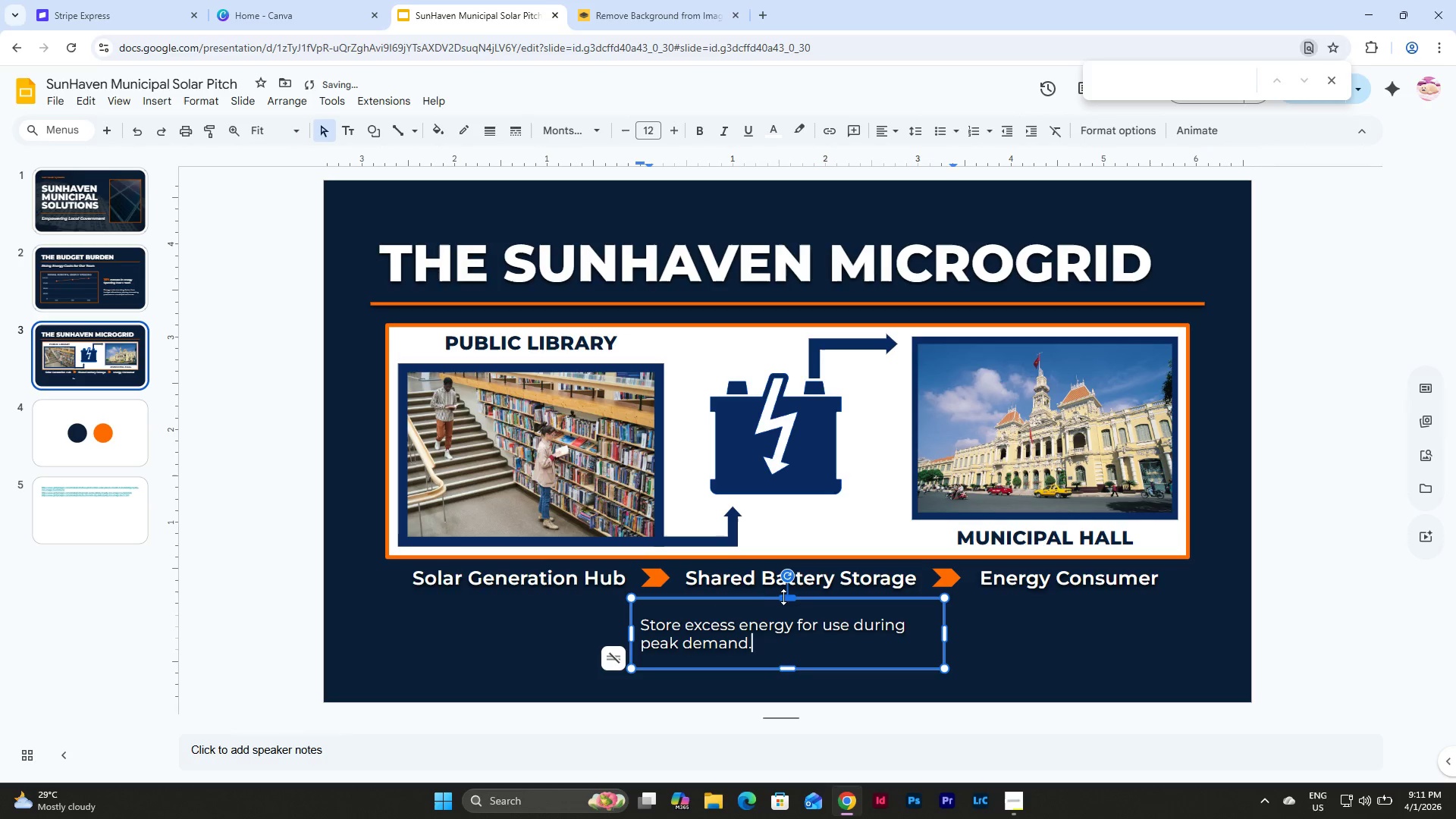 
left_click([1063, 638])
 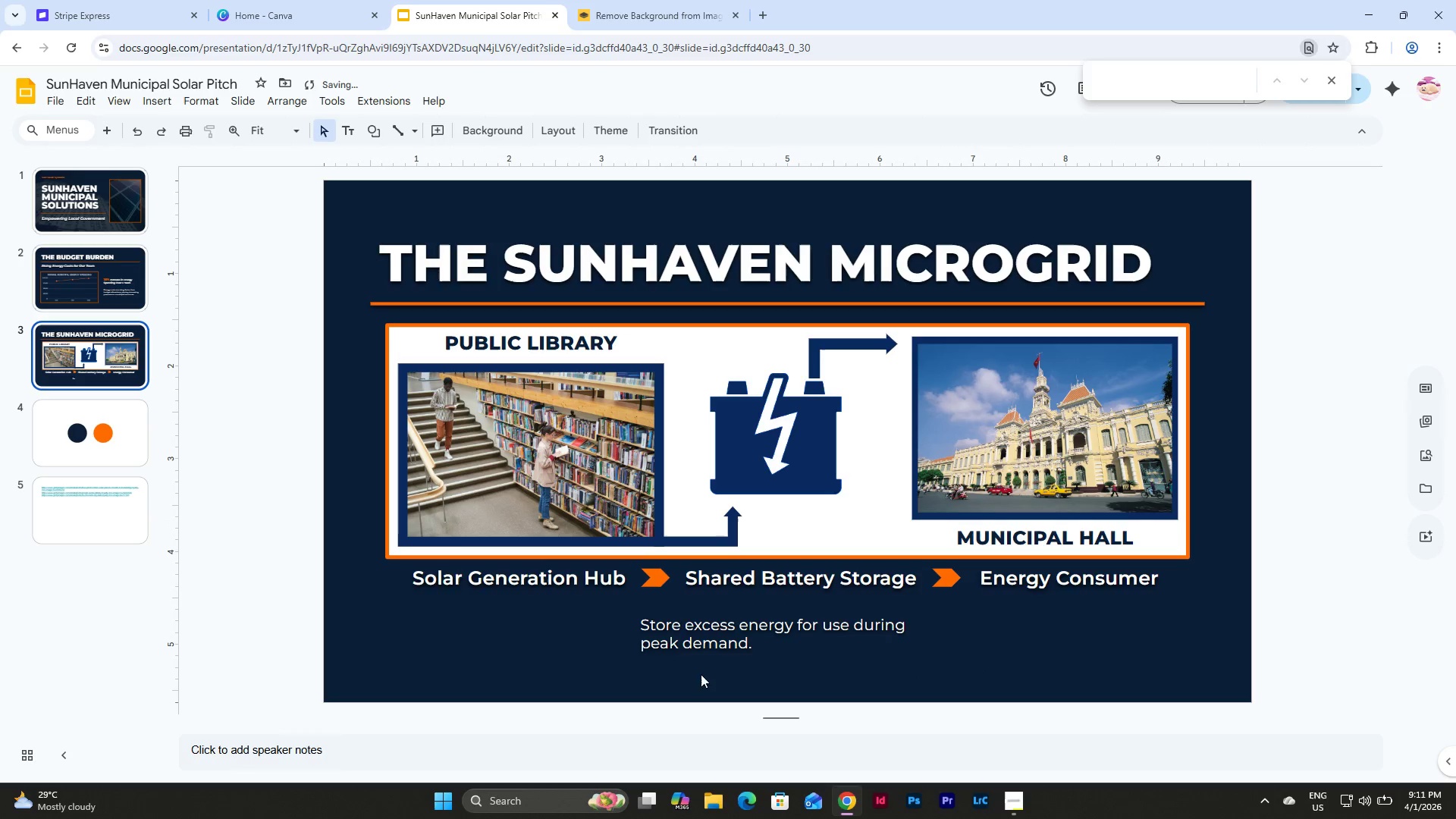 
left_click([717, 636])
 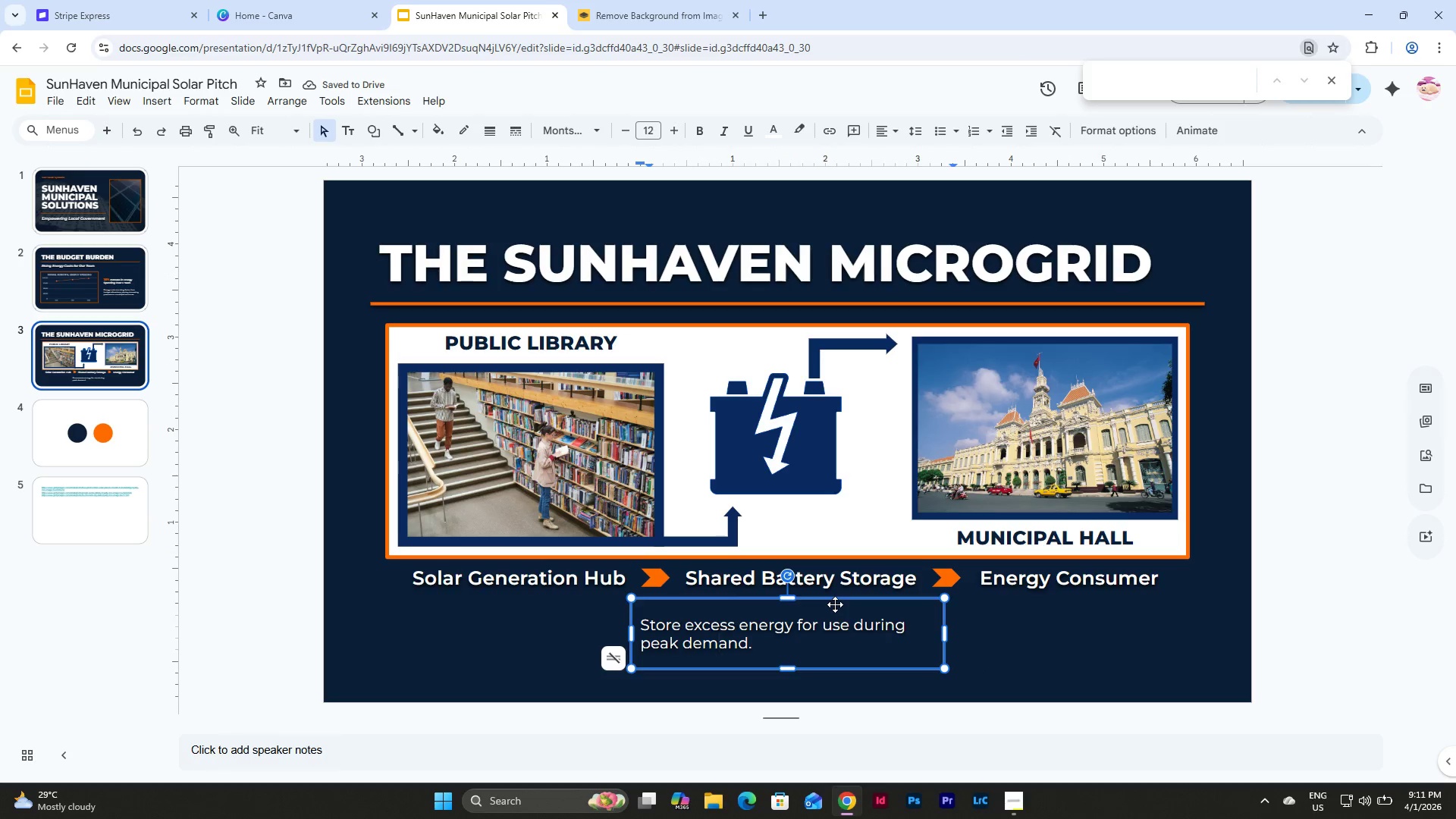 
left_click_drag(start_coordinate=[835, 604], to_coordinate=[607, 605])
 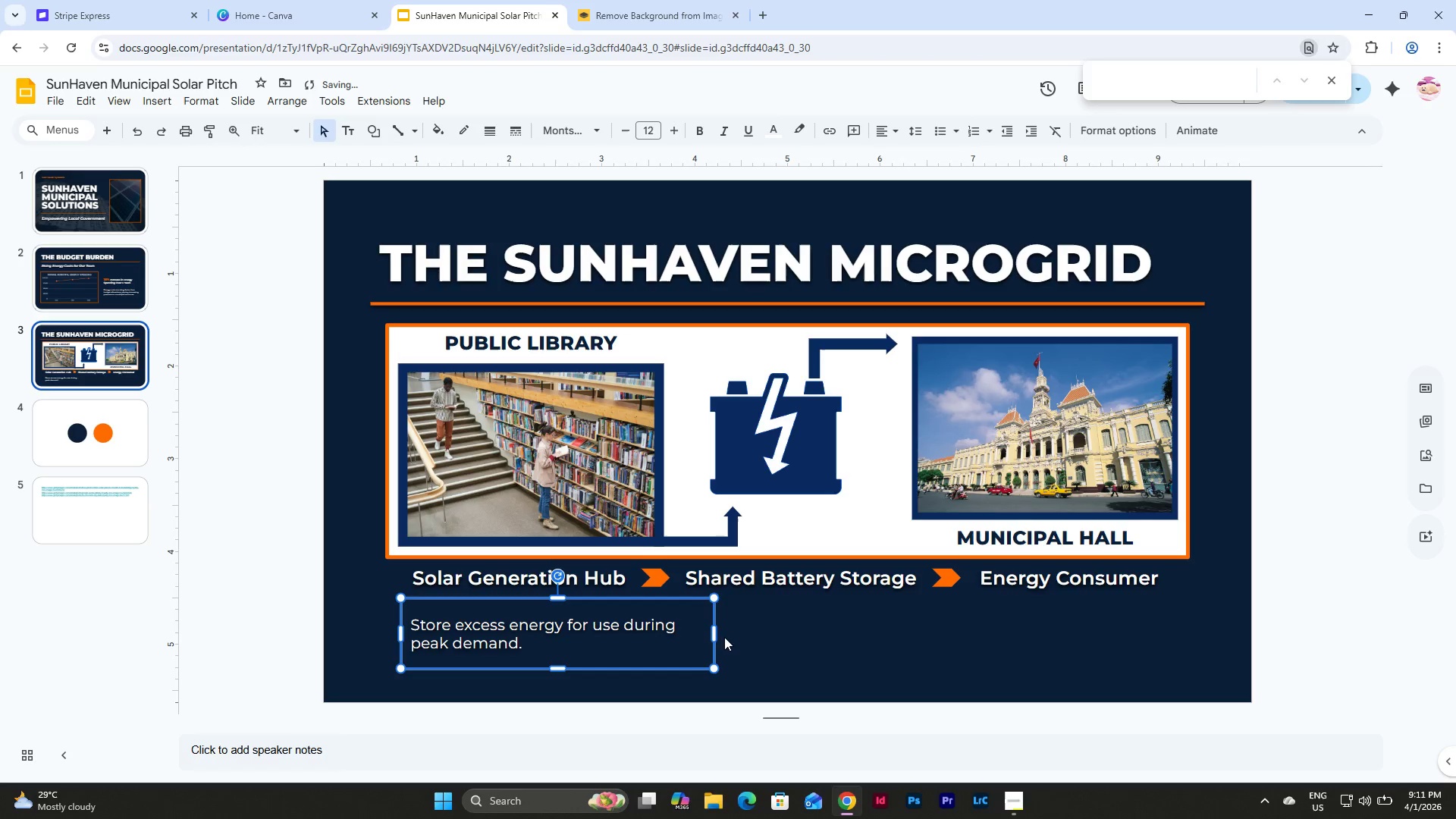 
left_click_drag(start_coordinate=[711, 632], to_coordinate=[625, 625])
 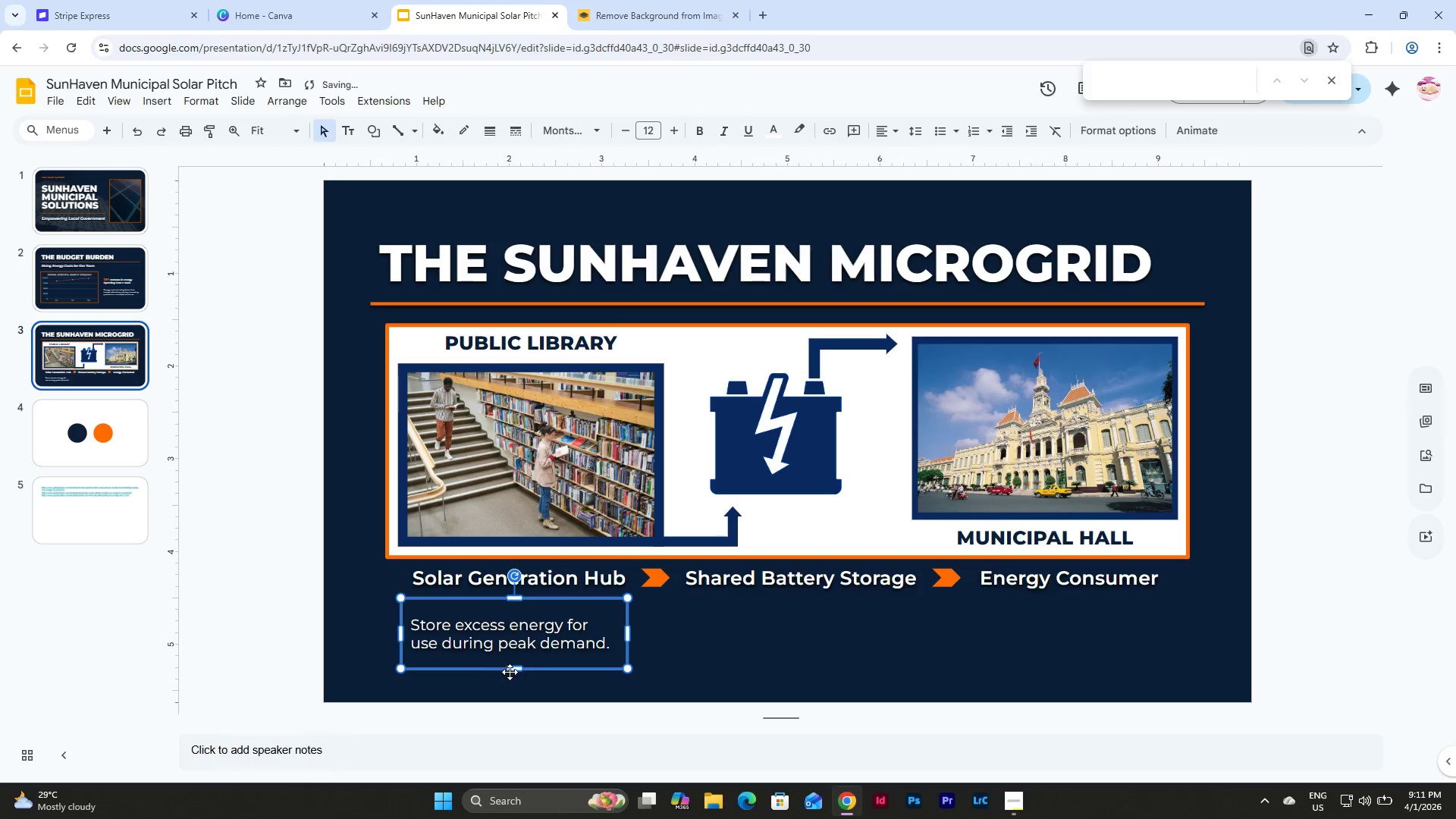 
left_click_drag(start_coordinate=[513, 668], to_coordinate=[513, 641])
 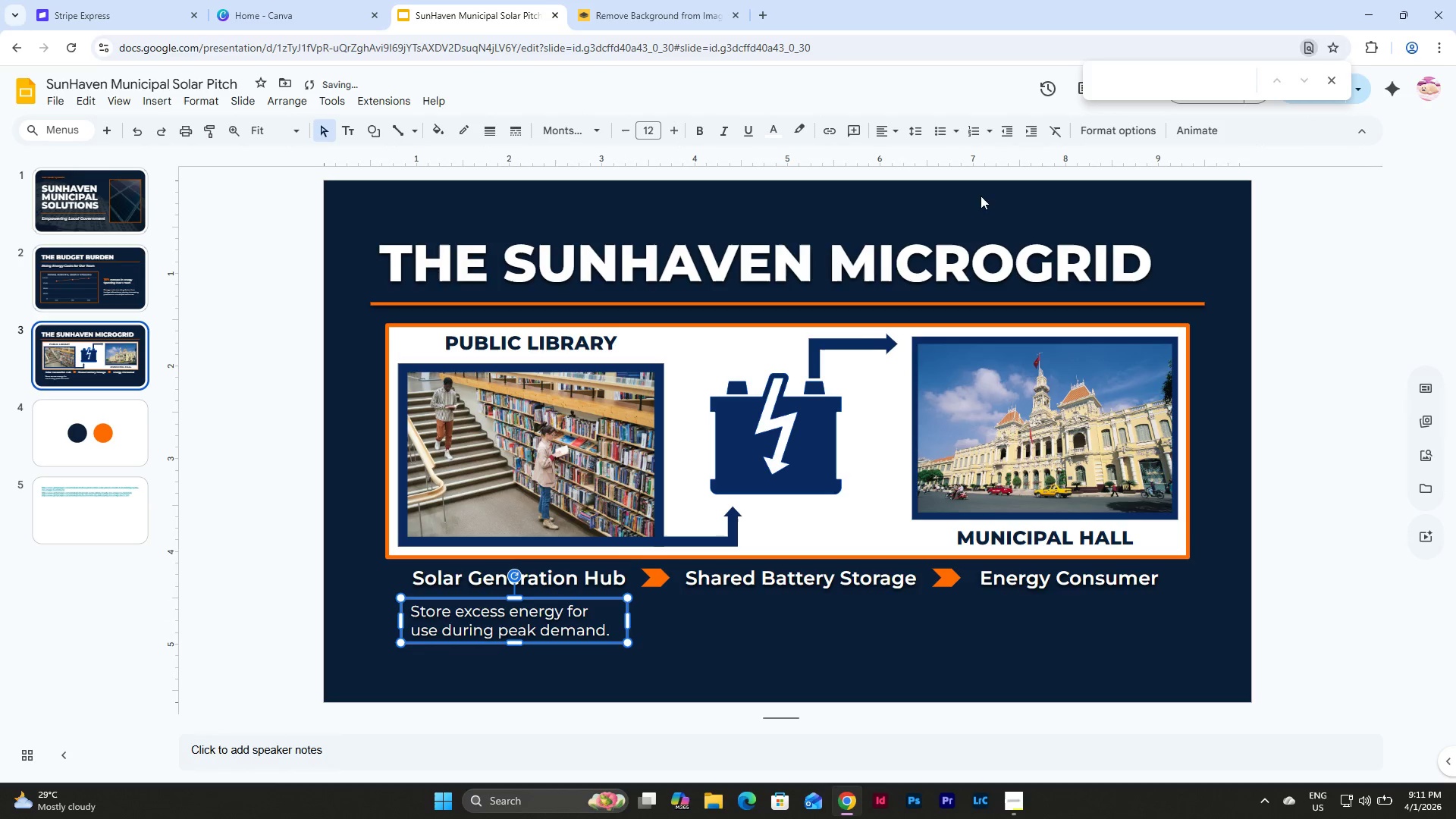 
left_click([889, 130])
 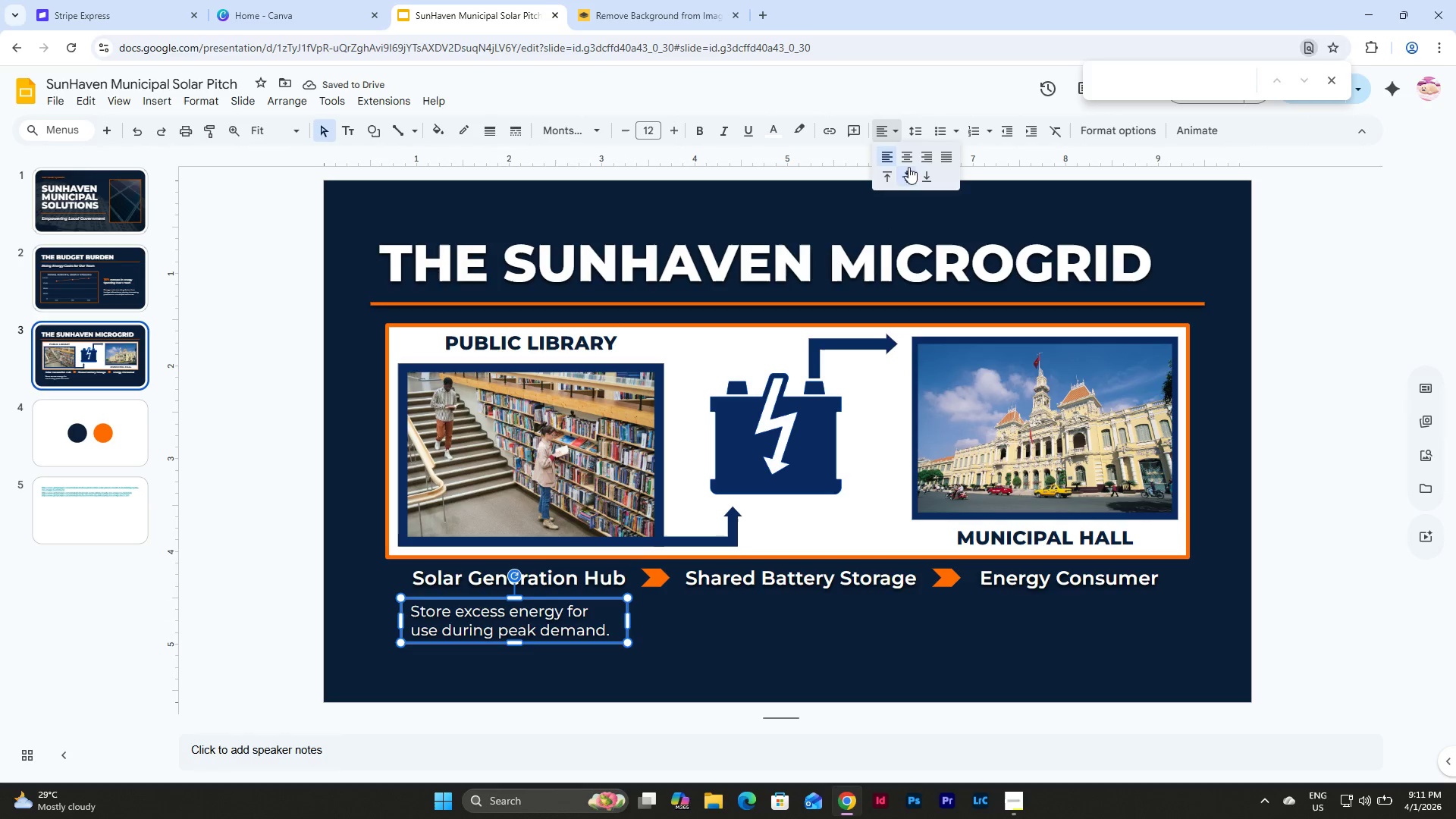 
left_click([909, 160])
 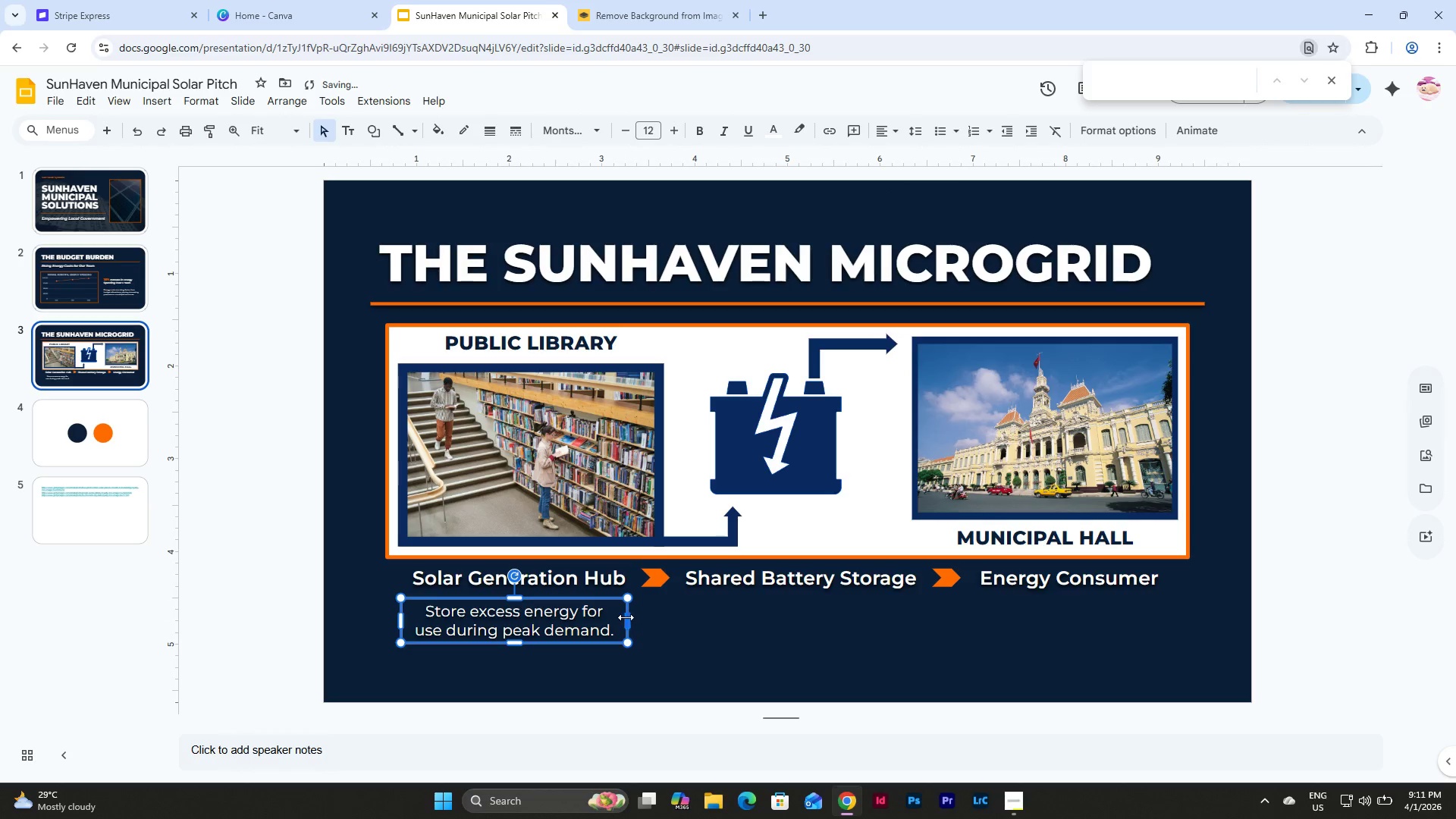 
left_click([676, 671])
 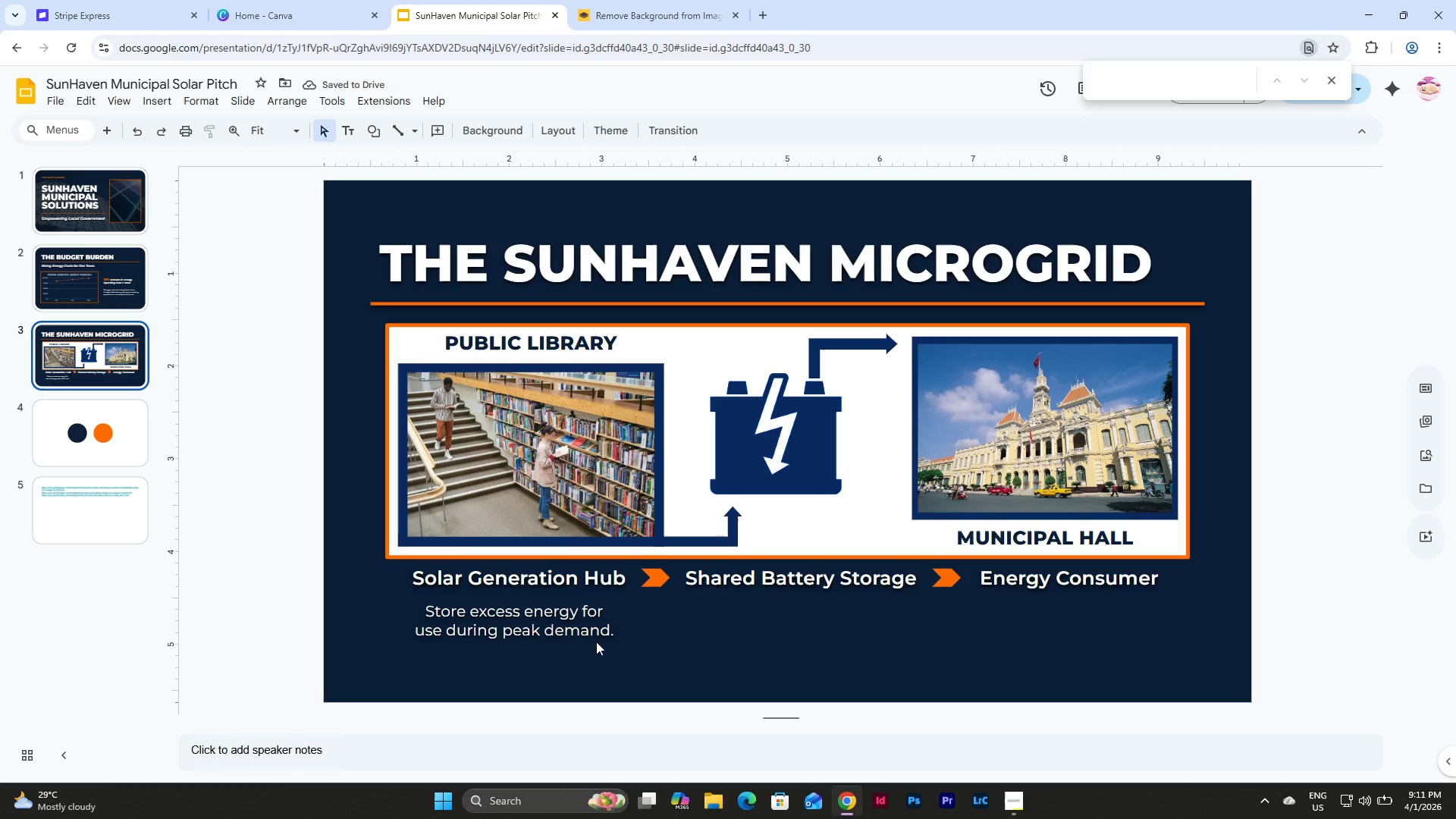 
left_click([578, 614])
 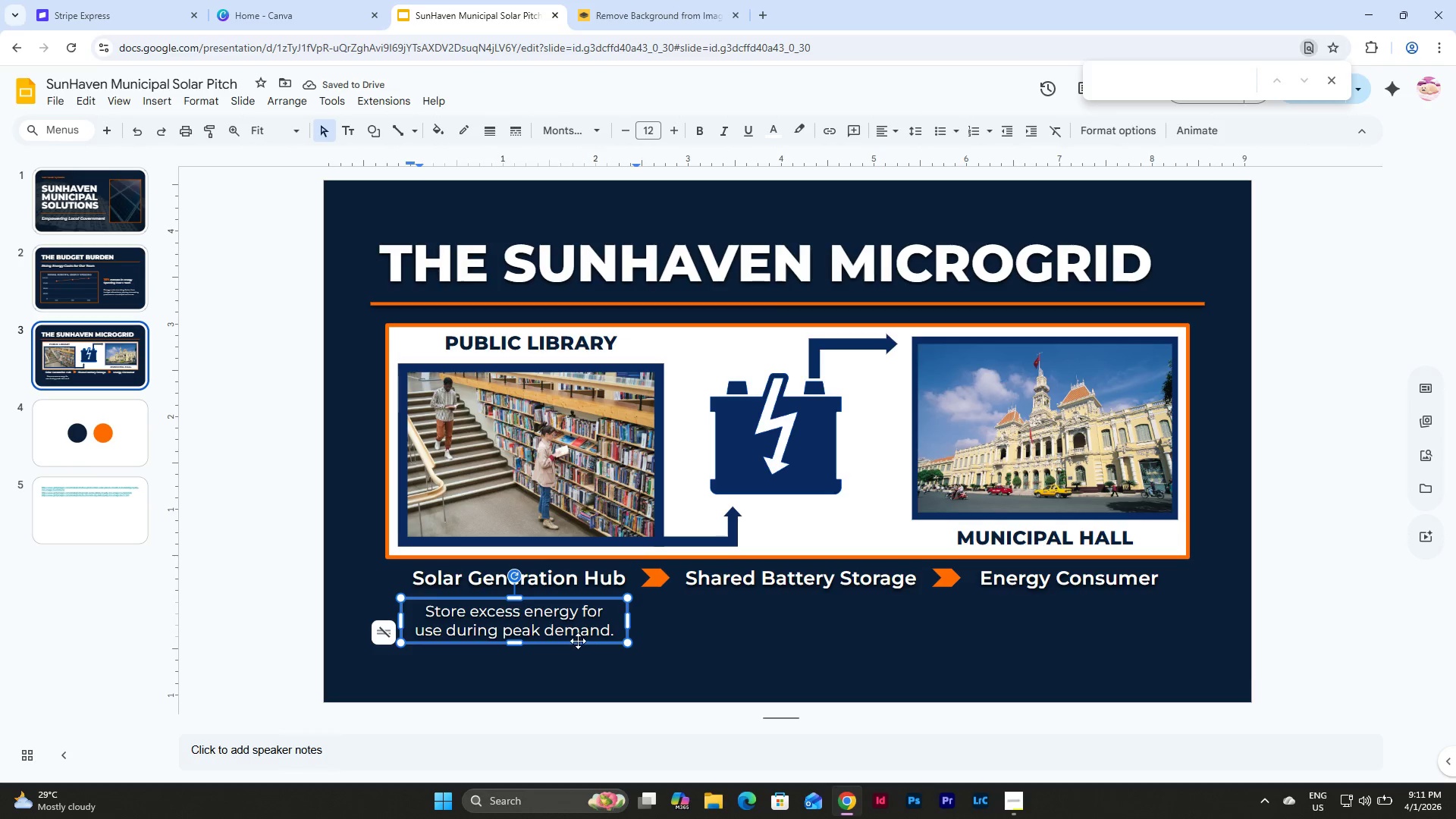 
left_click([578, 641])
 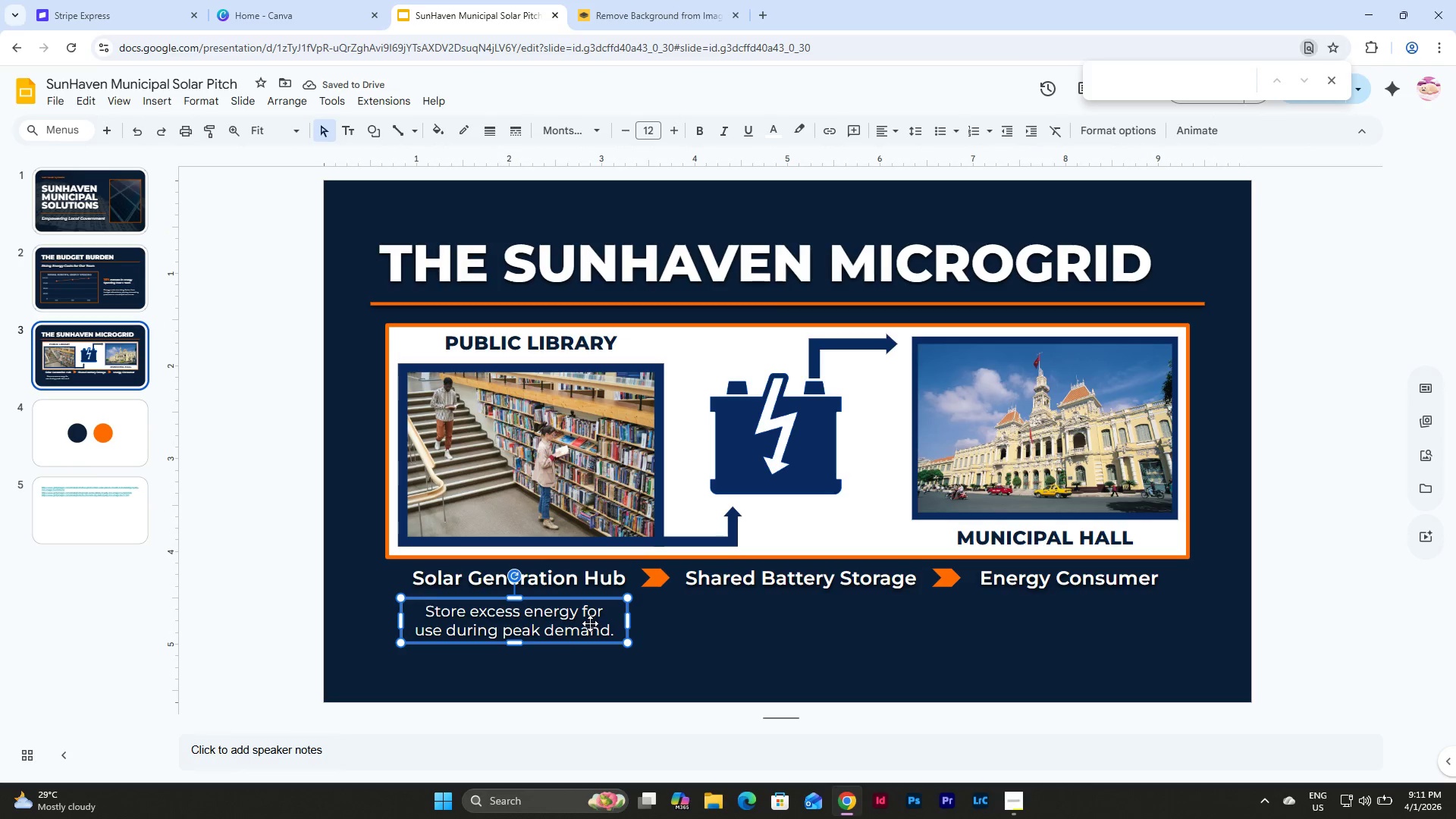 
key(Control+C)
 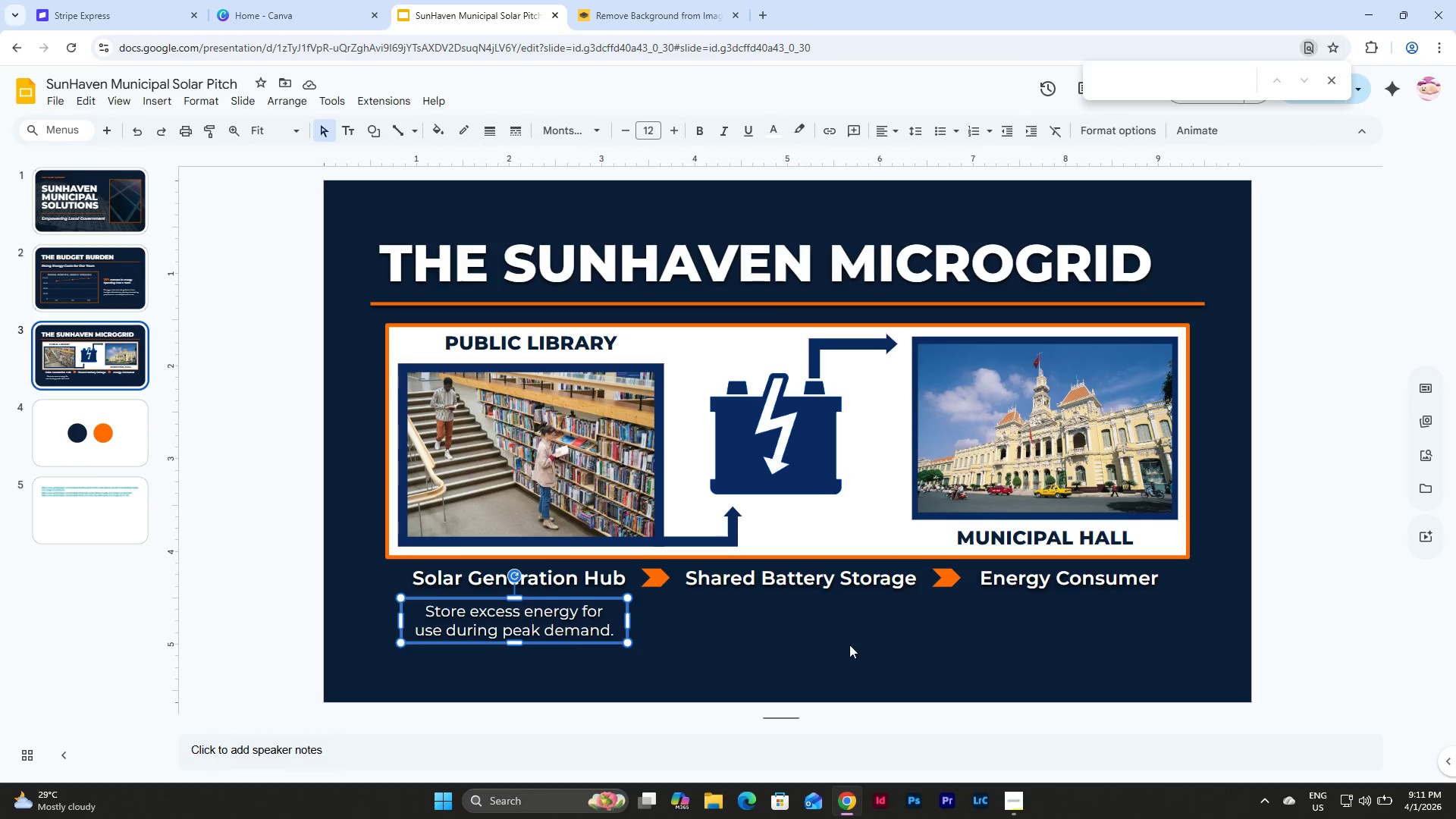 
left_click([849, 645])
 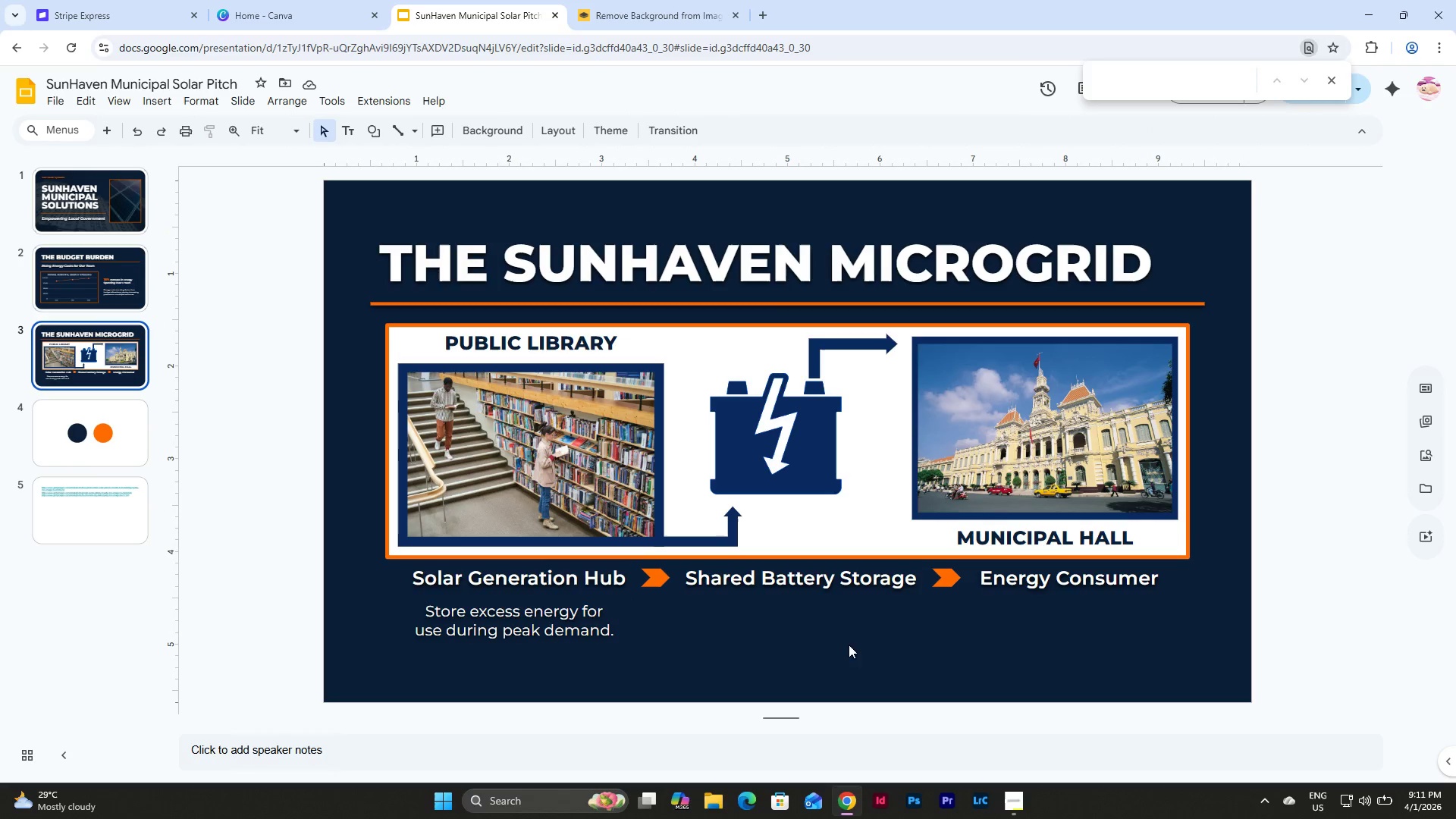 
key(Control+V)
 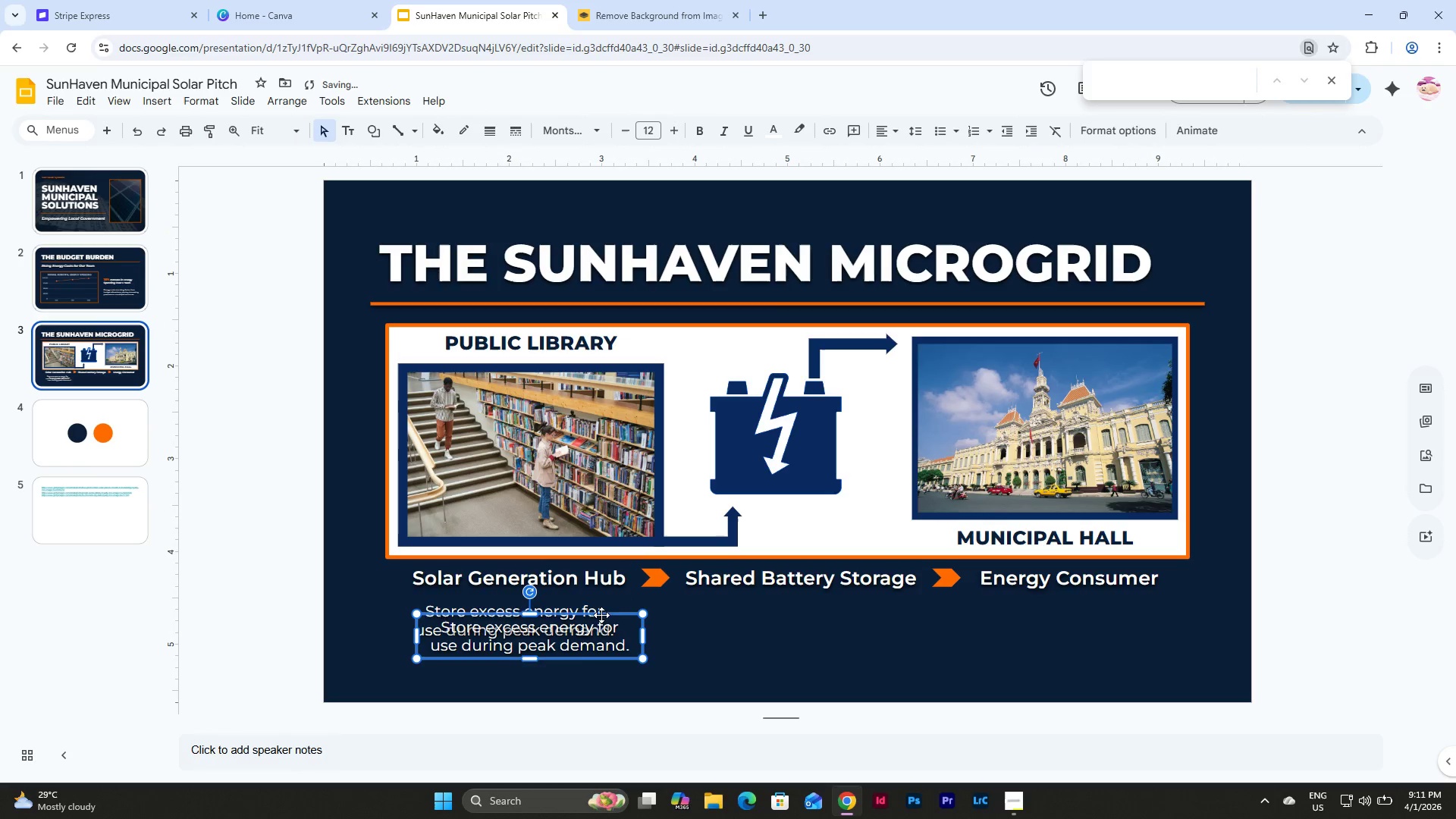 
left_click_drag(start_coordinate=[603, 613], to_coordinate=[860, 608])
 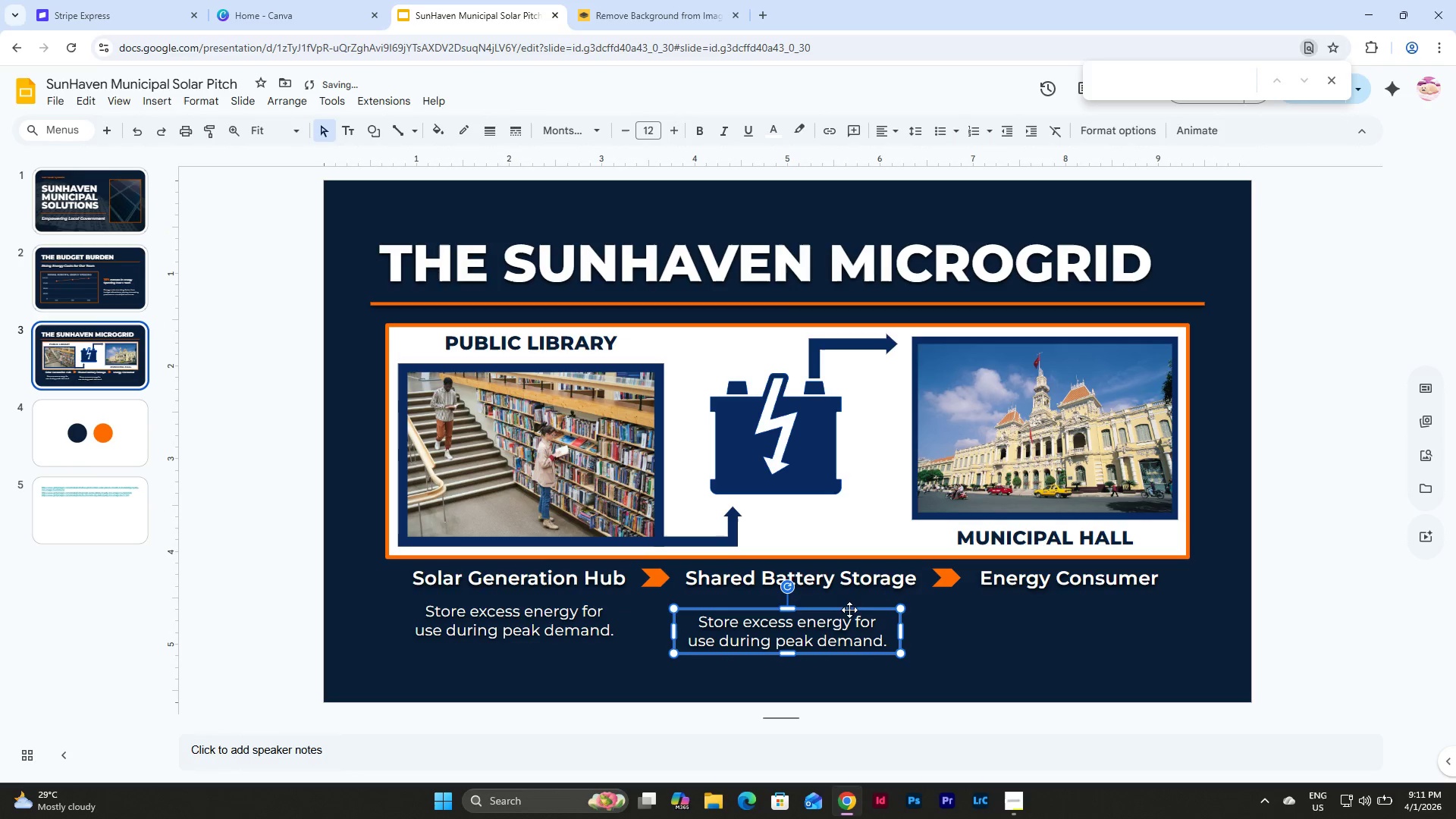 
left_click([849, 612])
 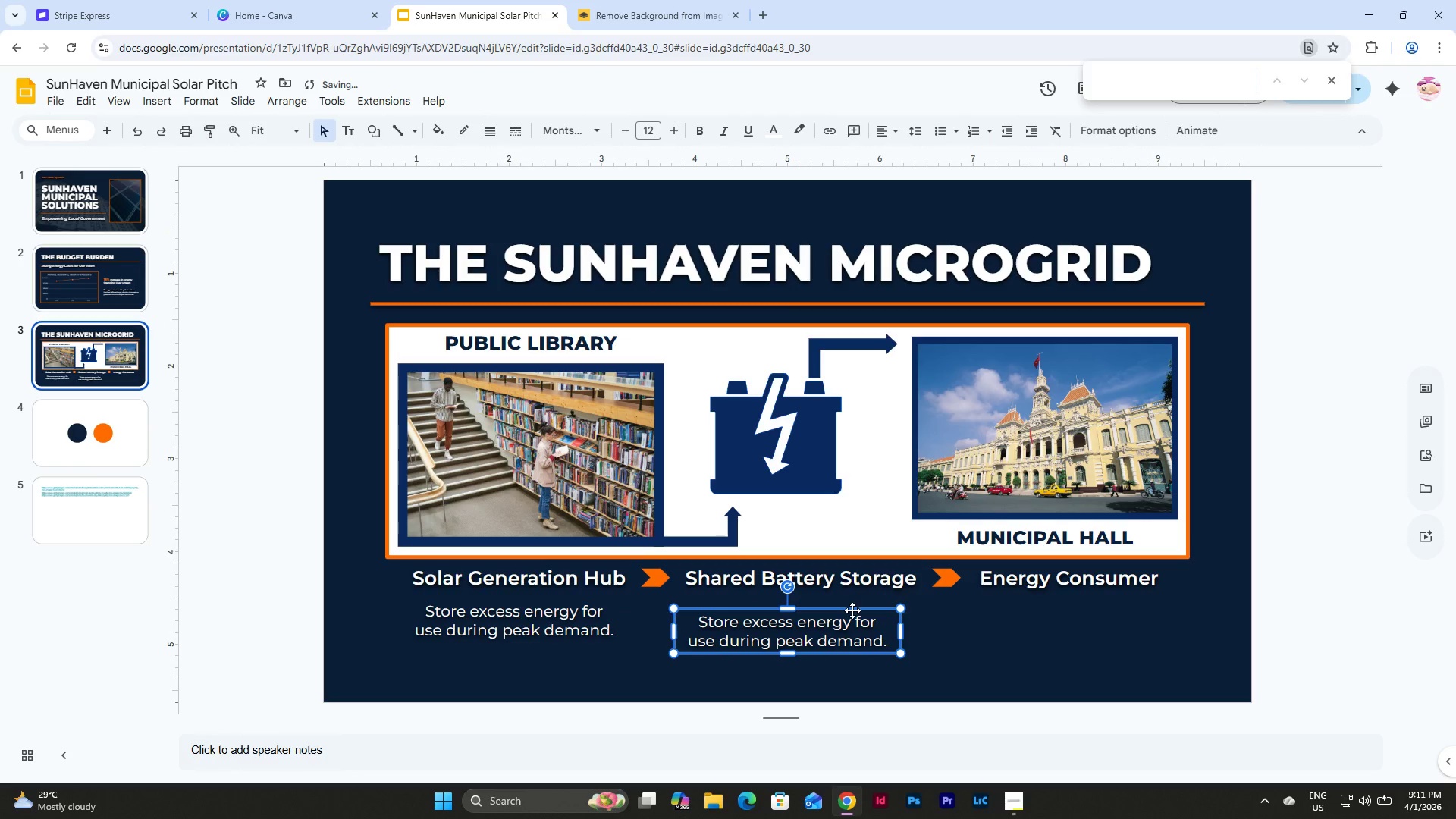 
left_click_drag(start_coordinate=[852, 610], to_coordinate=[854, 600])
 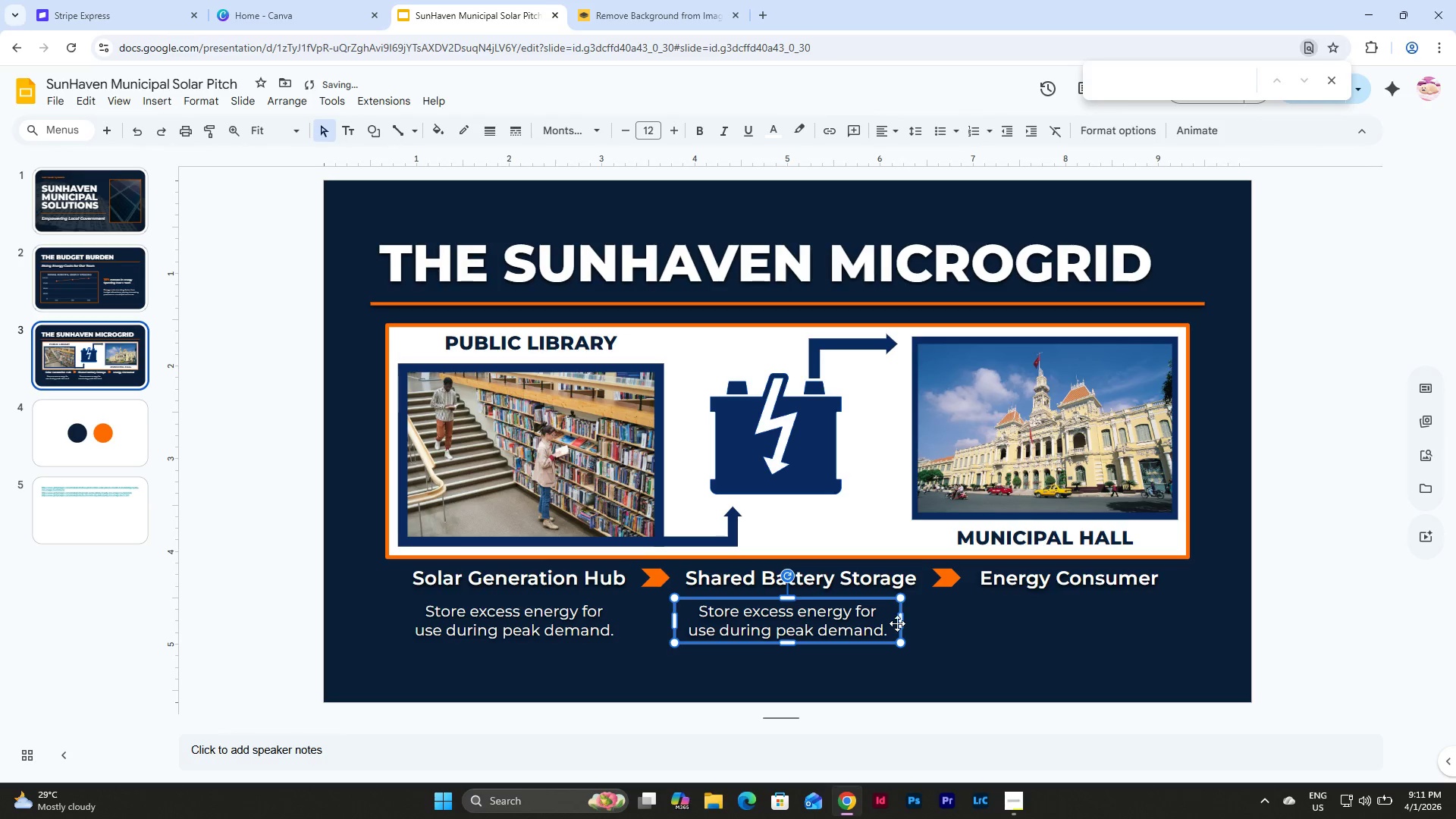 
double_click([897, 623])
 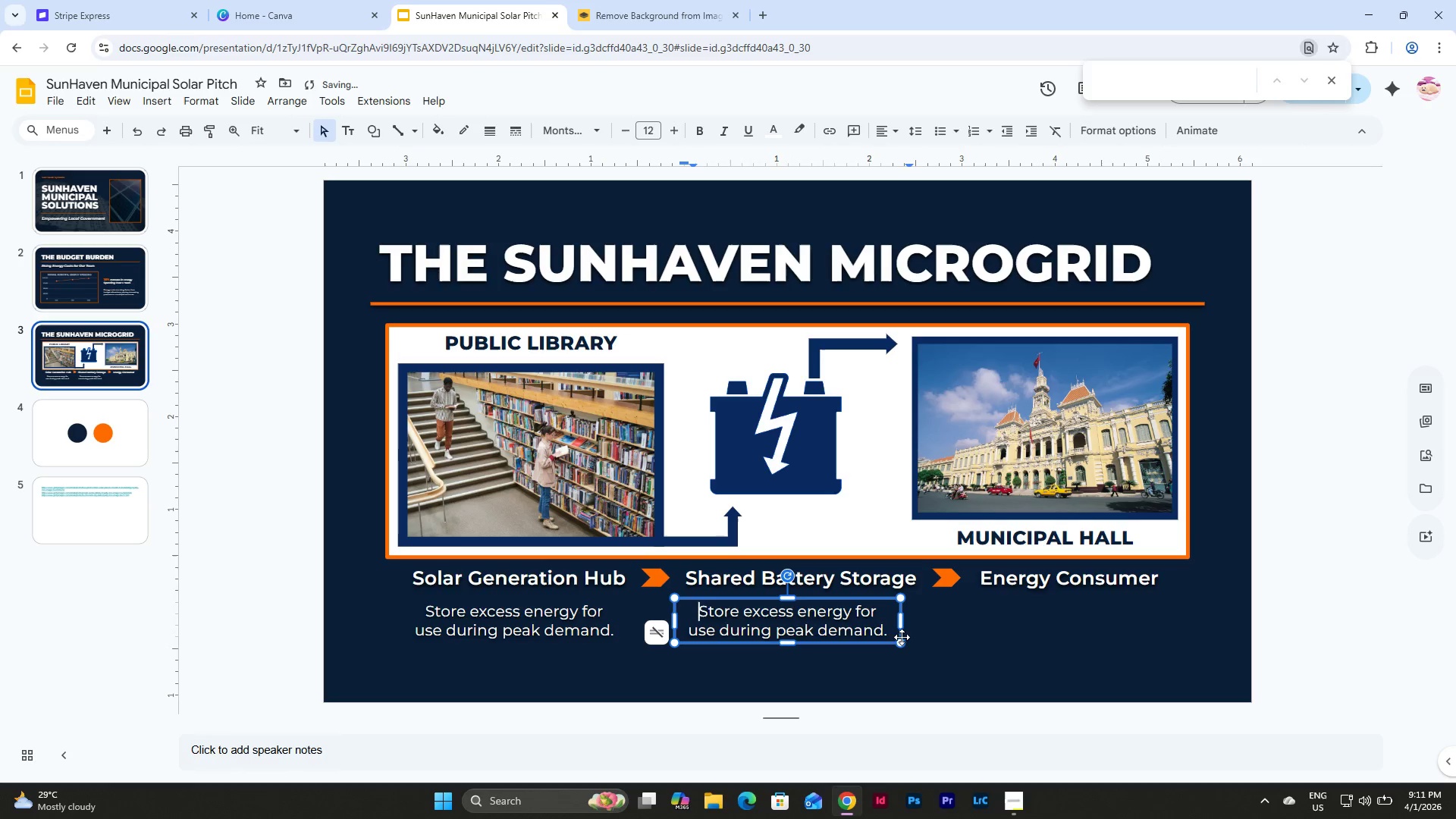 
left_click([933, 632])
 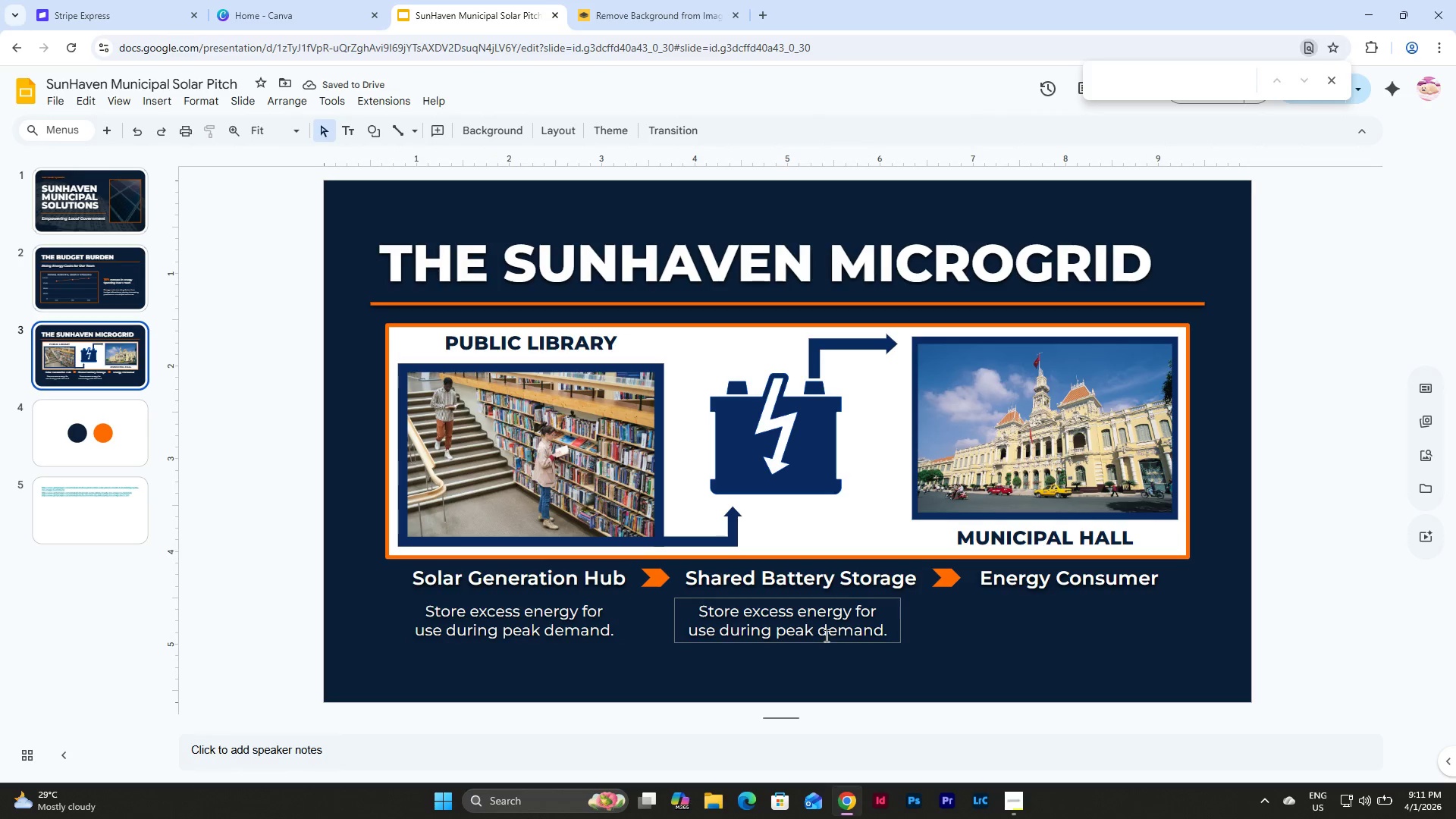 
left_click([564, 617])
 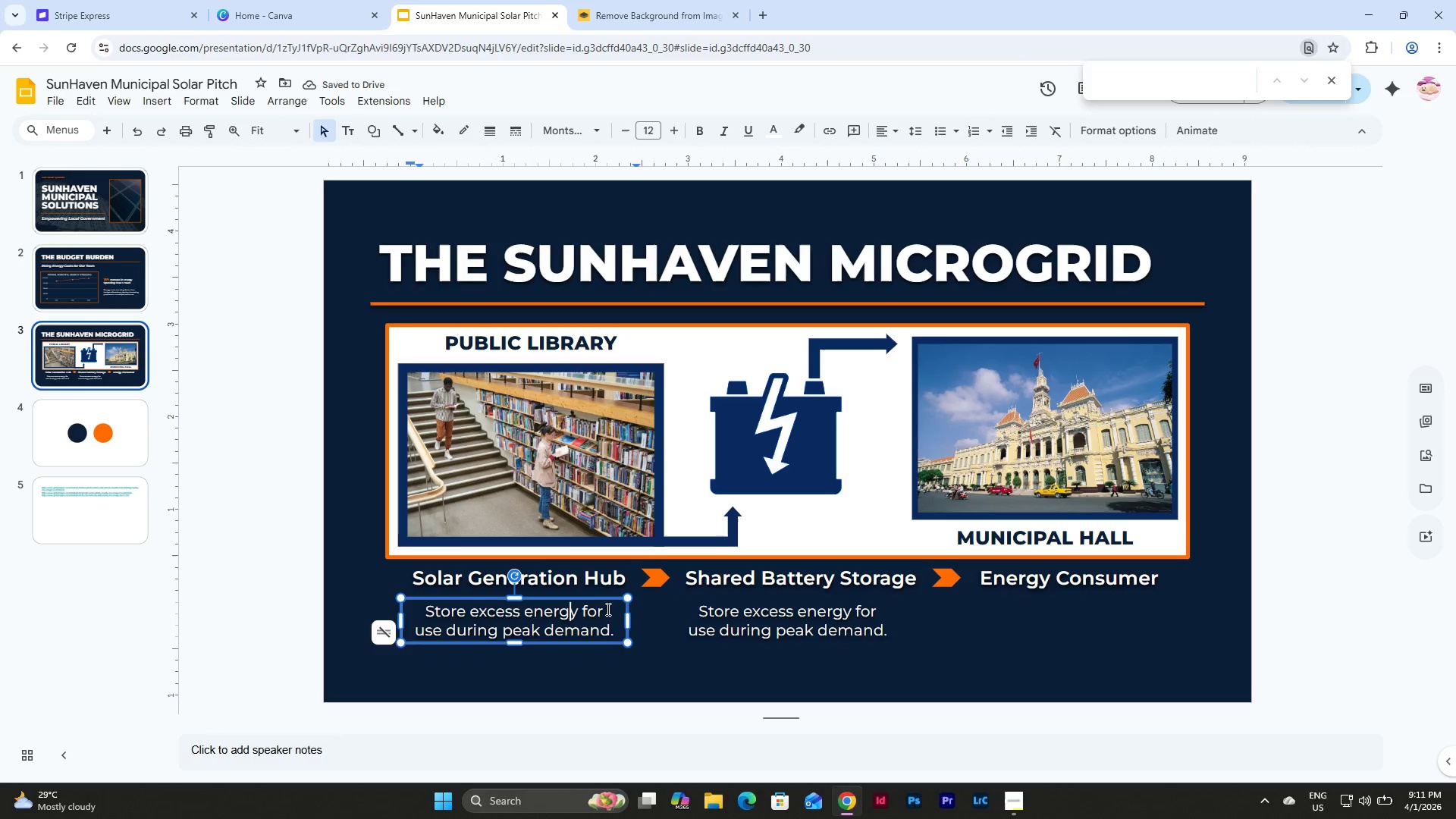 
left_click([607, 598])
 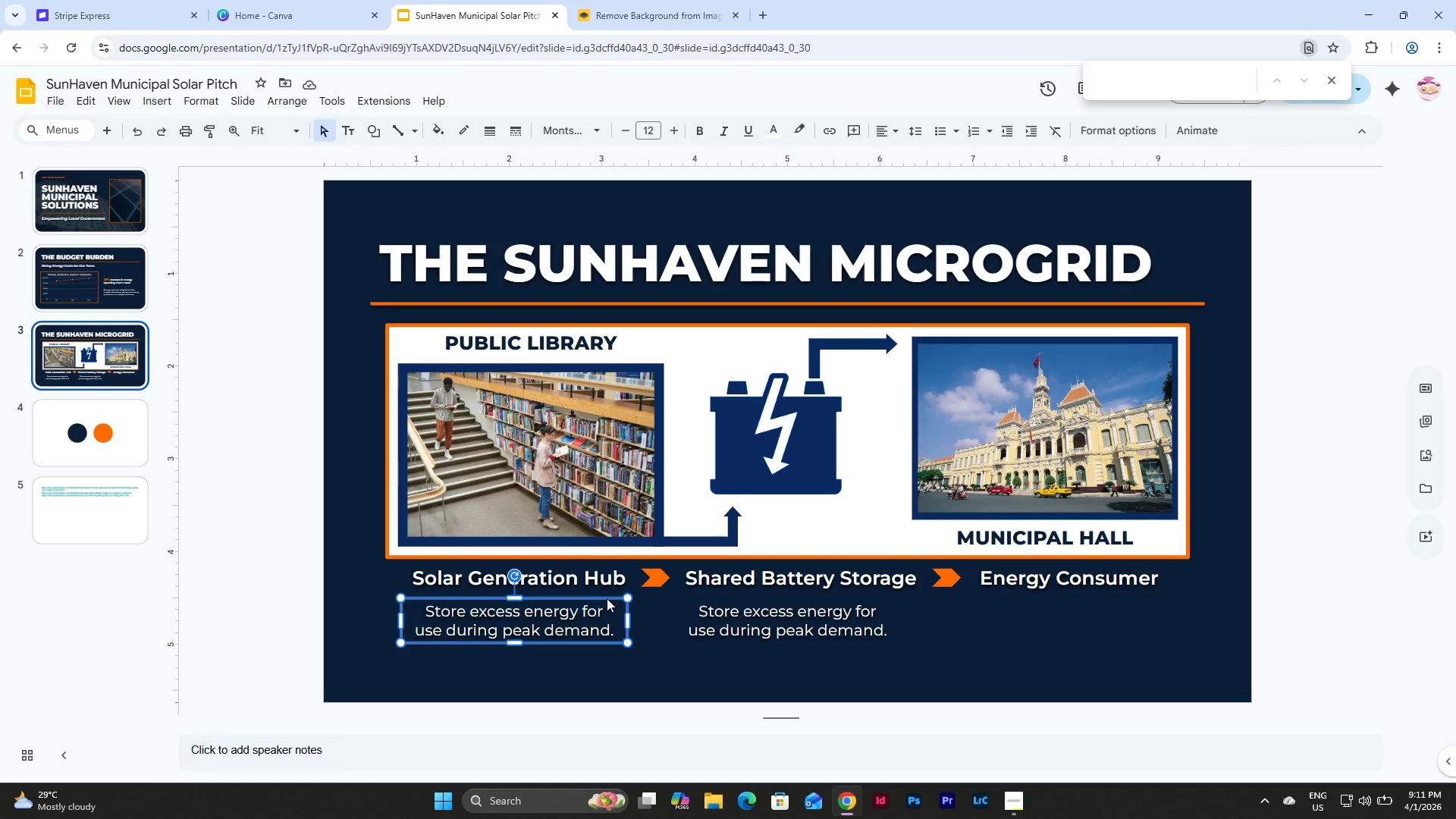 
left_click([607, 598])
 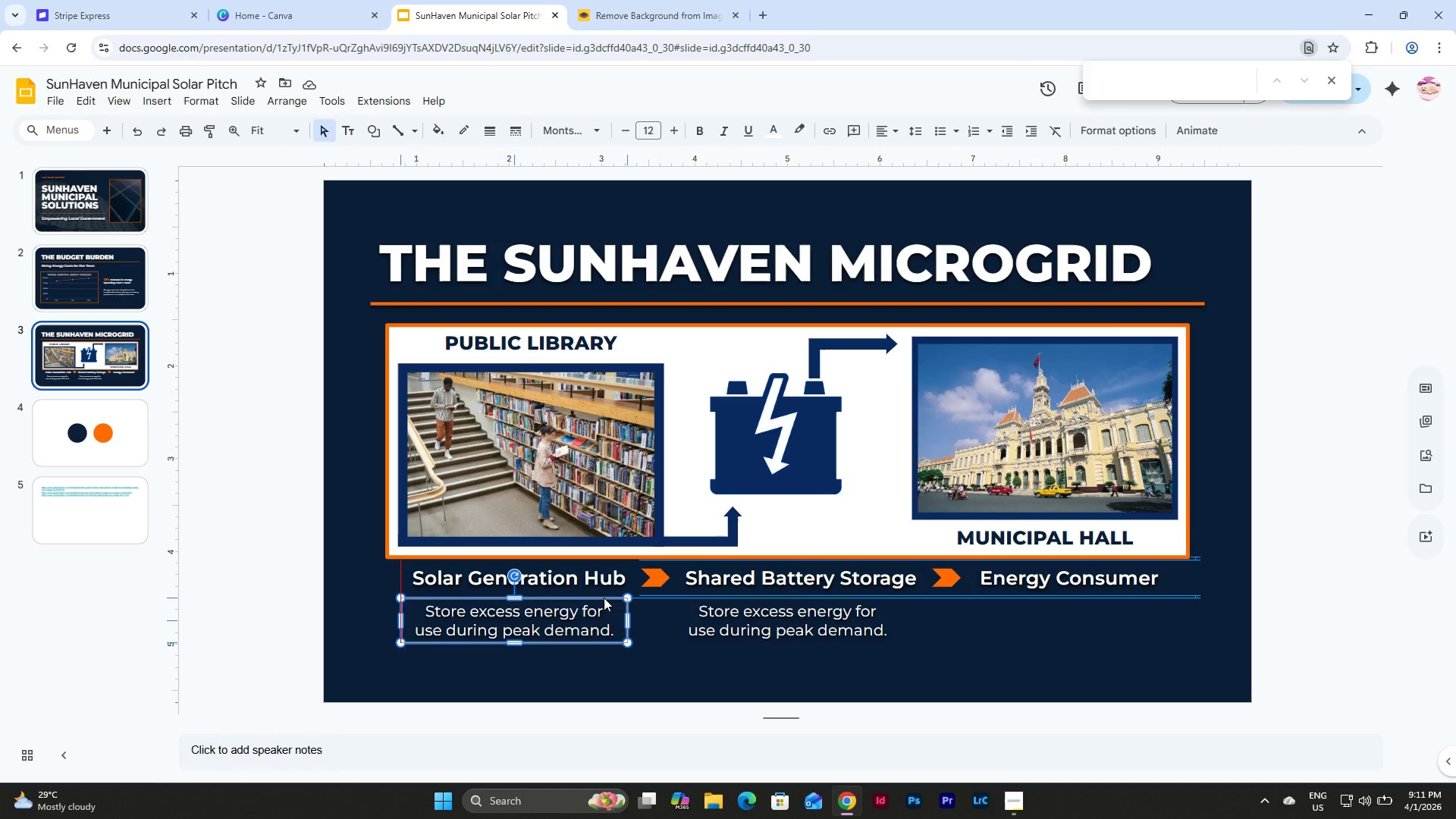 
left_click([849, 640])
 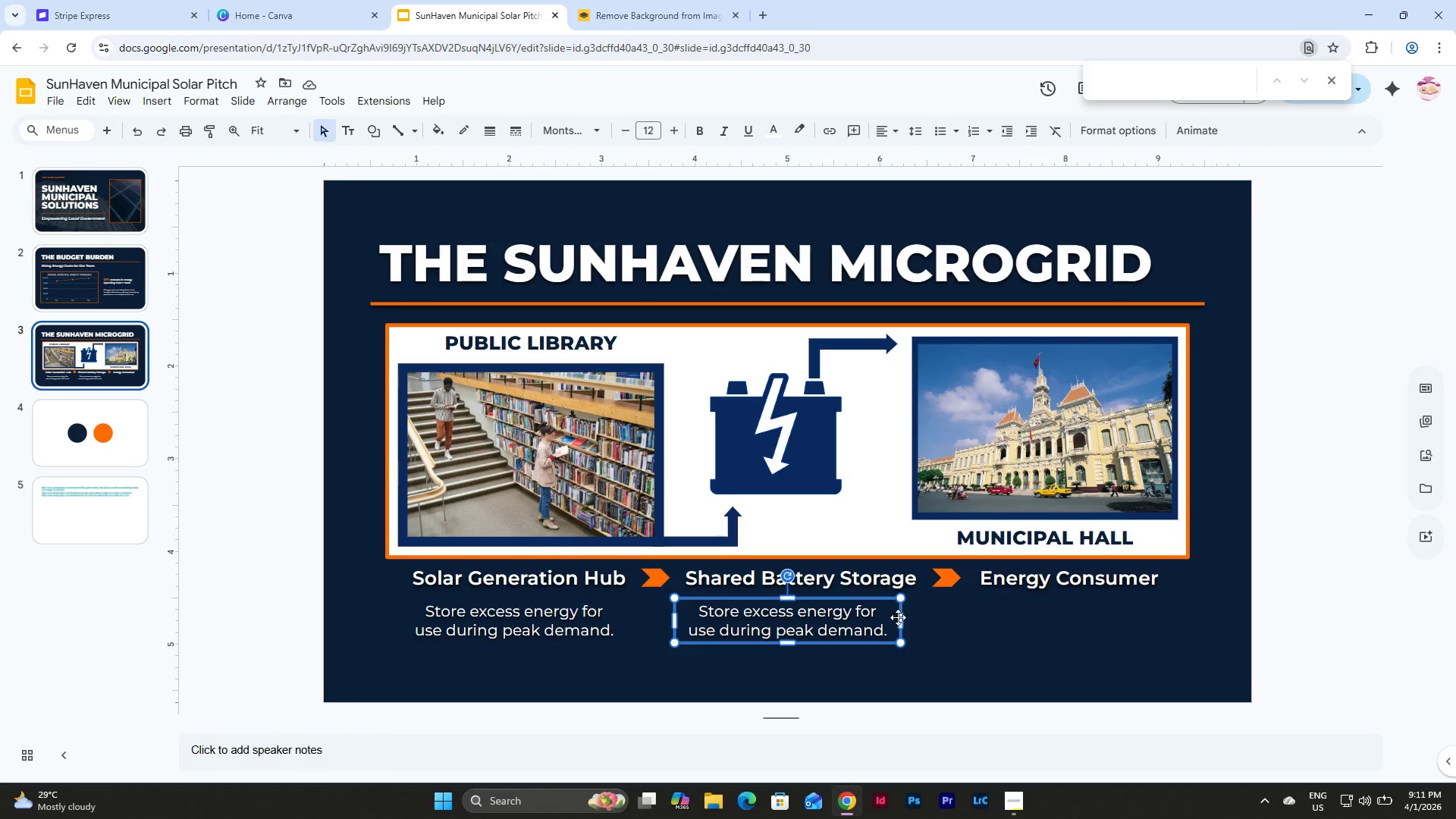 
left_click_drag(start_coordinate=[902, 620], to_coordinate=[923, 621])
 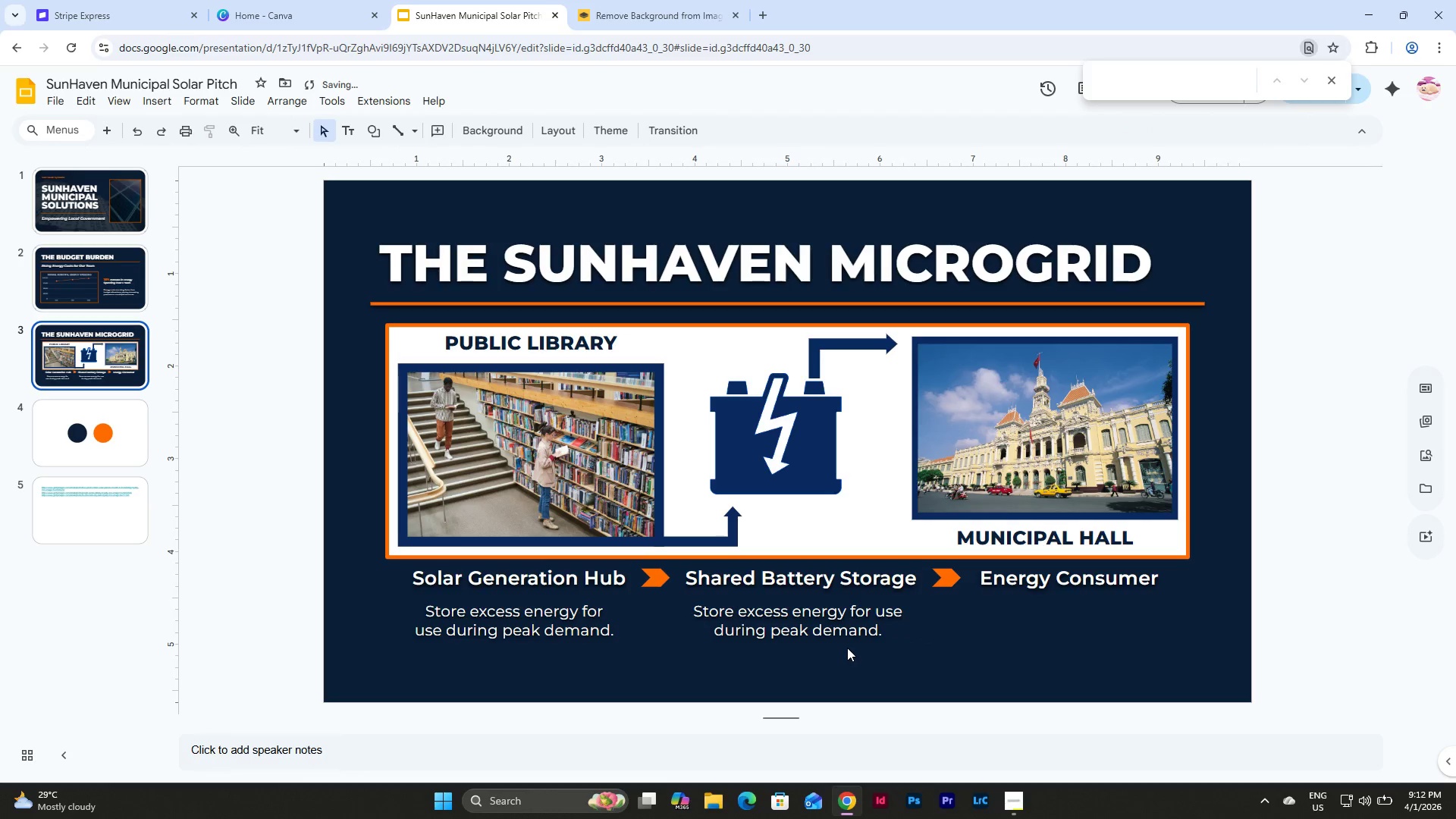 
double_click([839, 623])
 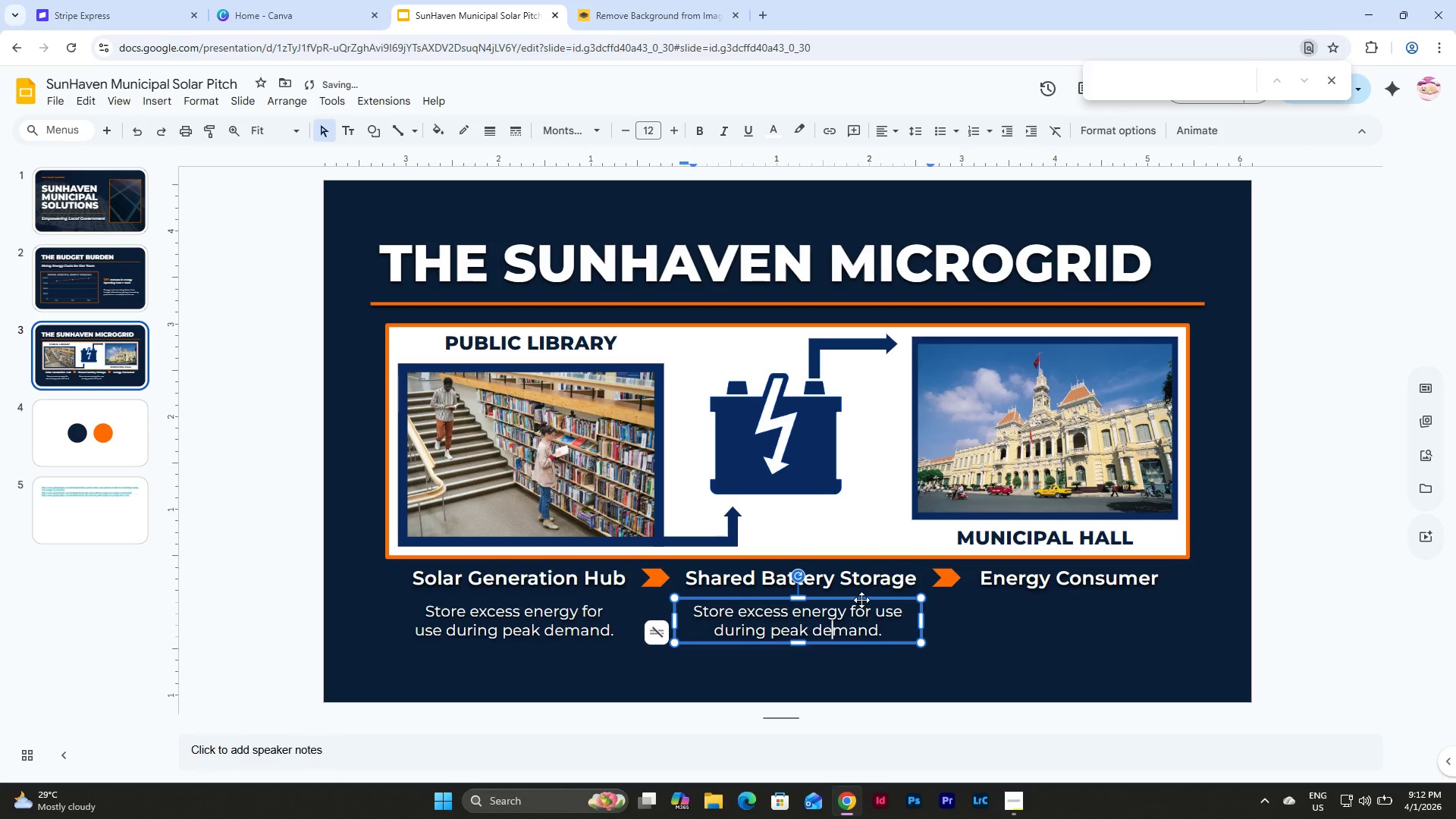 
left_click([861, 599])
 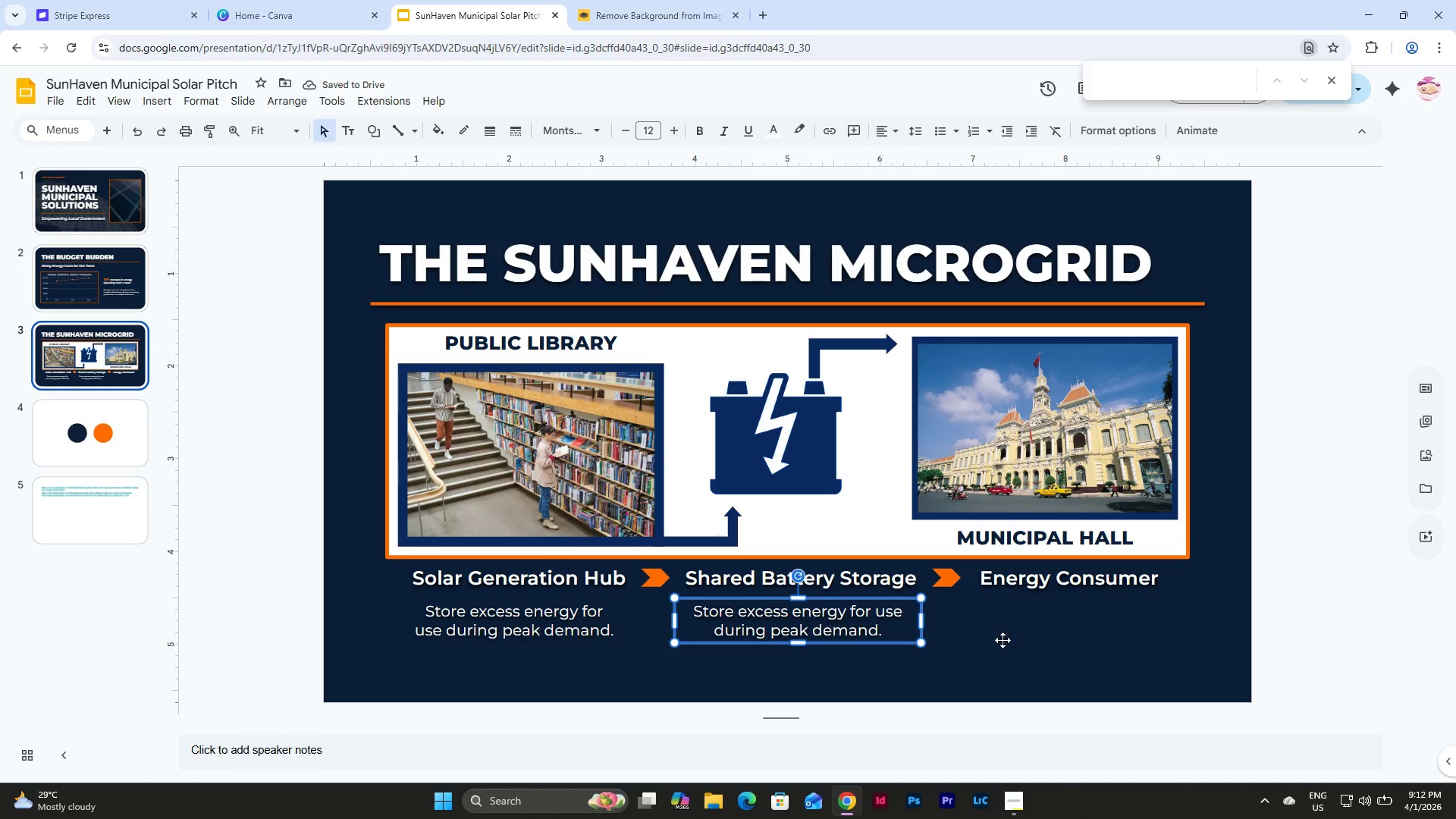 
key(Control+C)
 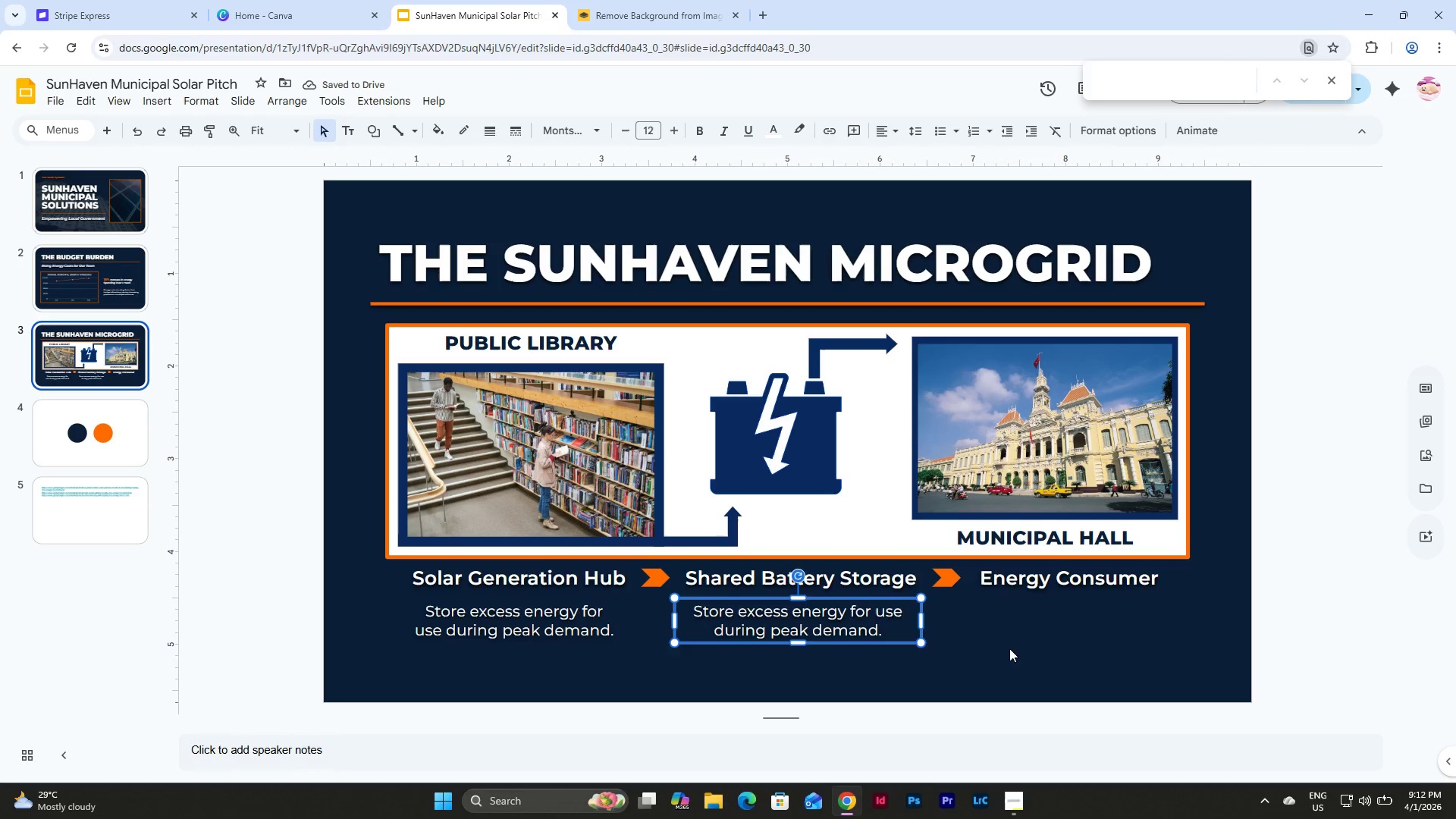 
left_click([1029, 653])
 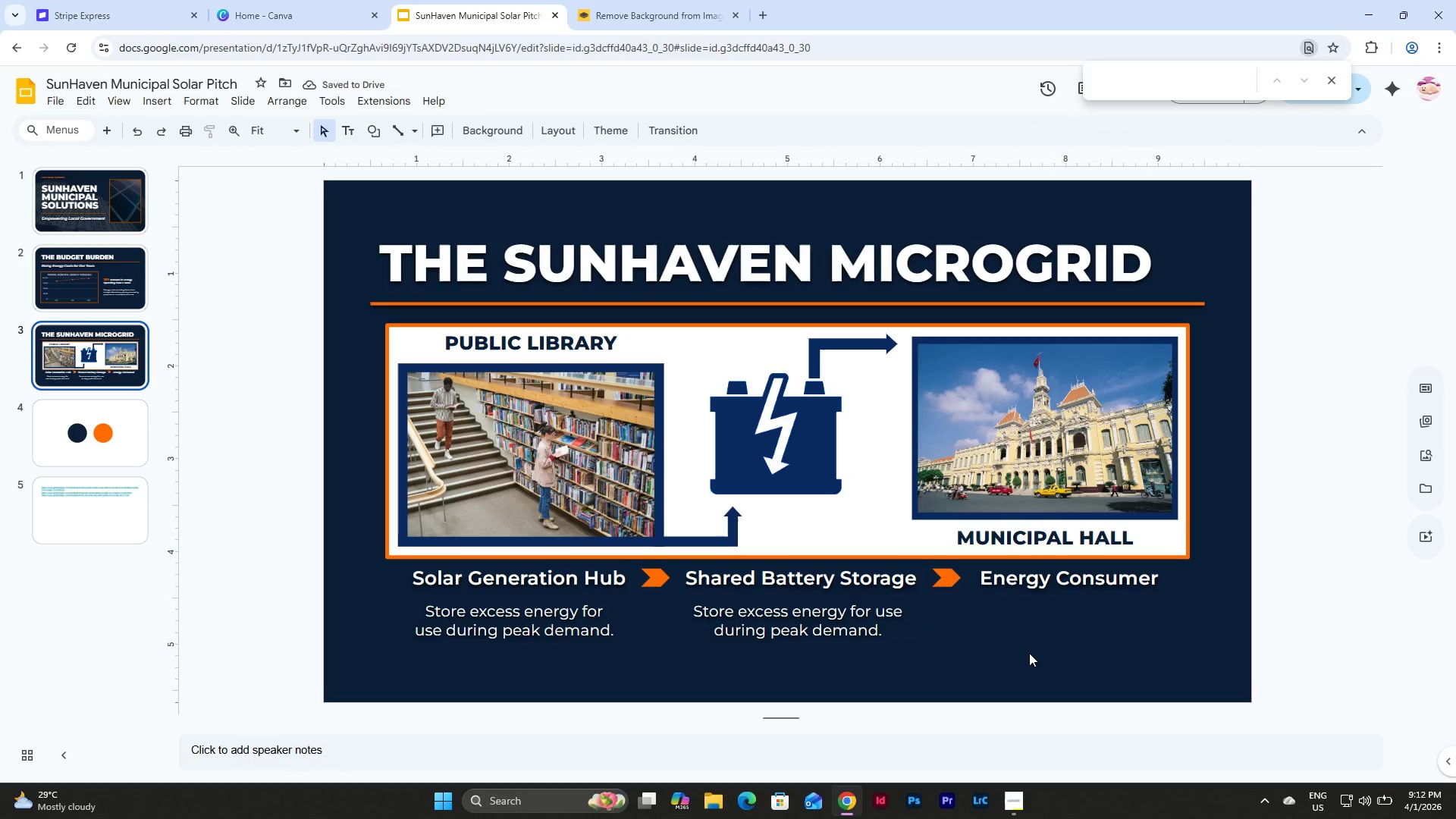 
key(Control+V)
 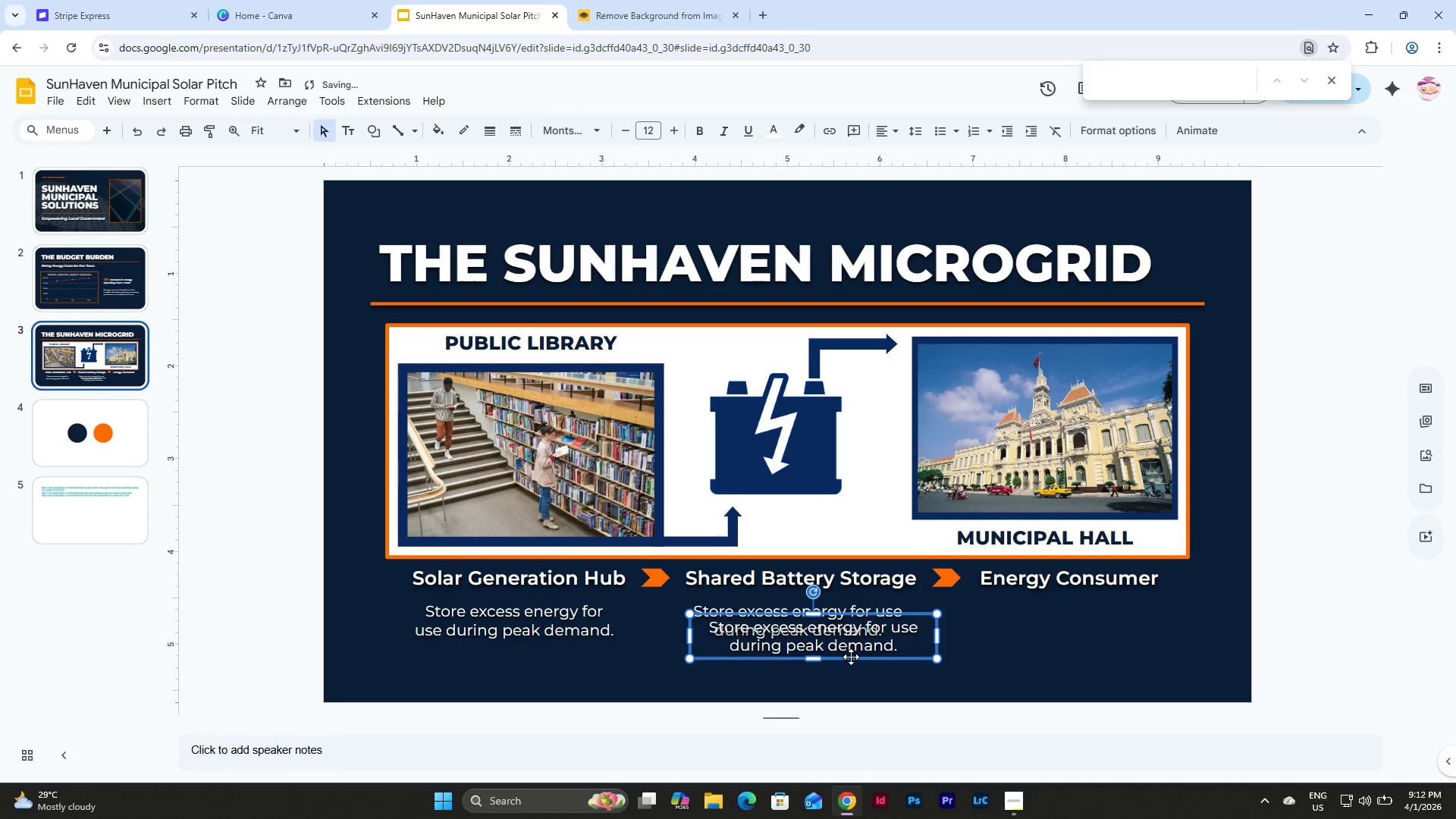 
left_click_drag(start_coordinate=[851, 657], to_coordinate=[1128, 645])
 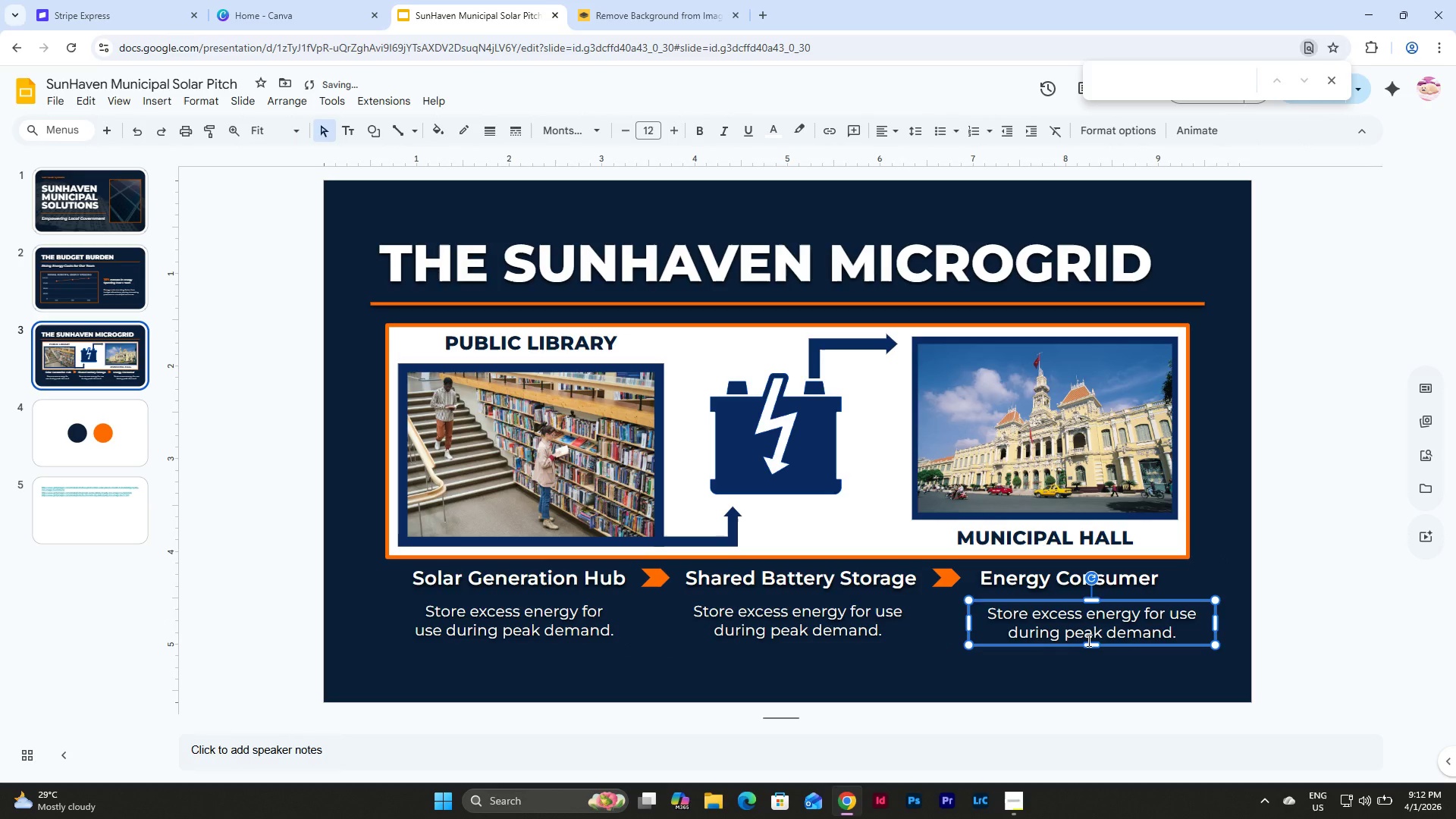 
left_click([781, 603])
 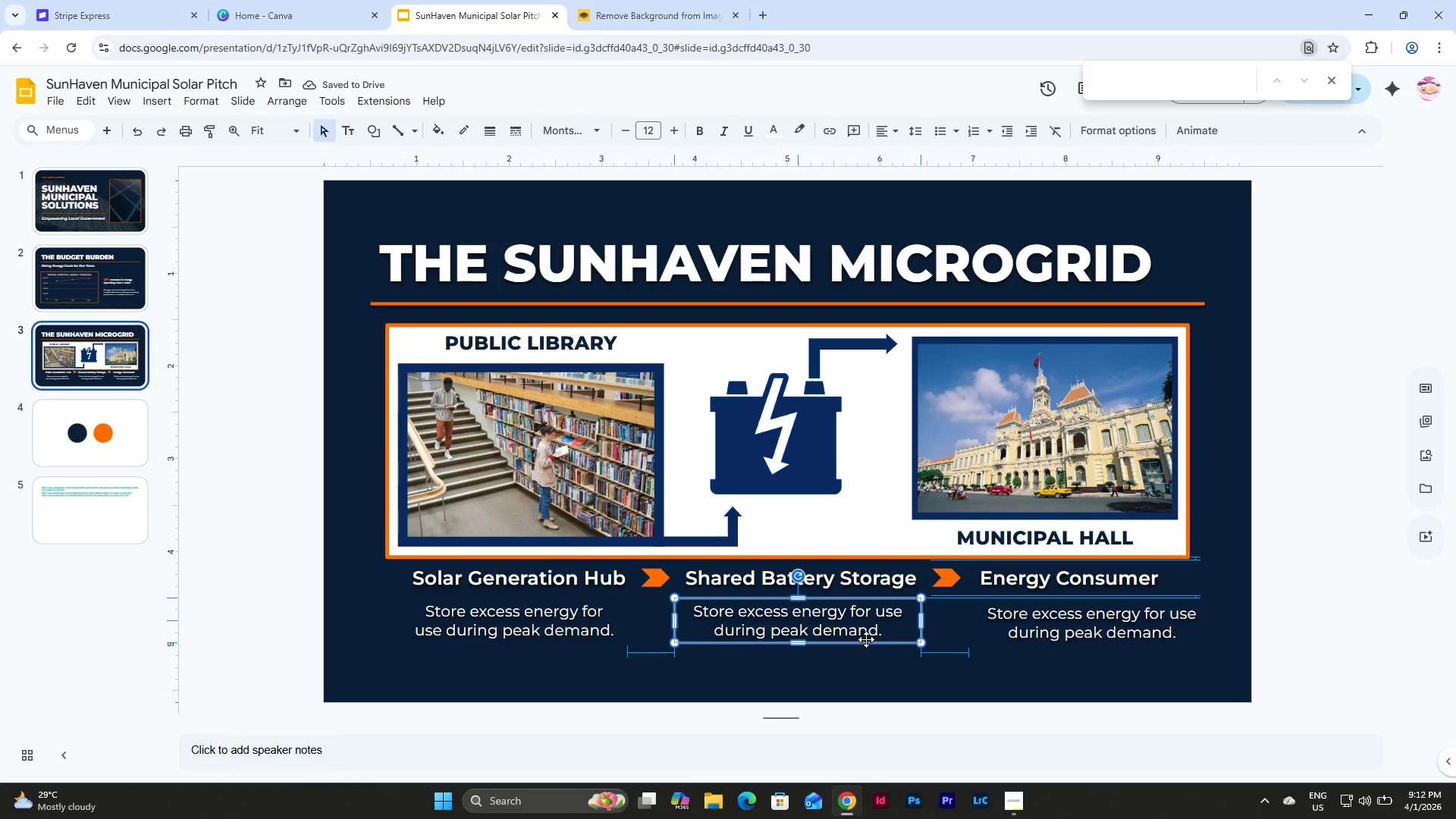 
left_click([1075, 631])
 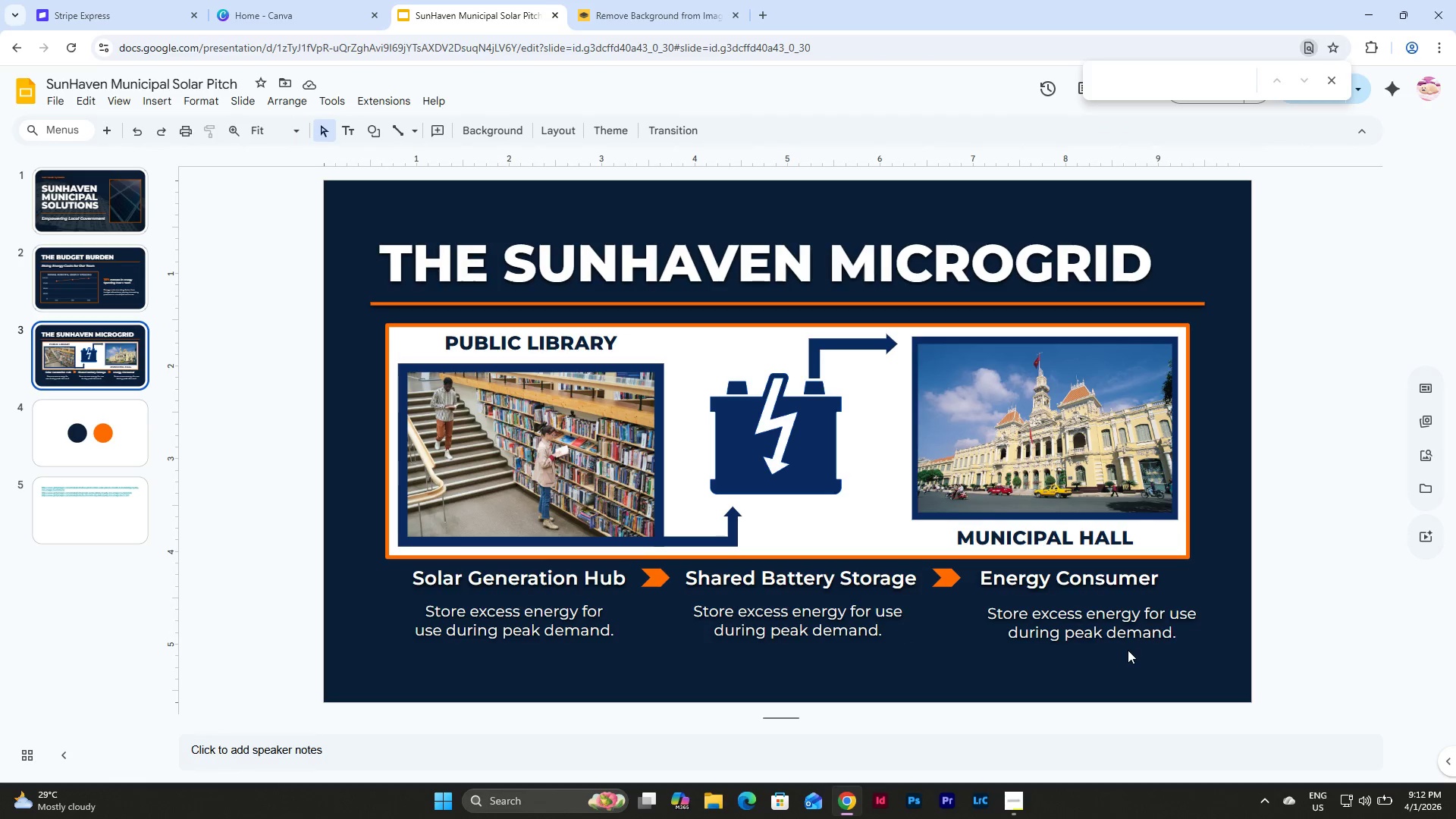 
double_click([1132, 635])
 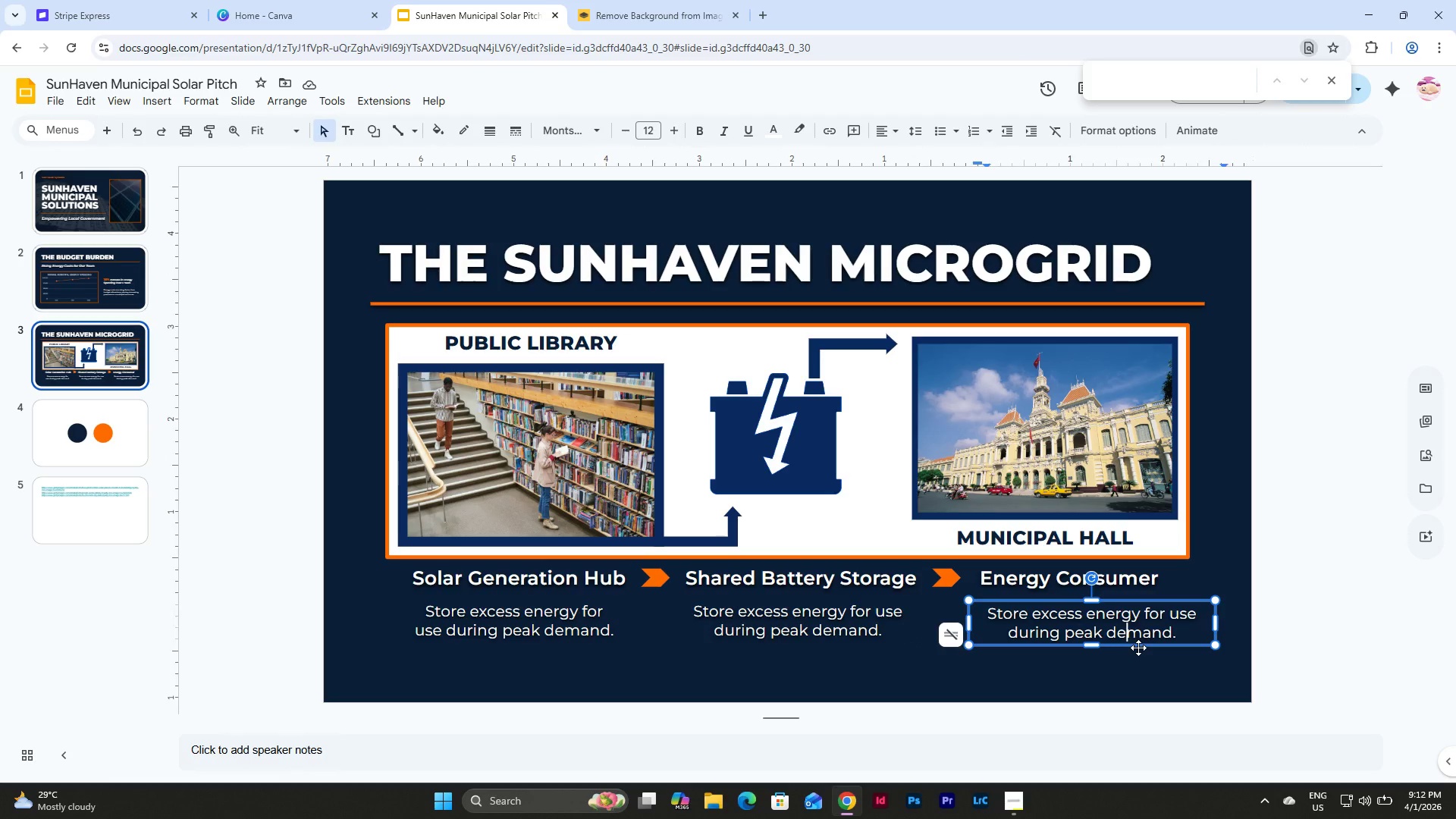 
left_click_drag(start_coordinate=[1138, 648], to_coordinate=[1118, 646])
 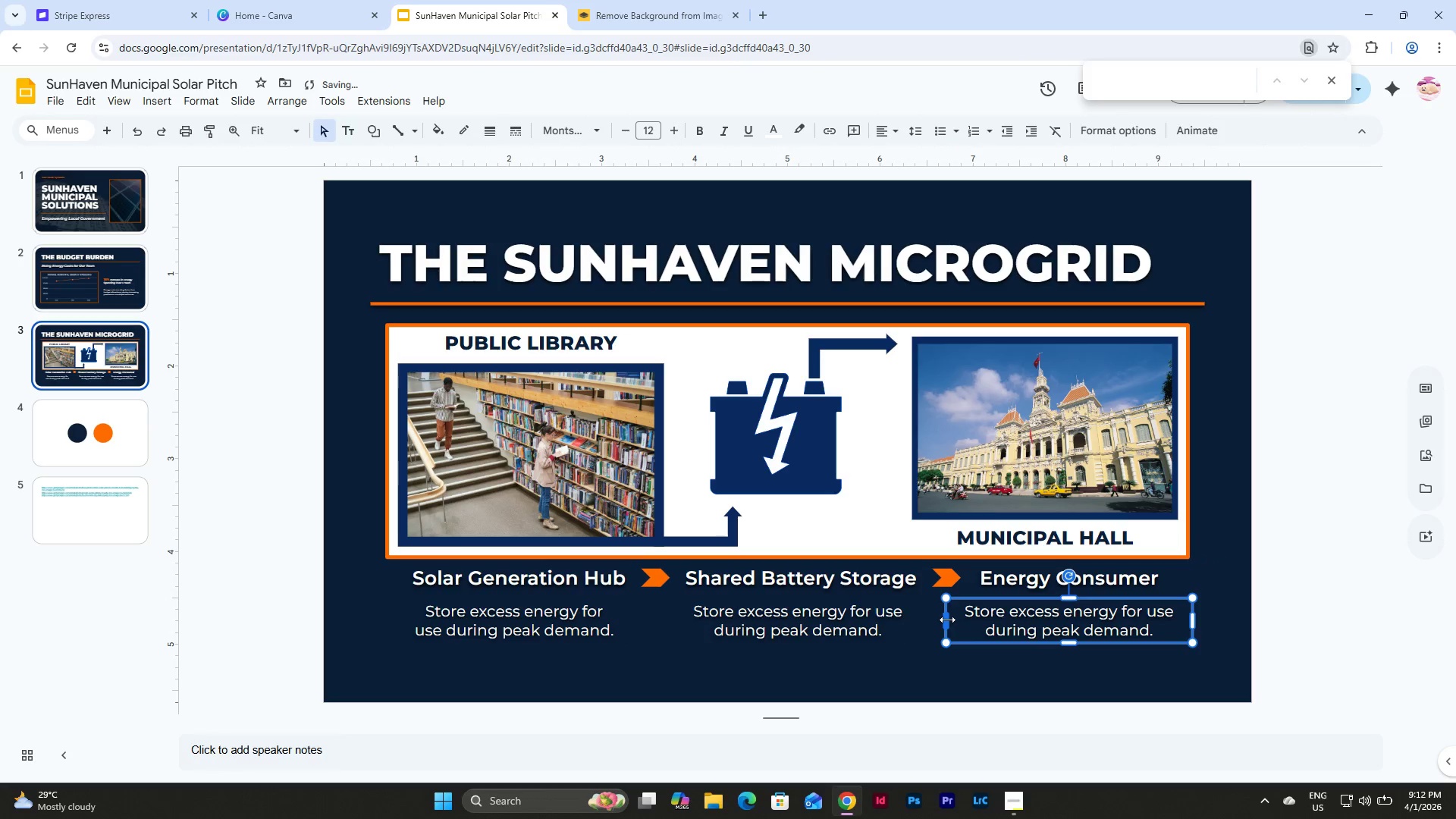 
left_click_drag(start_coordinate=[947, 620], to_coordinate=[966, 620])
 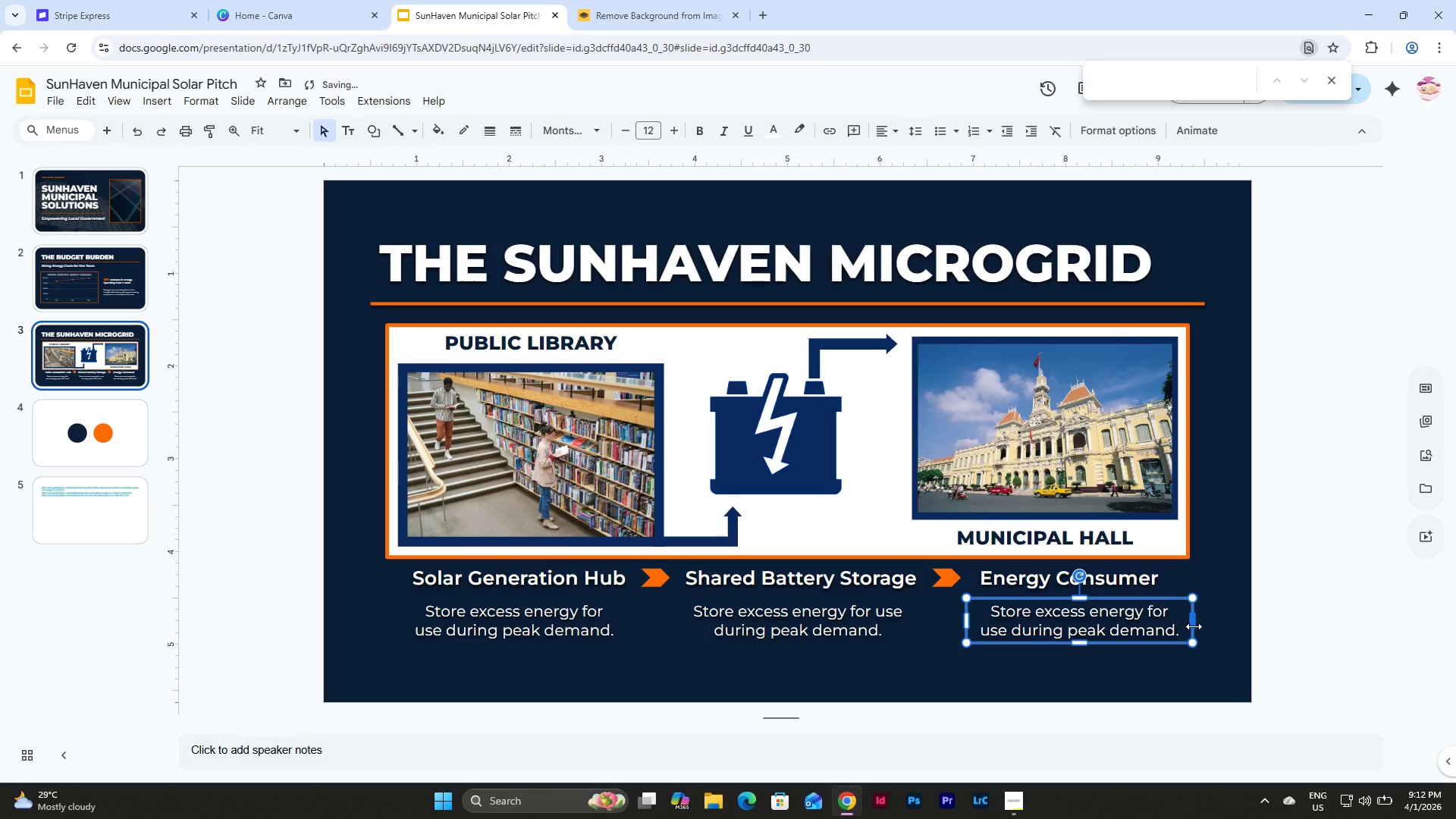 
left_click_drag(start_coordinate=[1194, 626], to_coordinate=[1175, 626])
 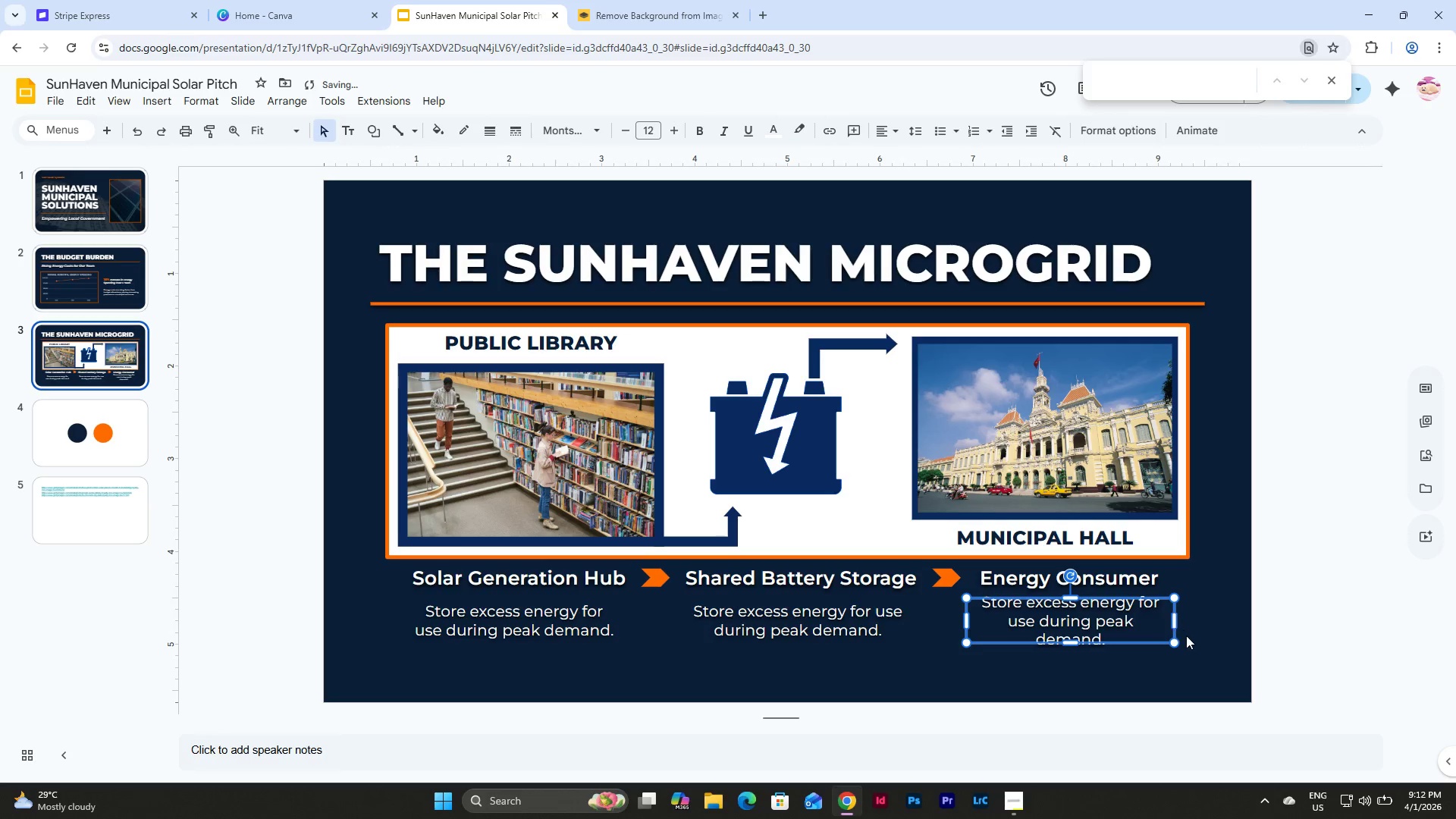 
left_click([1189, 642])
 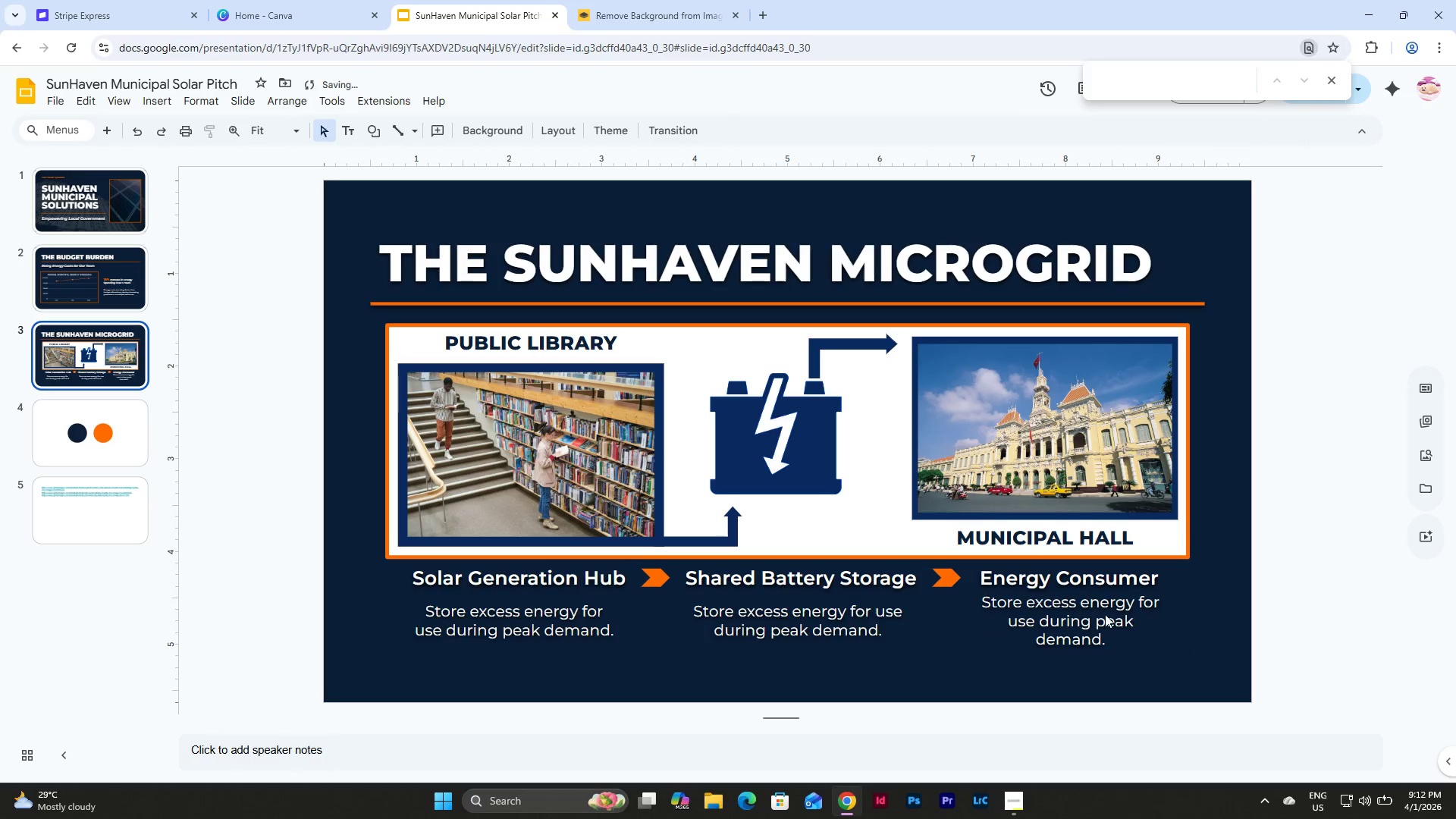 
left_click([1088, 613])
 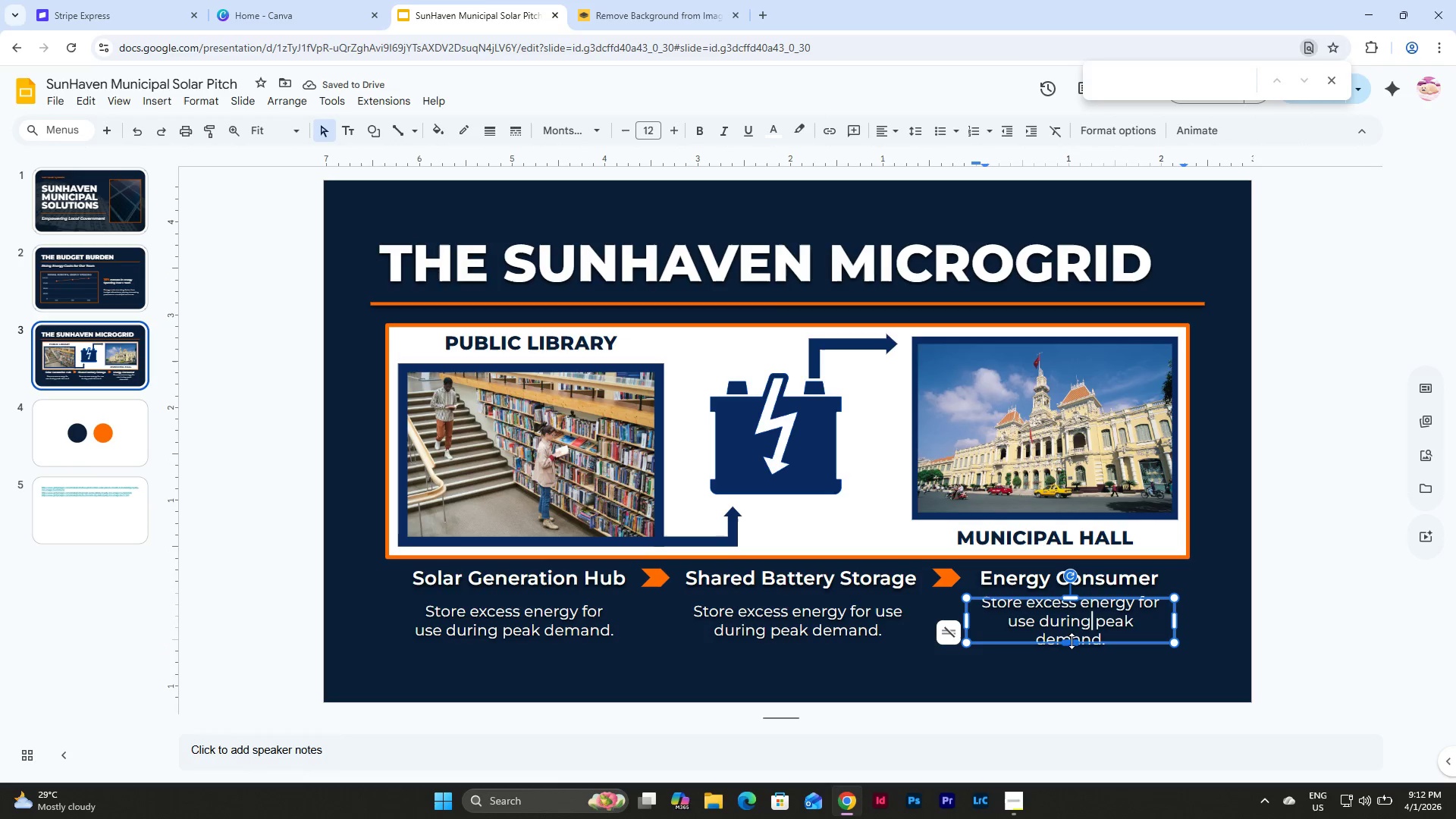 
left_click_drag(start_coordinate=[1072, 642], to_coordinate=[1071, 654])
 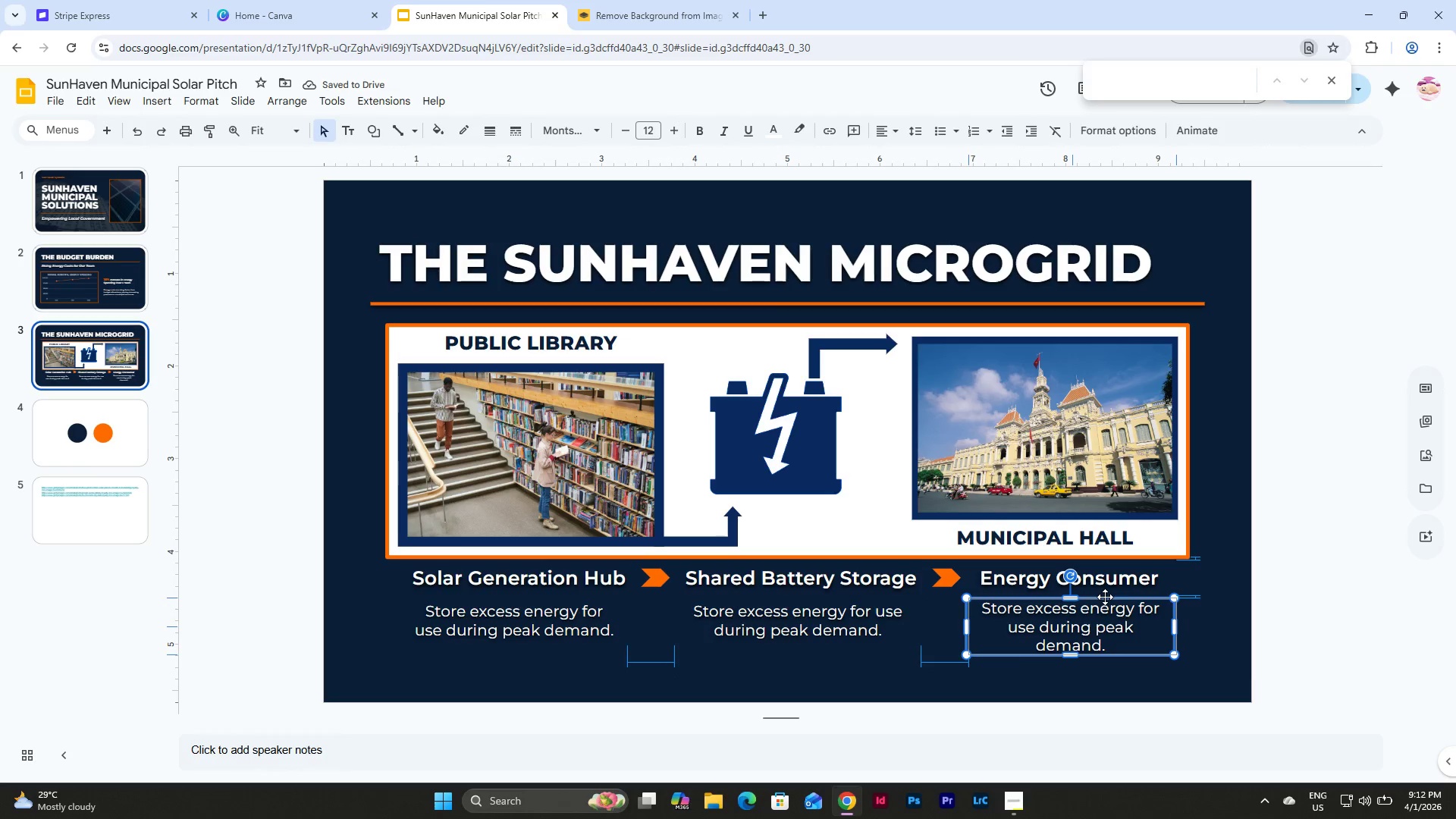 
left_click([1105, 597])
 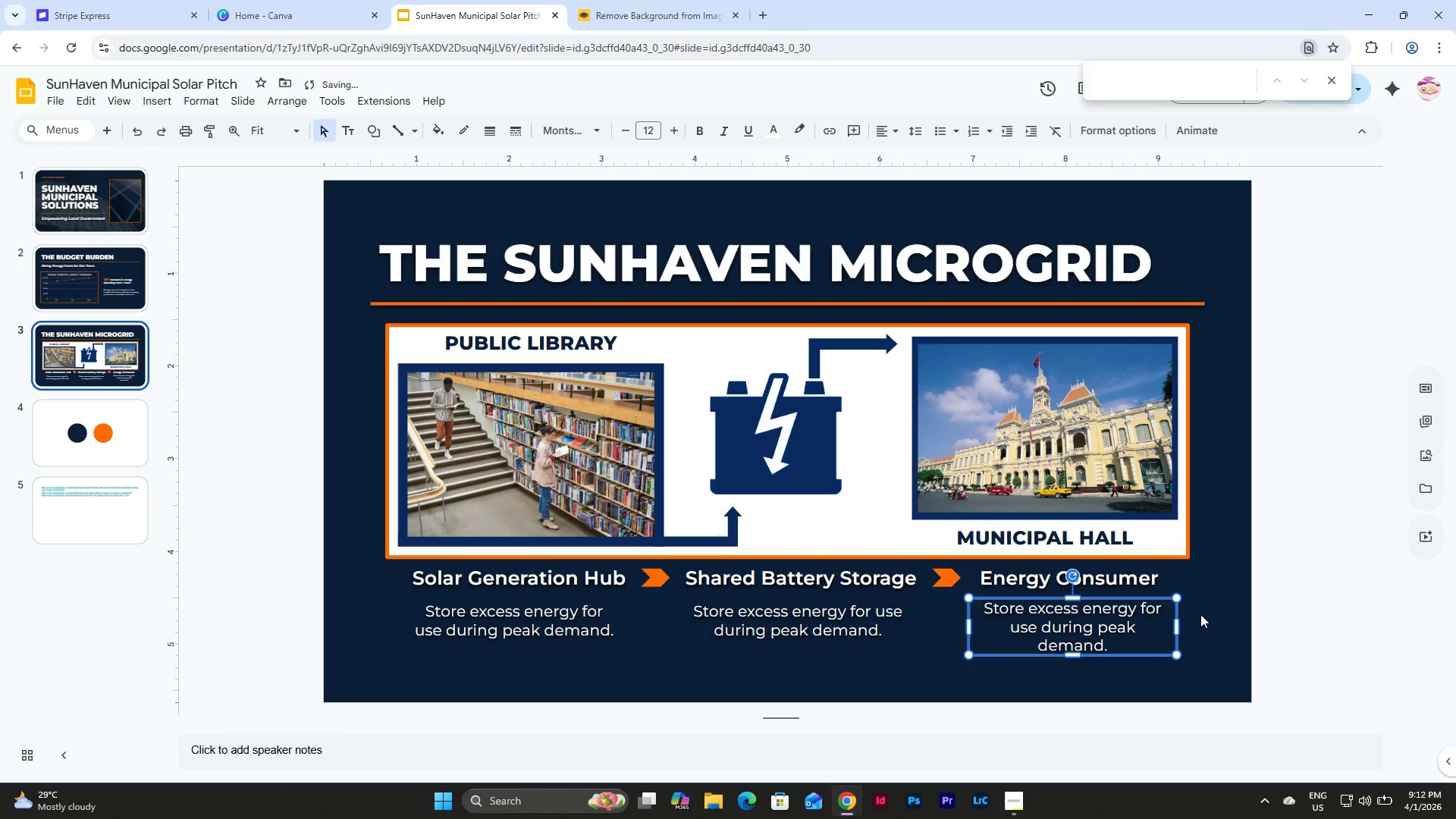 
left_click([1203, 614])
 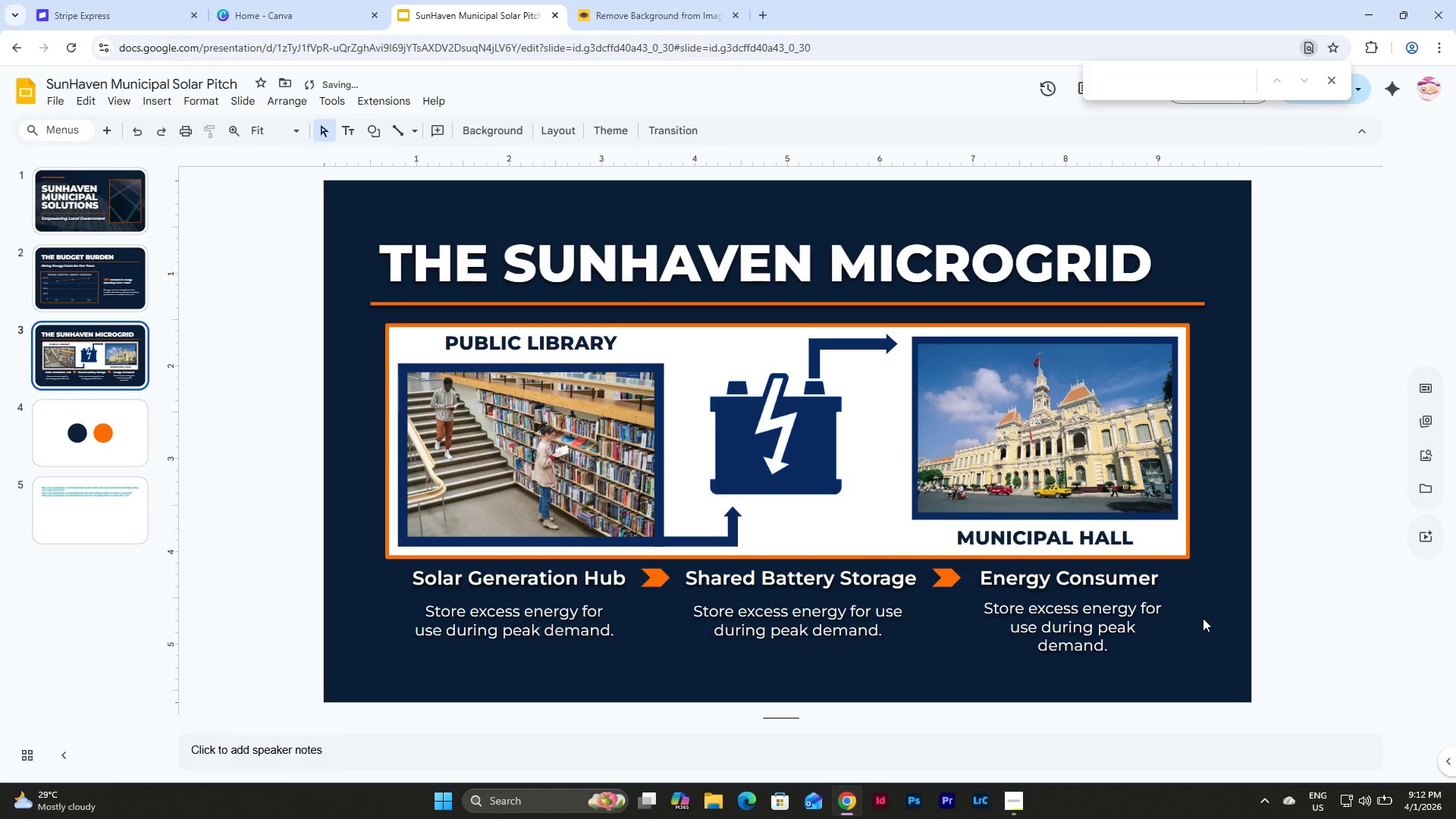 
left_click([1069, 614])
 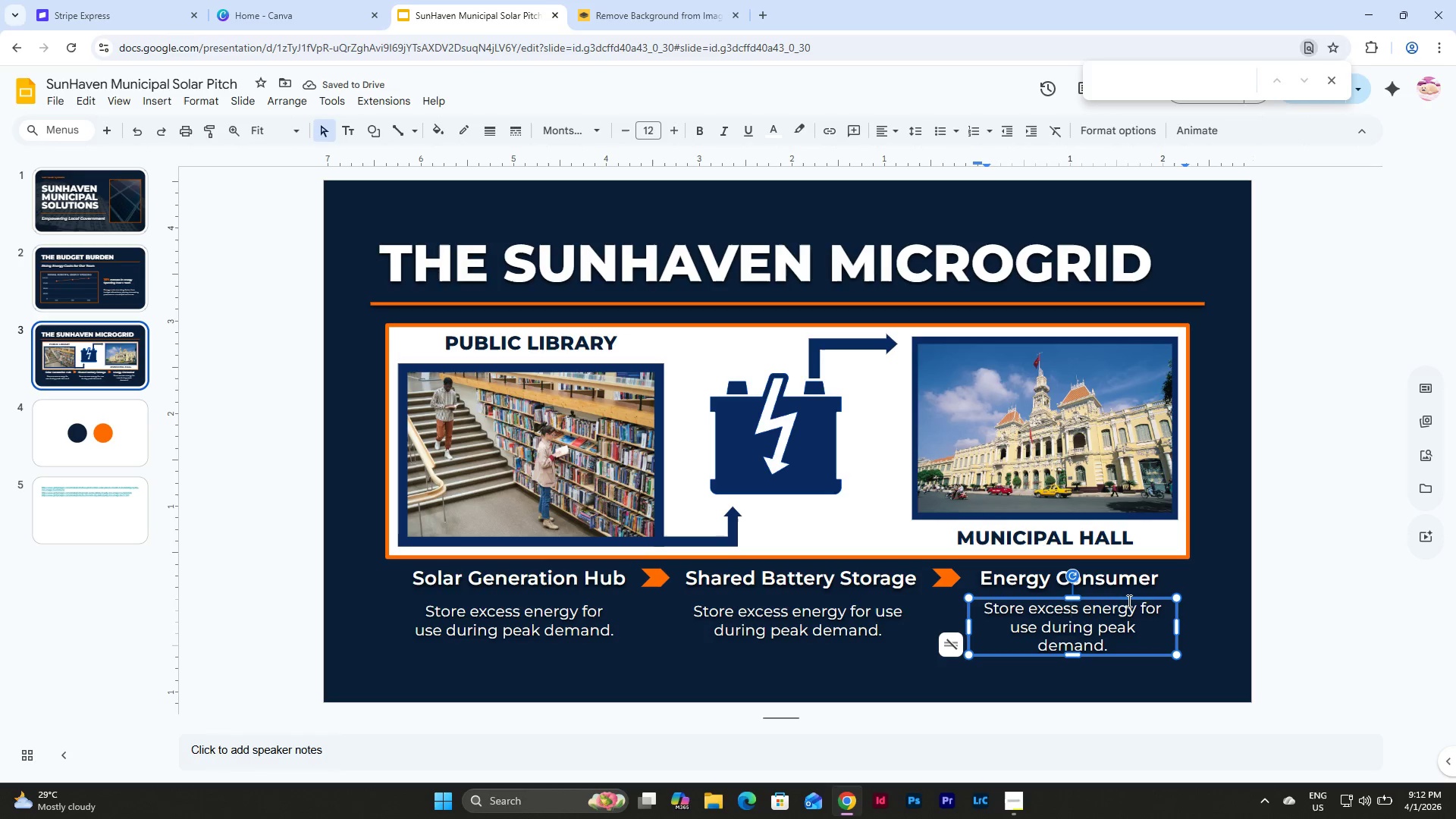 
left_click([1128, 600])
 